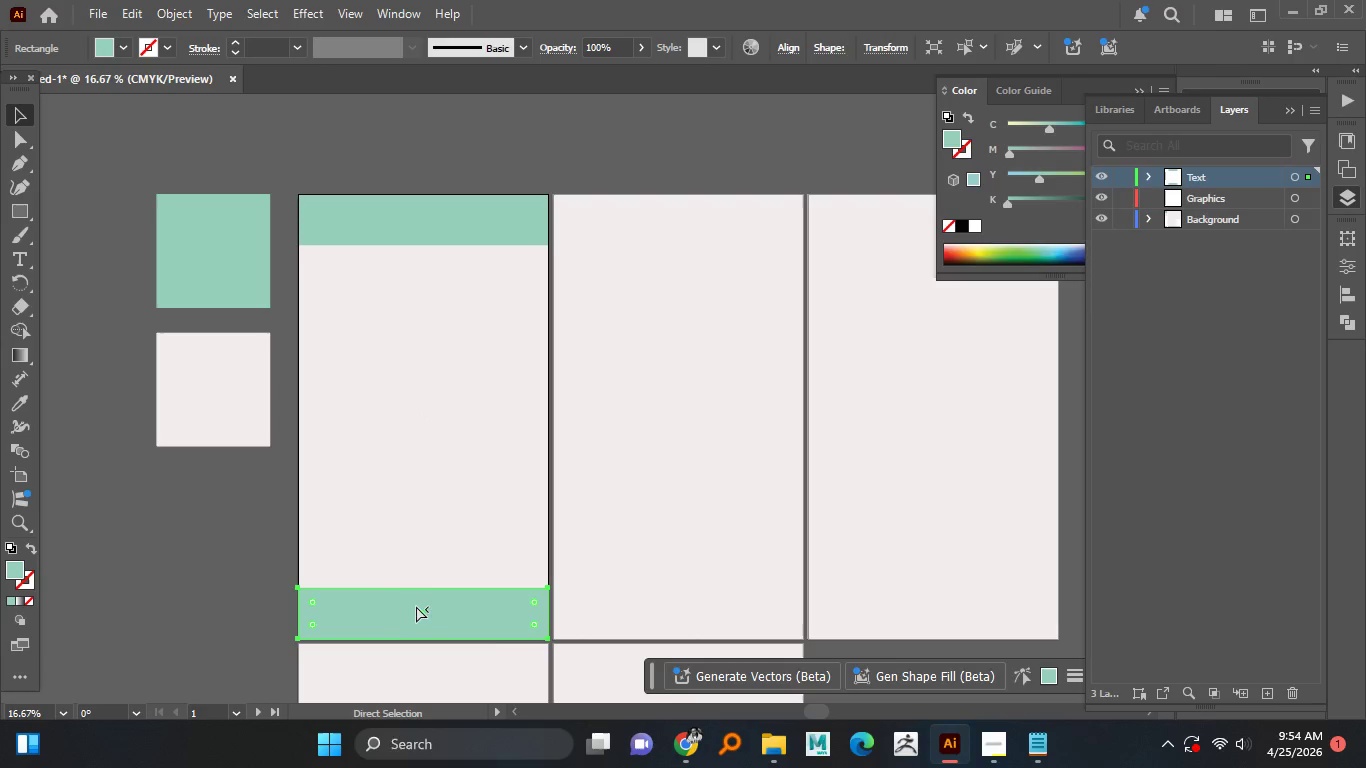 
key(Control+ControlLeft)
 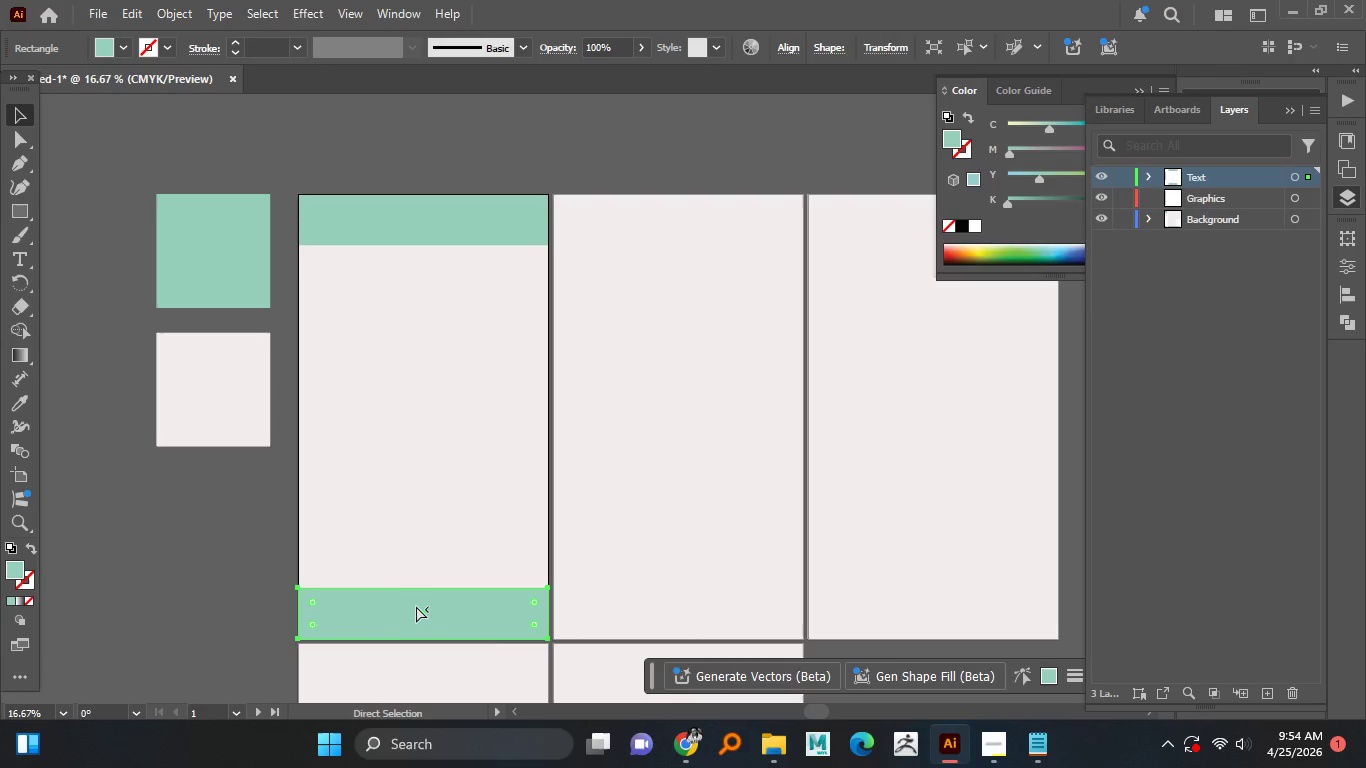 
key(Control+ControlLeft)
 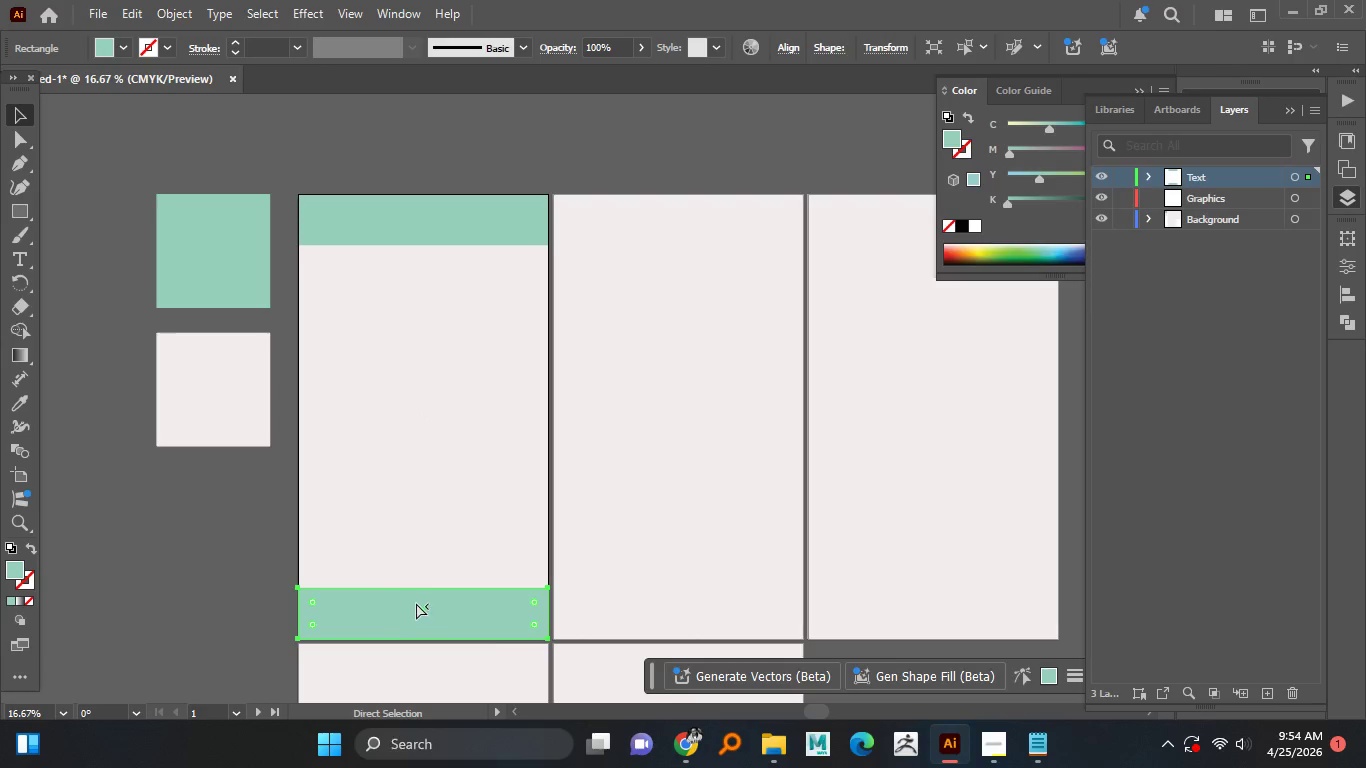 
key(Control+ControlLeft)
 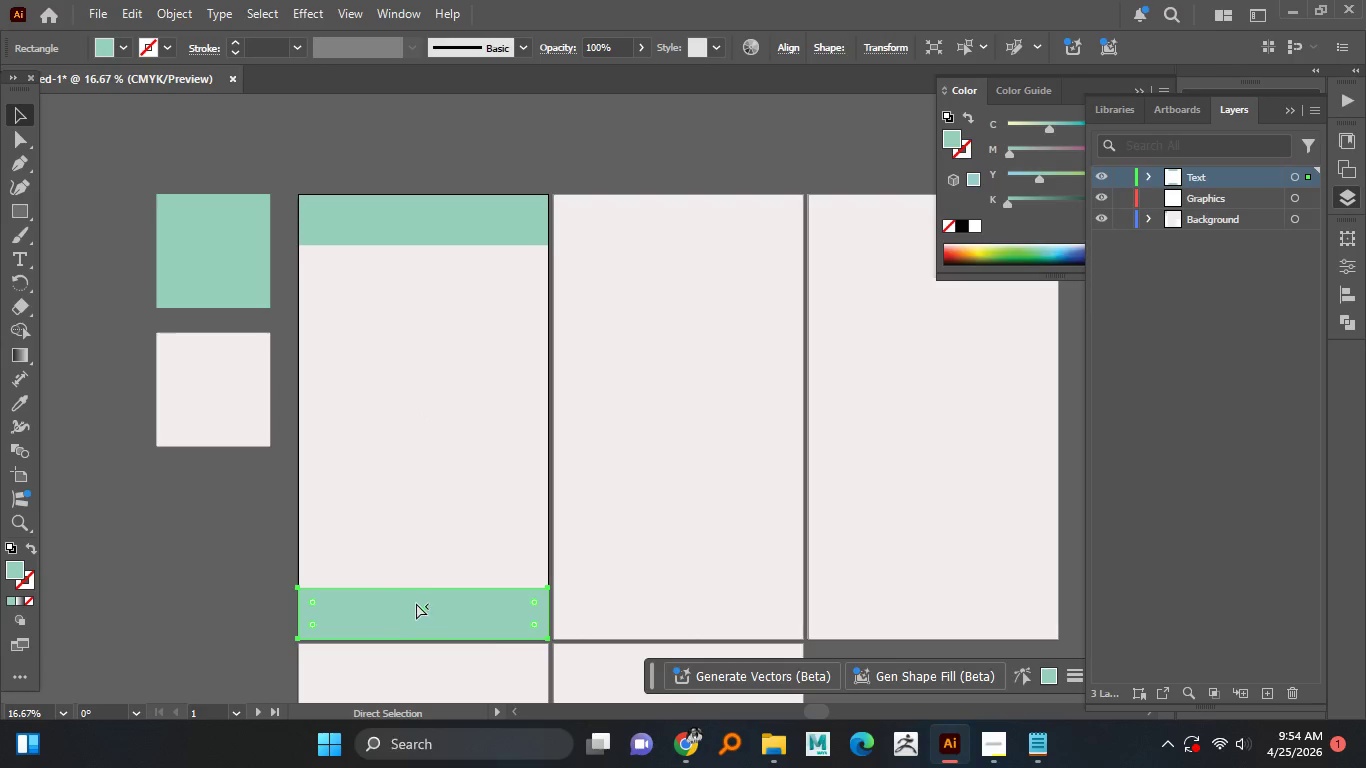 
key(Control+ControlLeft)
 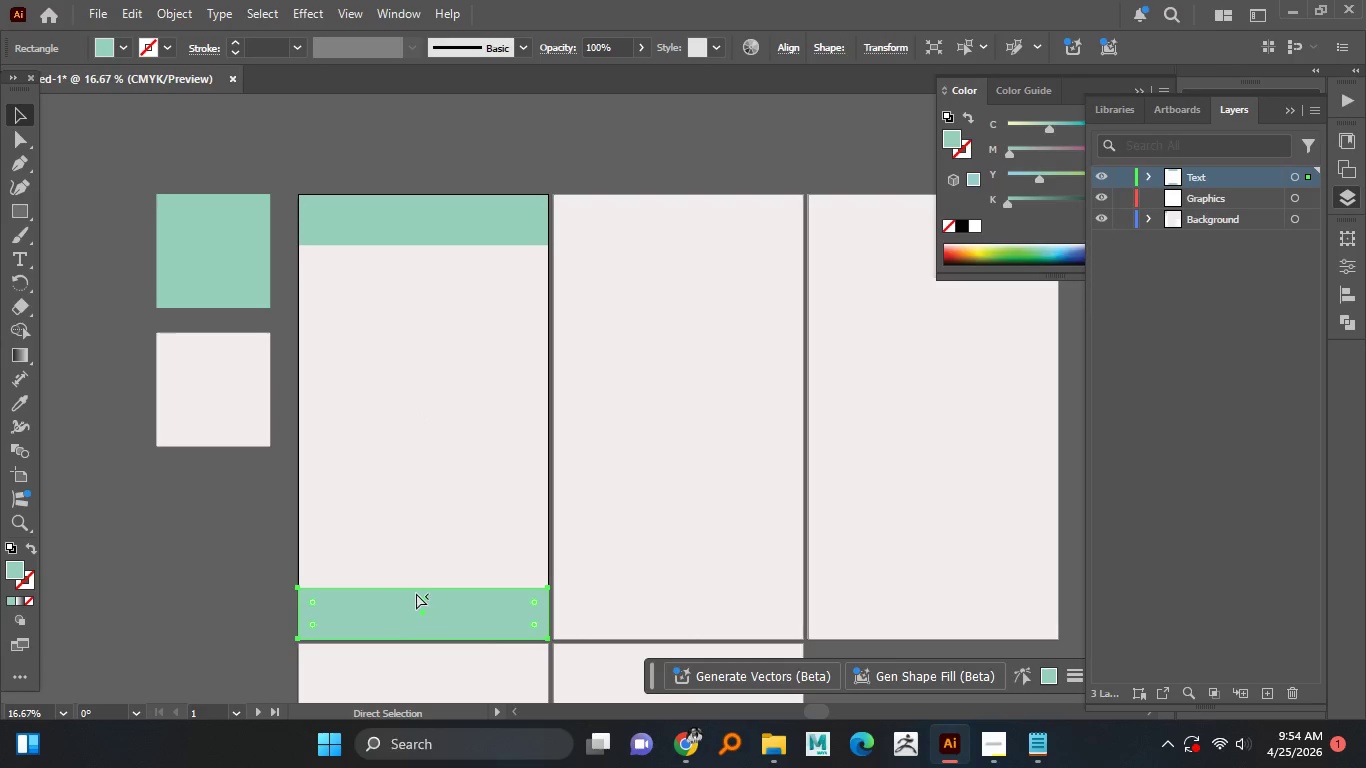 
key(Control+ControlLeft)
 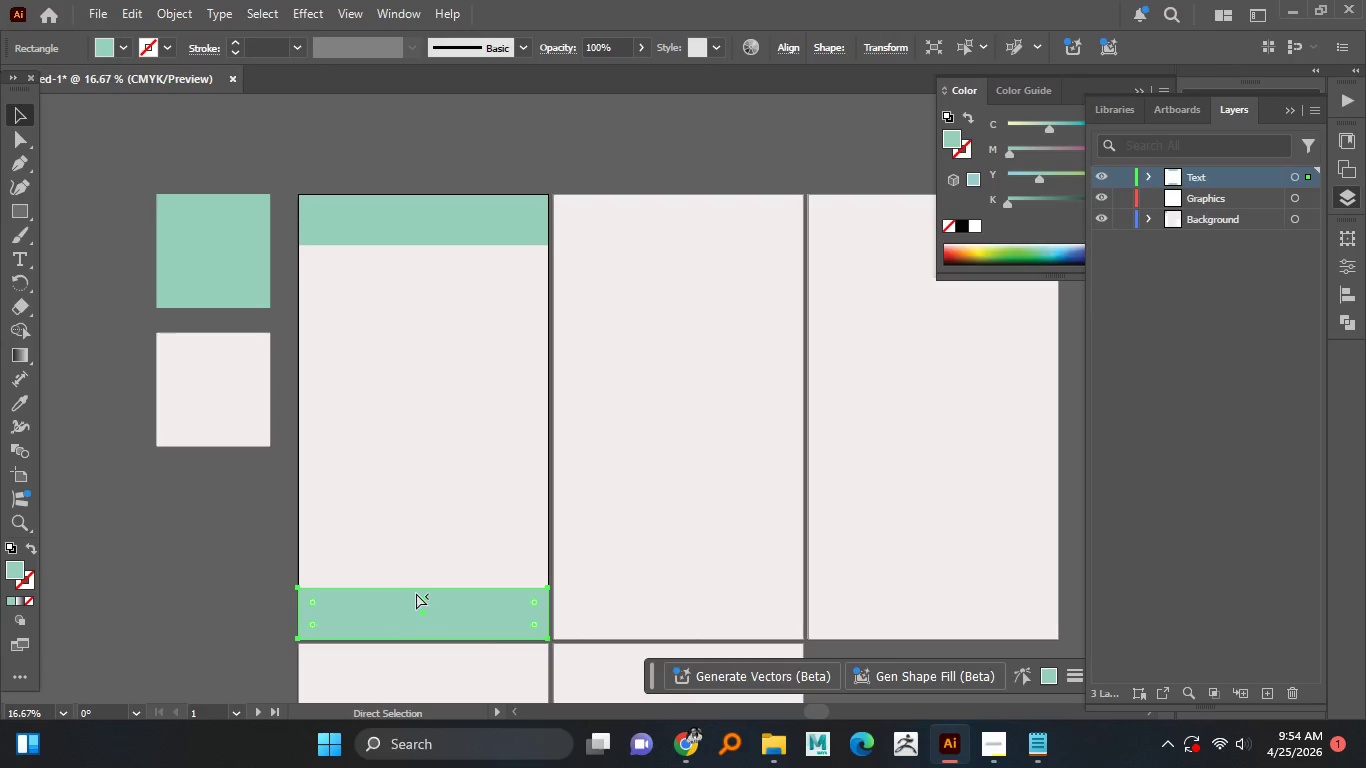 
key(Control+ControlLeft)
 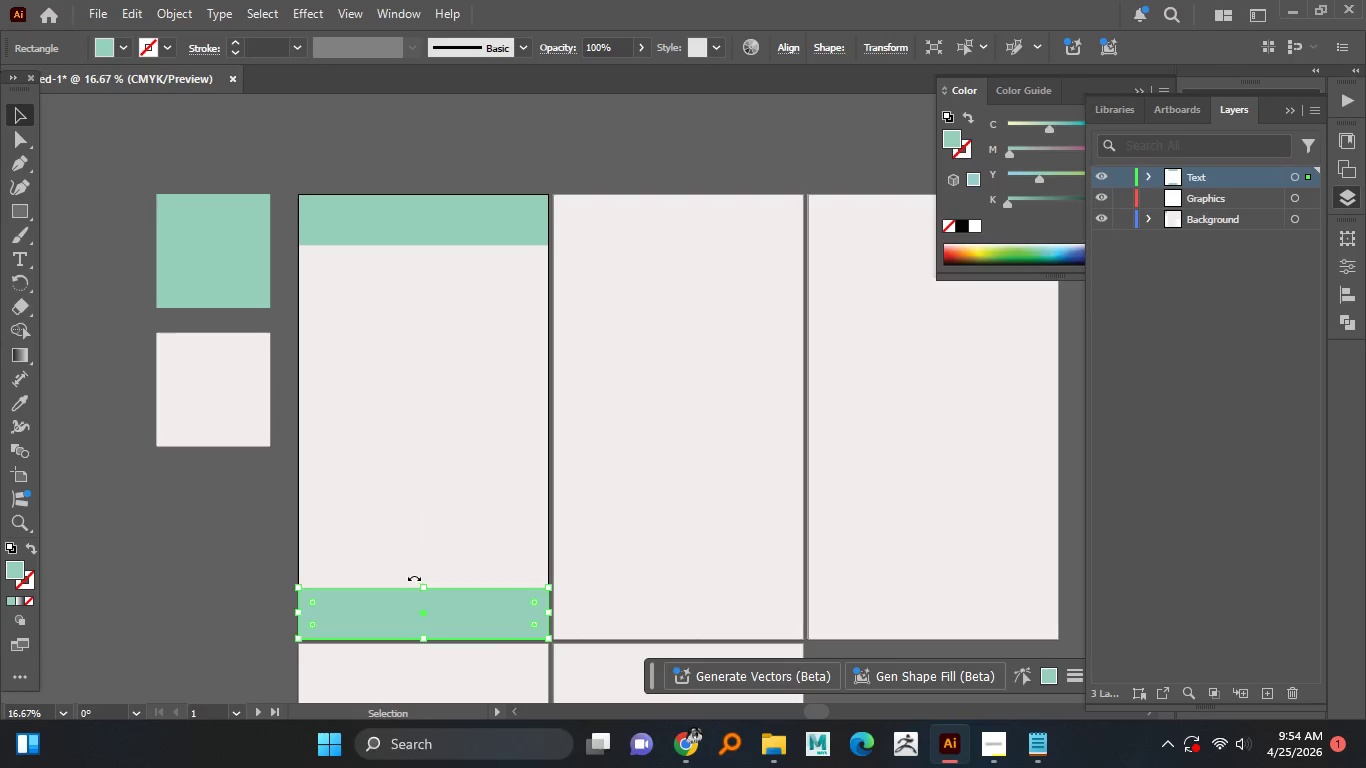 
hold_key(key=AltLeft, duration=0.81)
scroll: coordinate [389, 475], scroll_direction: down, amount: 1.0
 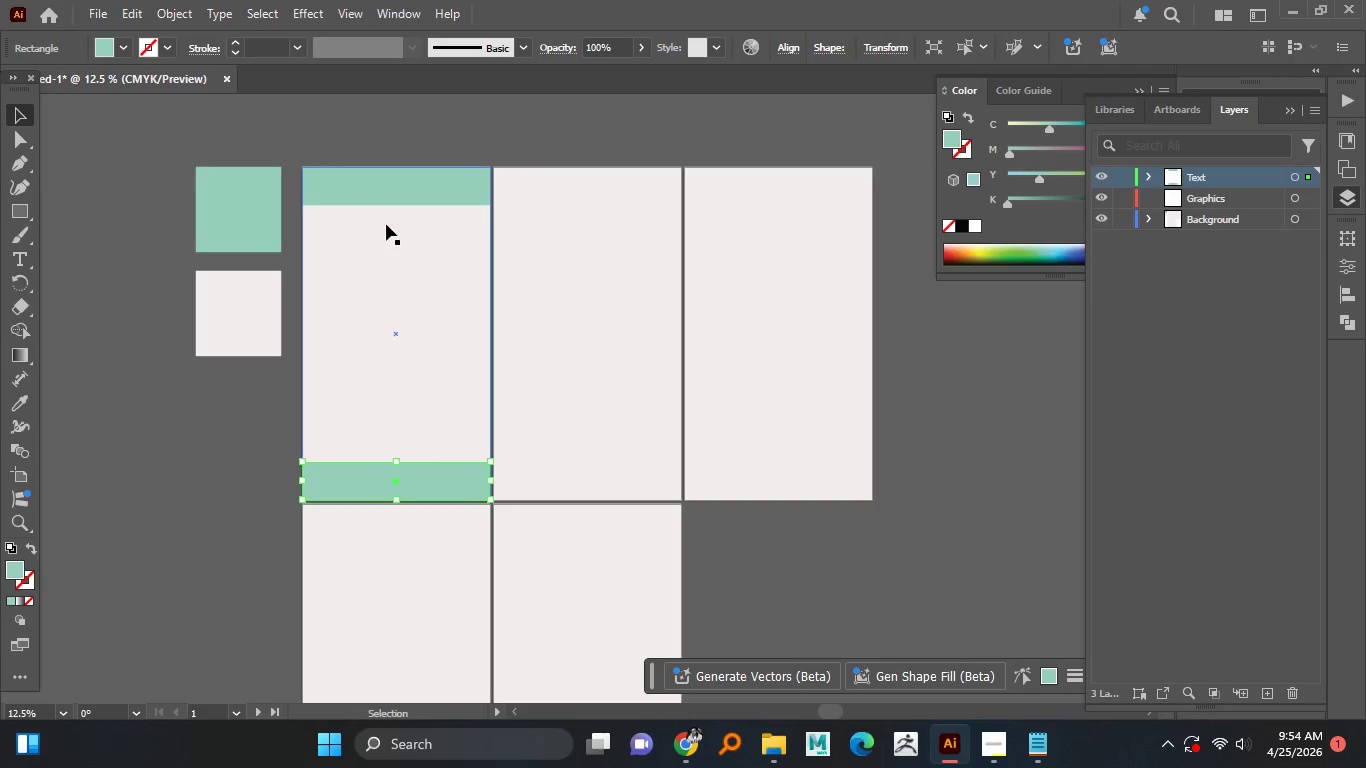 
left_click([391, 212])
 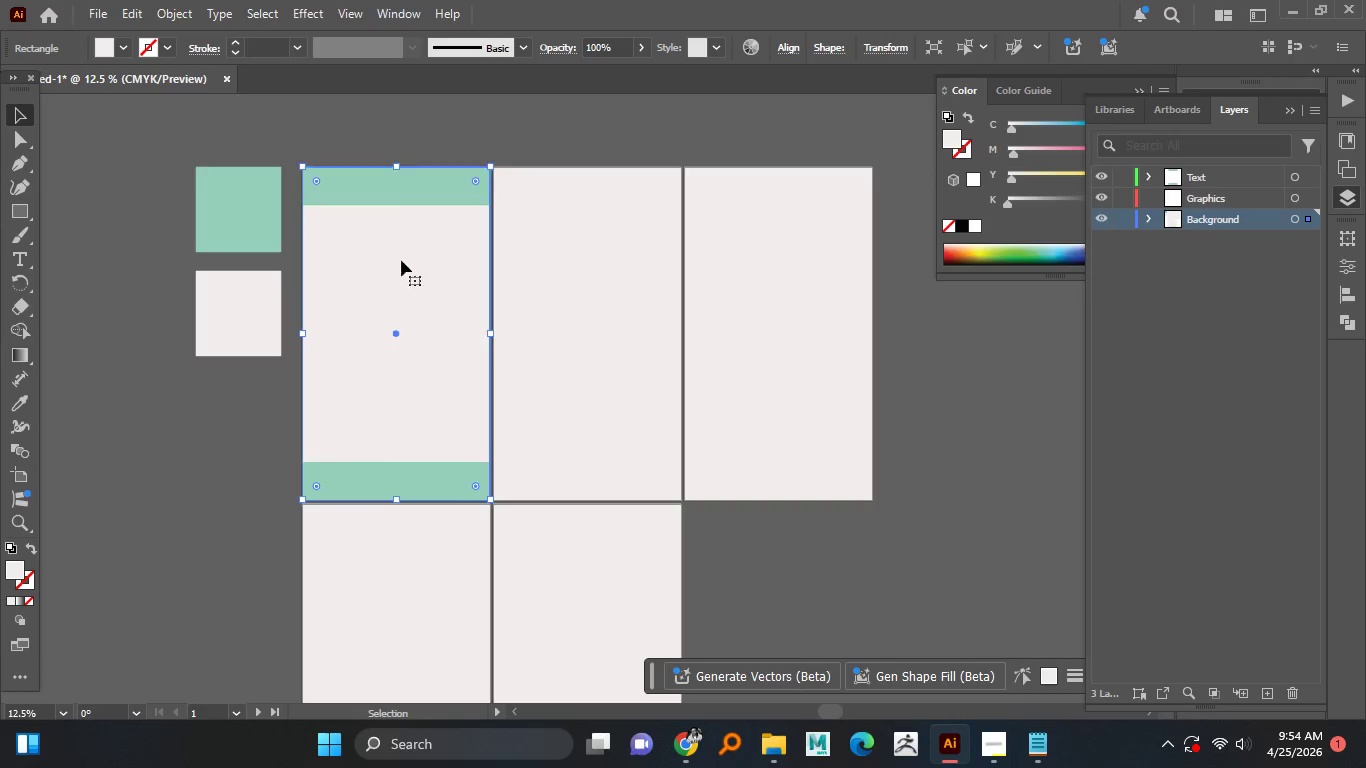 
key(Shift+ShiftLeft)
 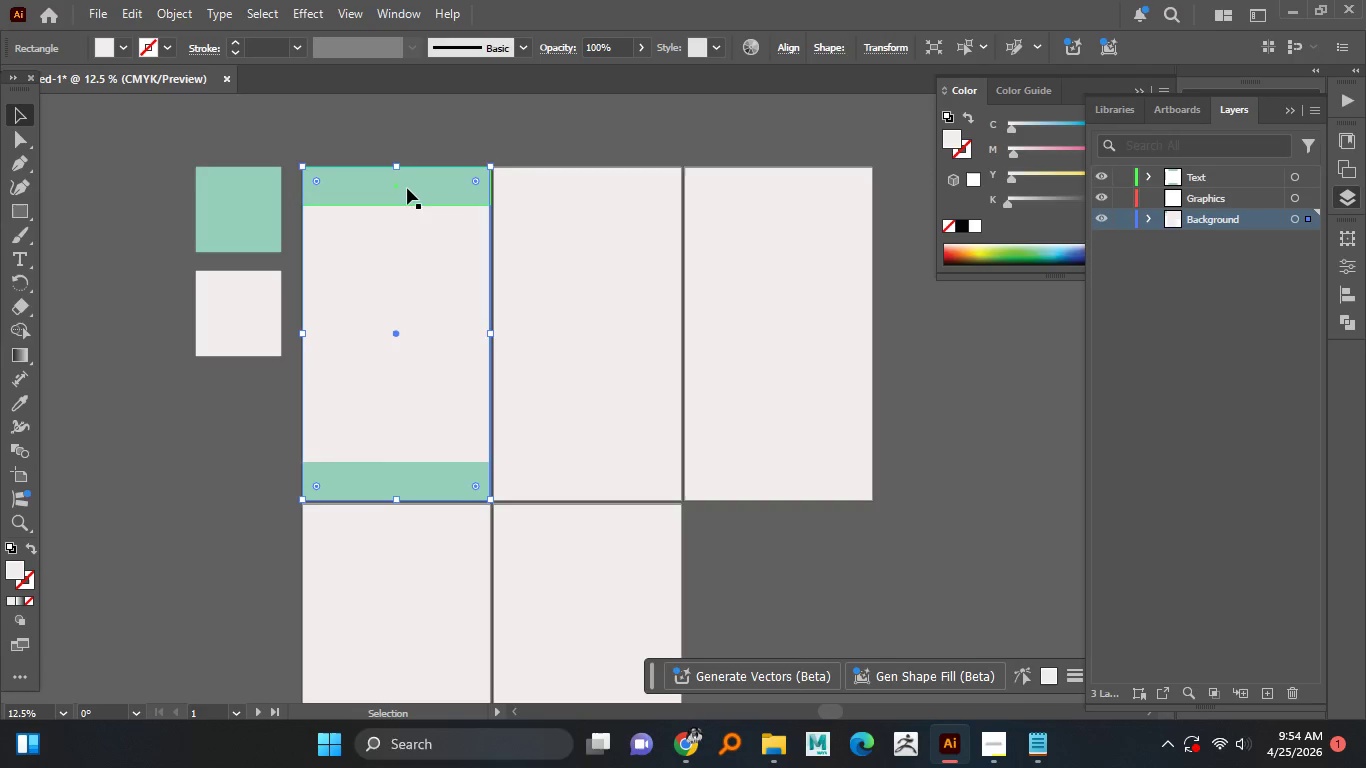 
left_click([407, 188])
 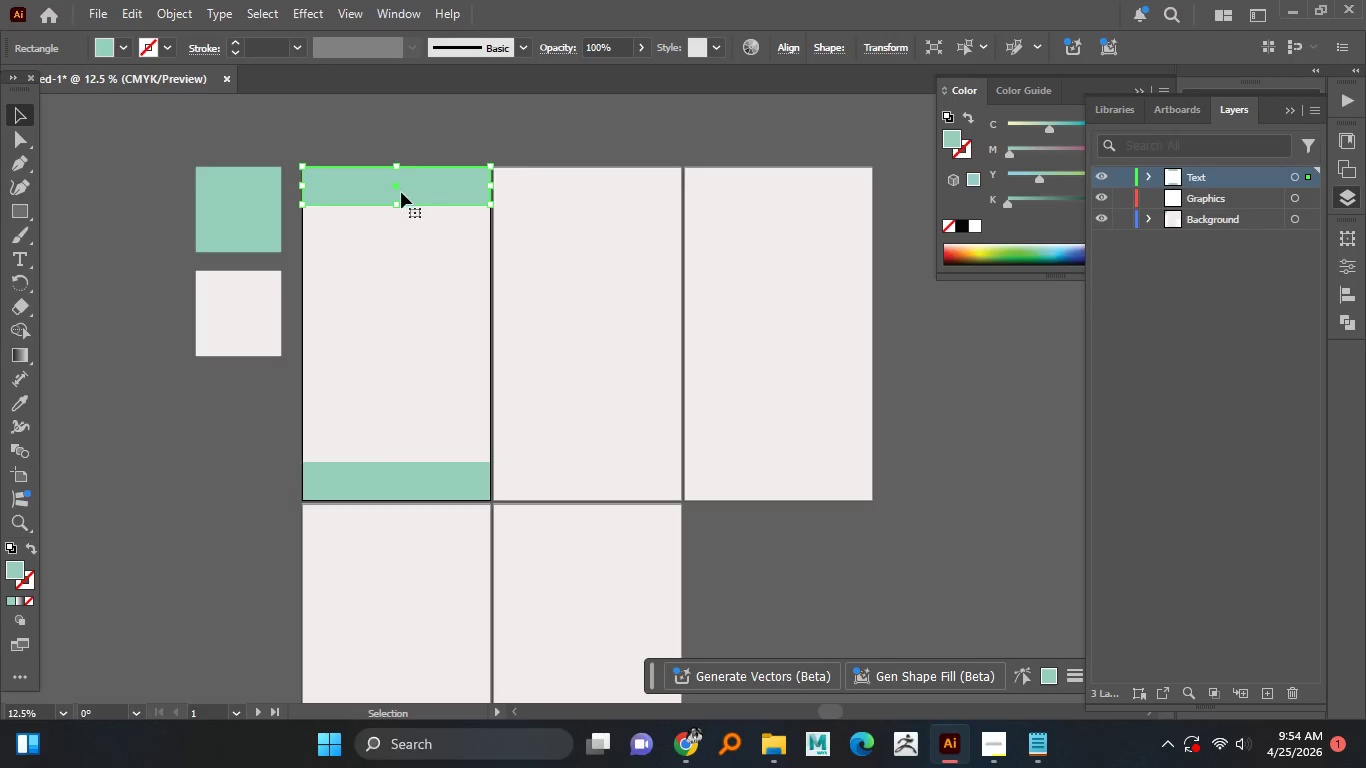 
hold_key(key=ShiftLeft, duration=1.01)
left_click([392, 471])
 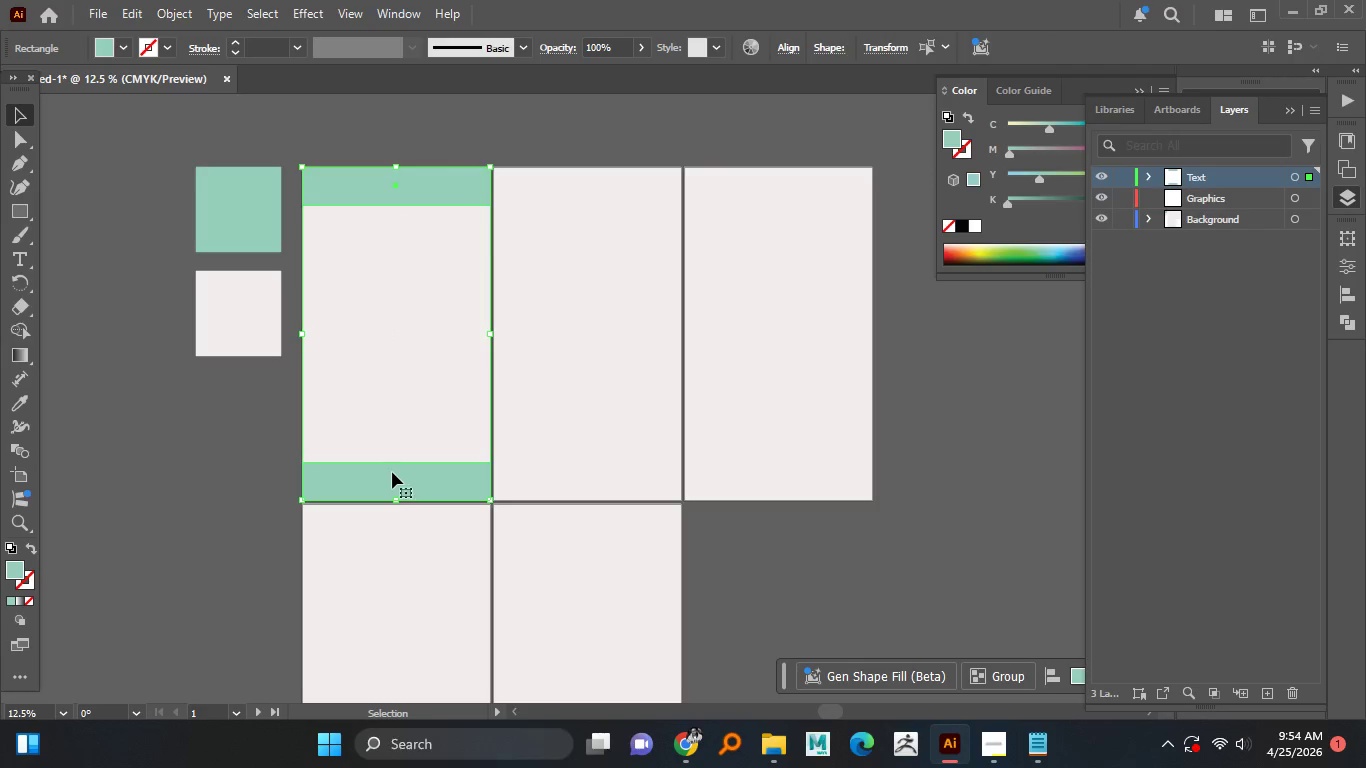 
key(Control+C)
 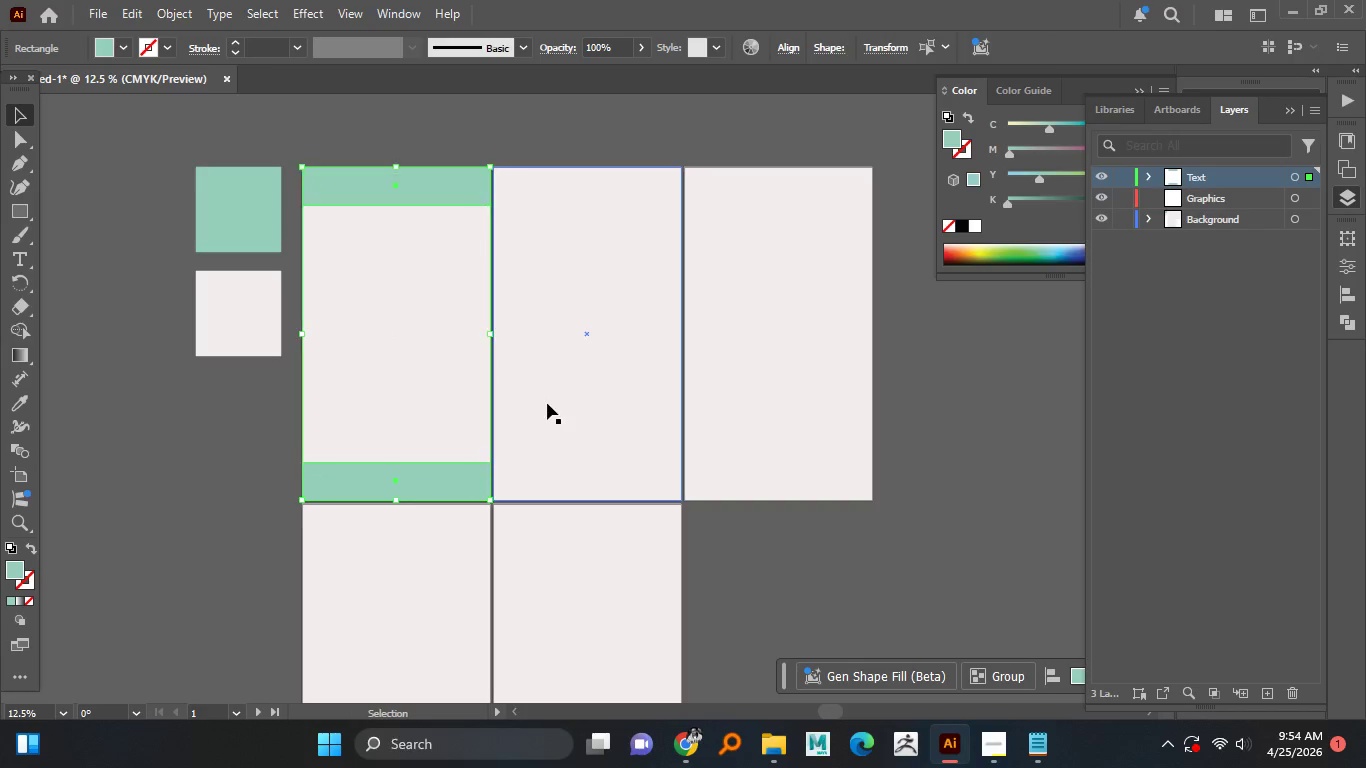 
left_click([548, 403])
 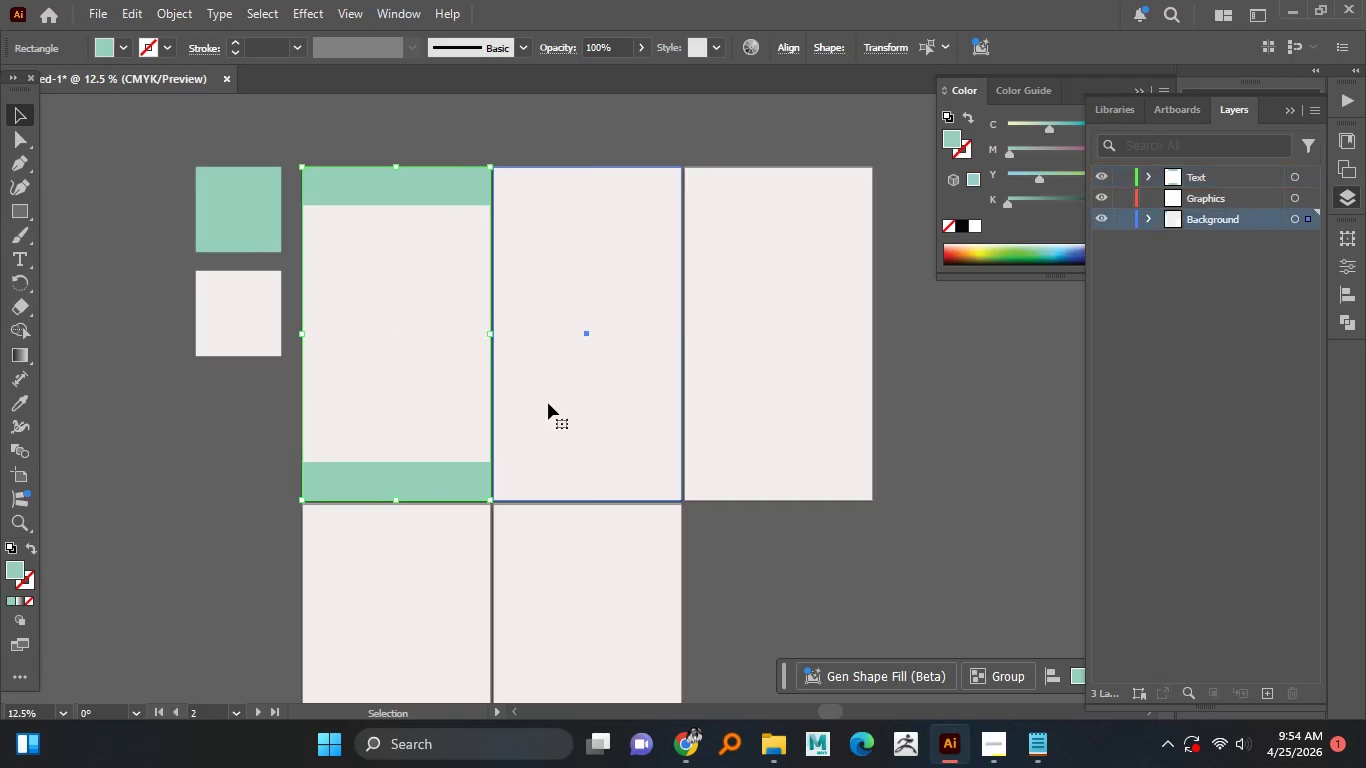 
key(Control+Shift+V)
 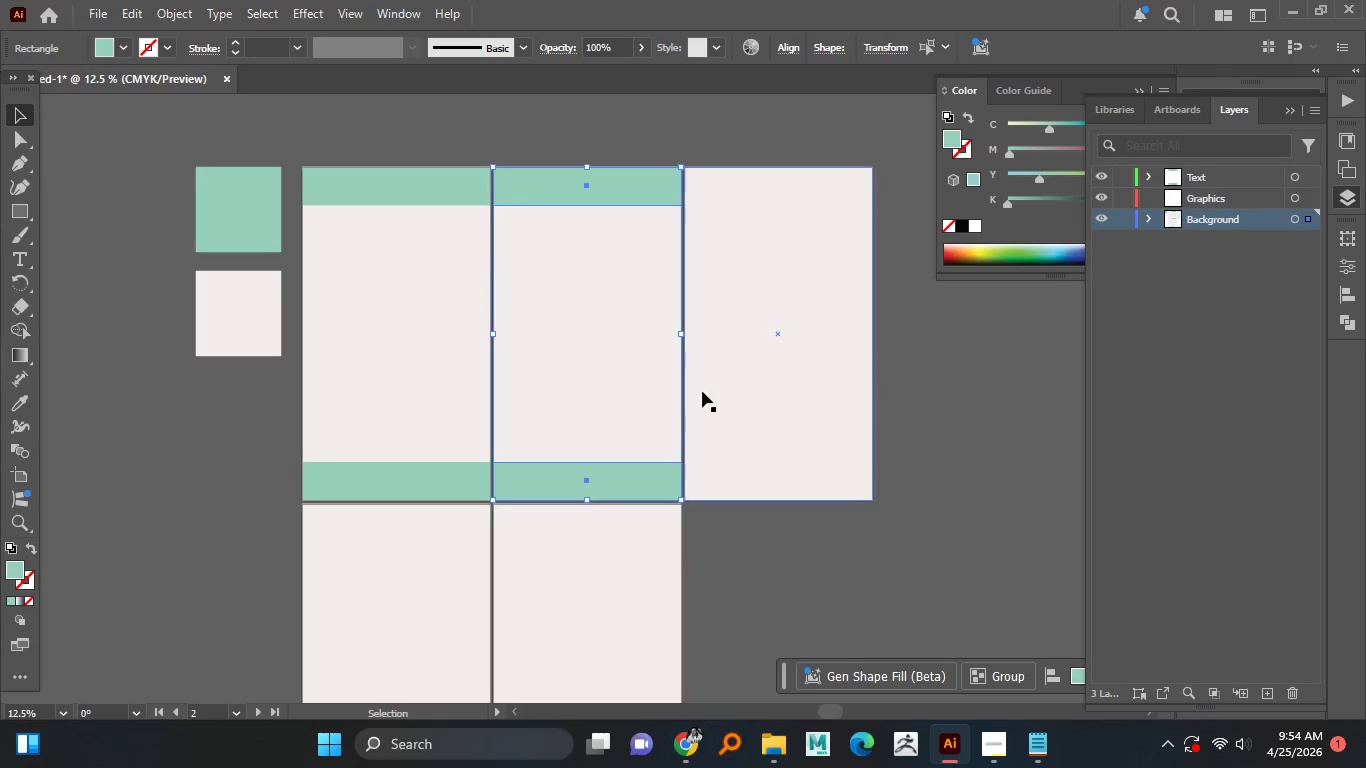 
left_click([728, 385])
 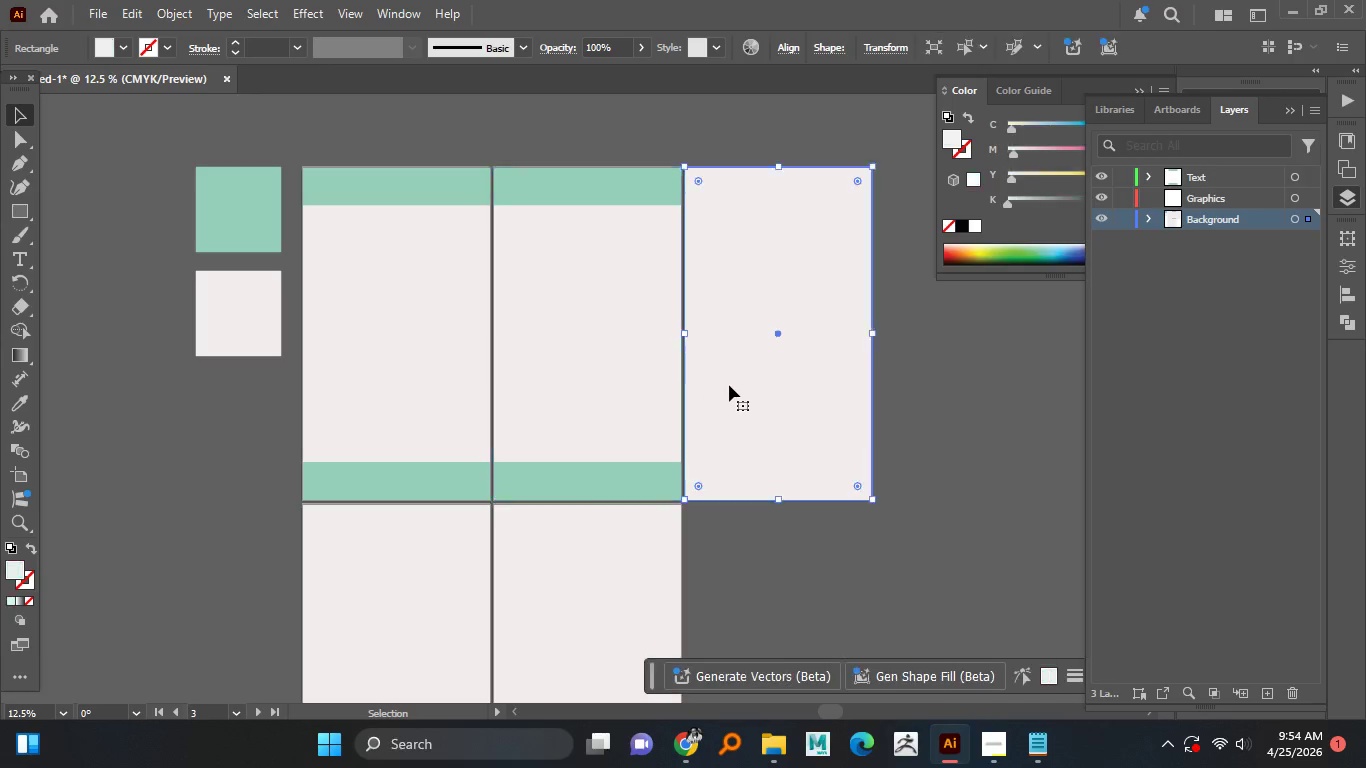 
key(Control+Shift+V)
 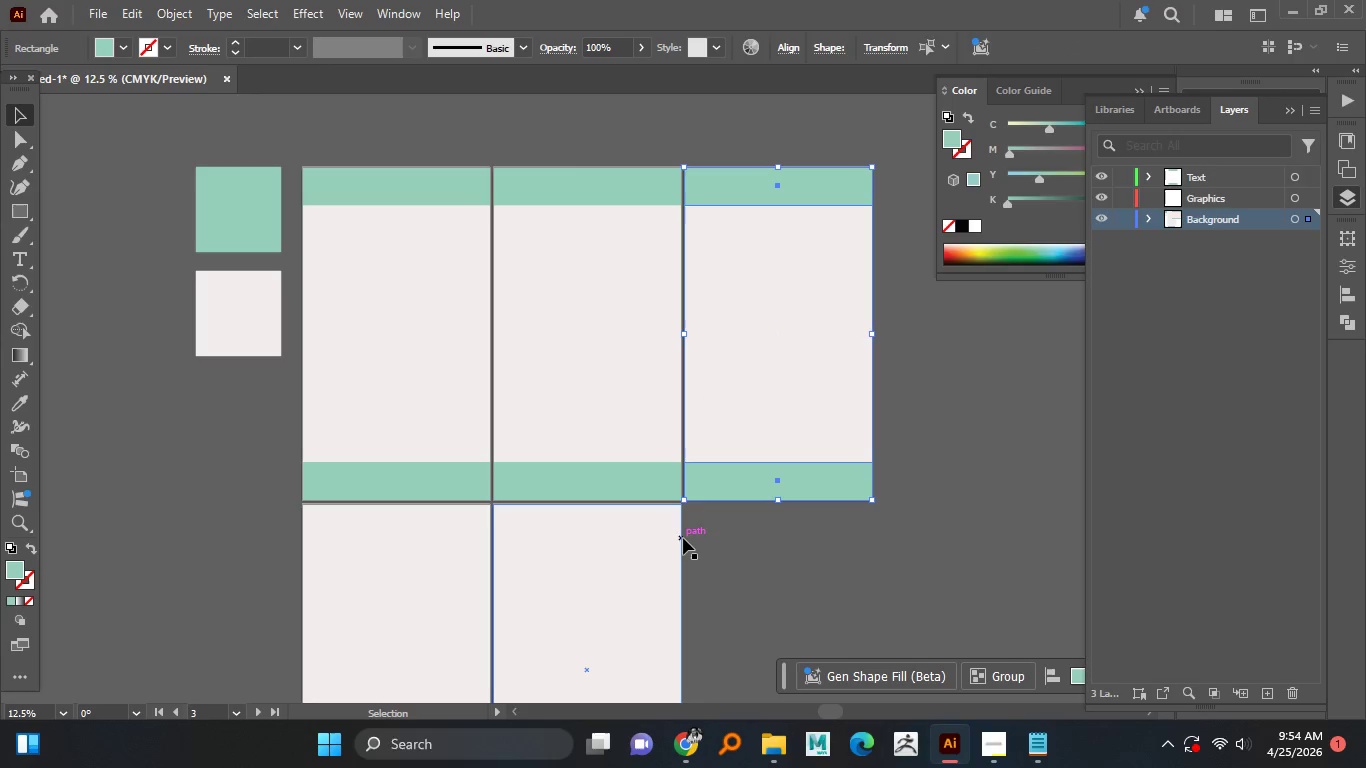 
hold_key(key=AltLeft, duration=0.55)
 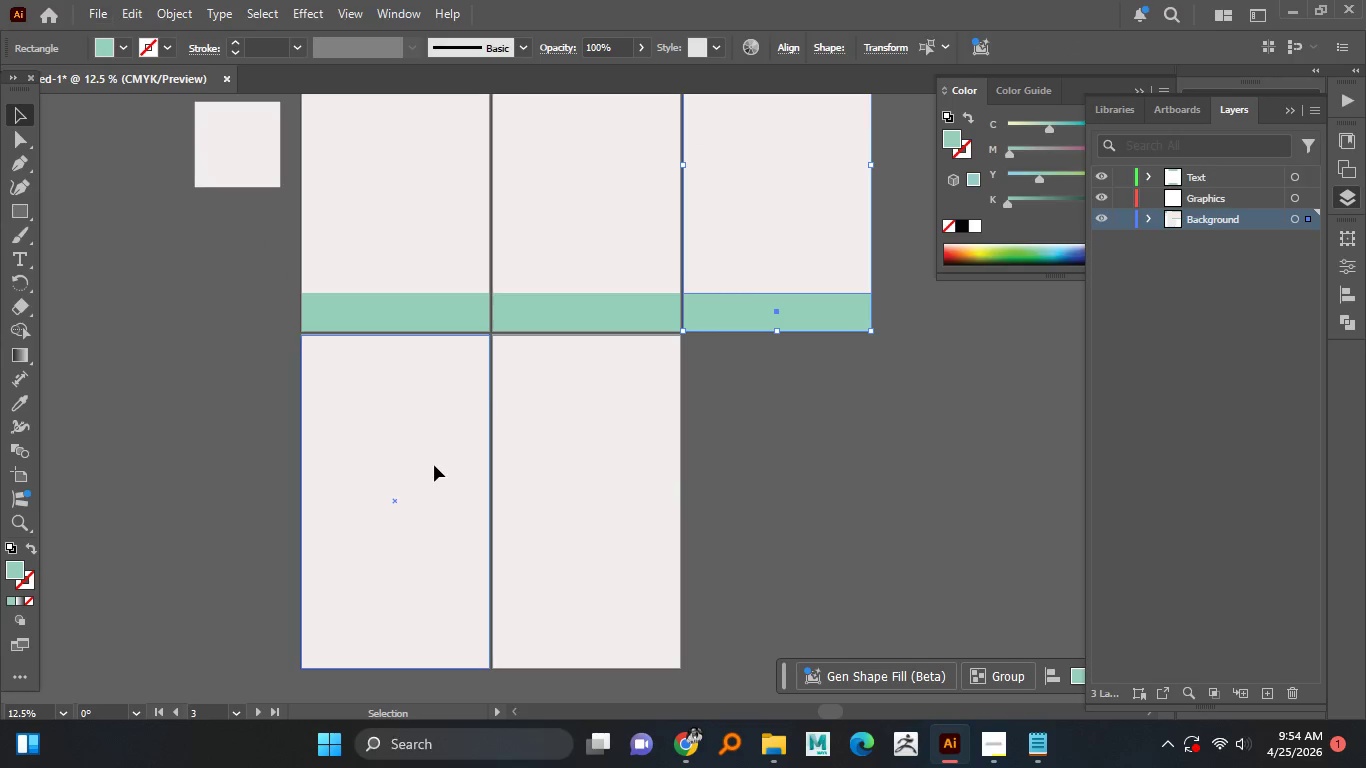 
key(Control+Shift+V)
 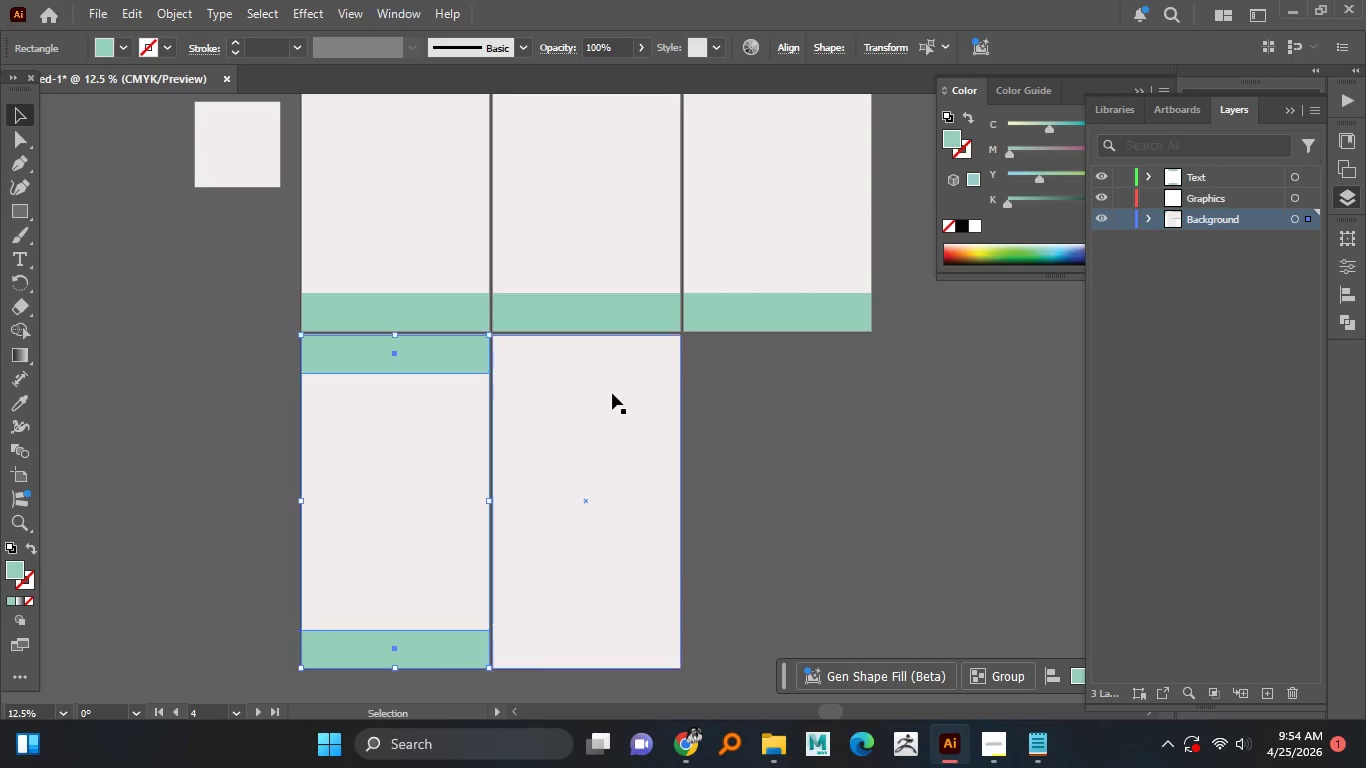 
left_click([612, 393])
 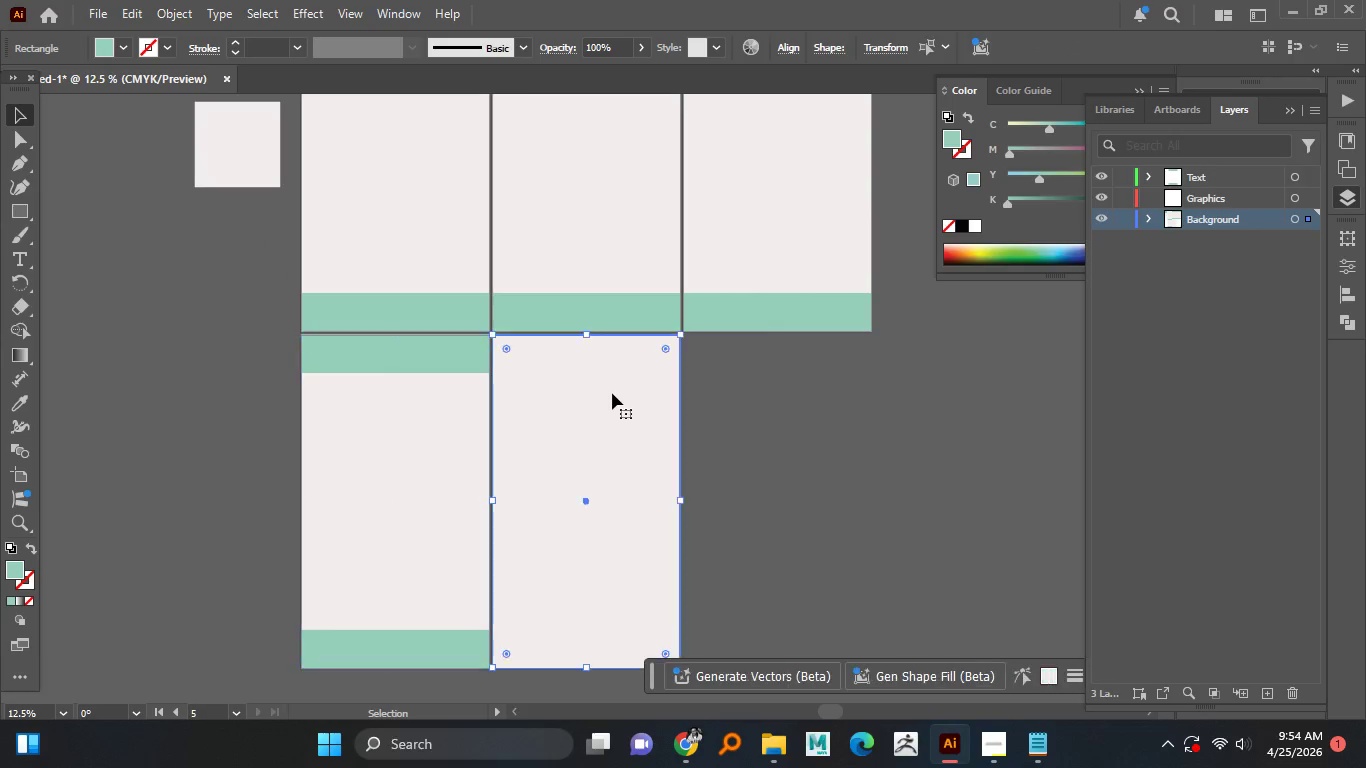 
key(Control+Shift+V)
 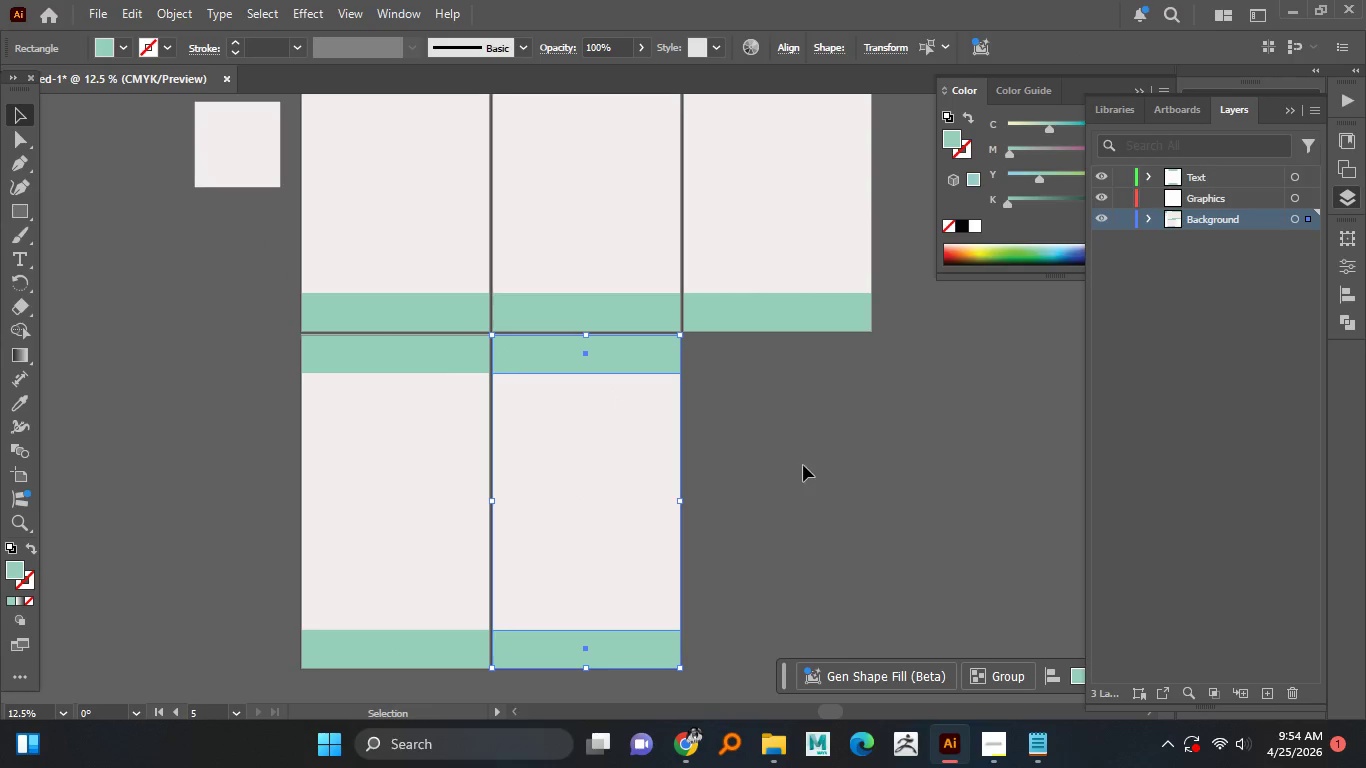 
left_click([804, 465])
 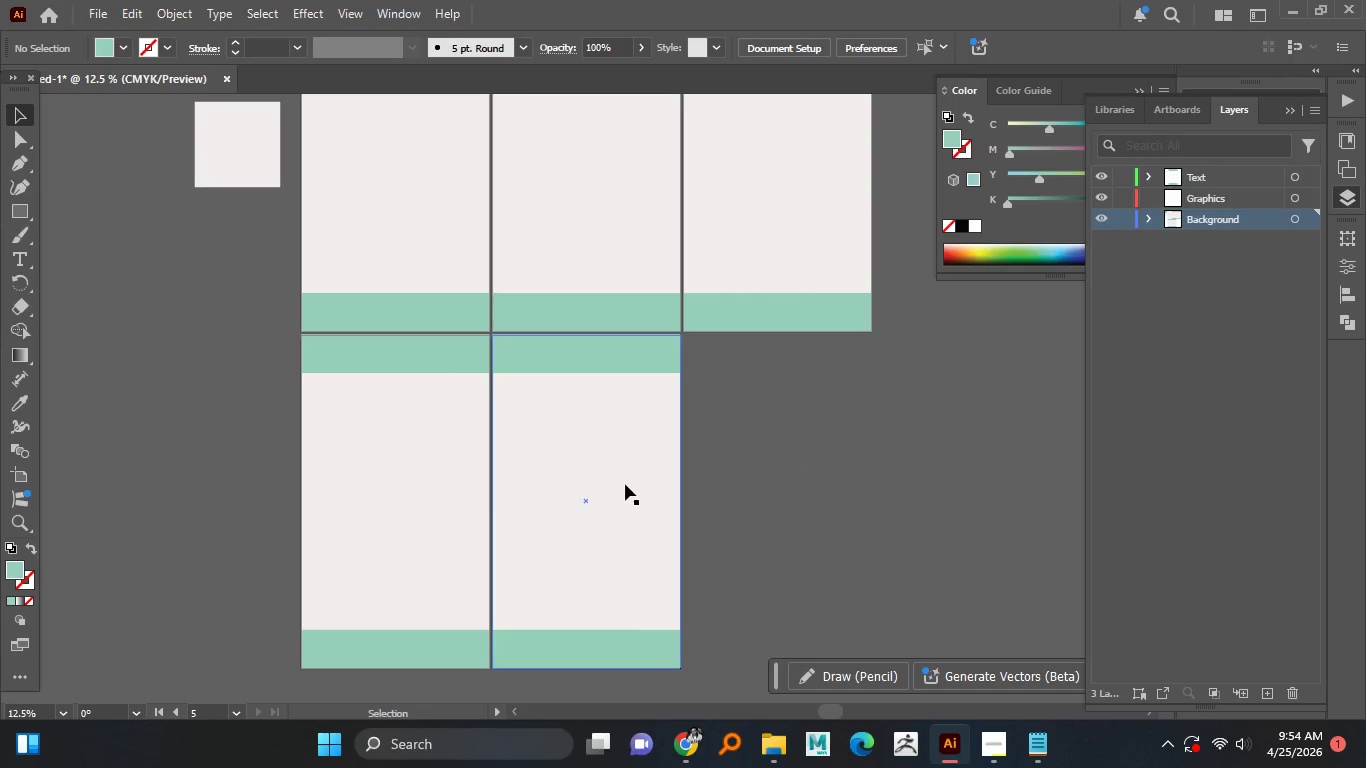 
hold_key(key=AltLeft, duration=1.52)
 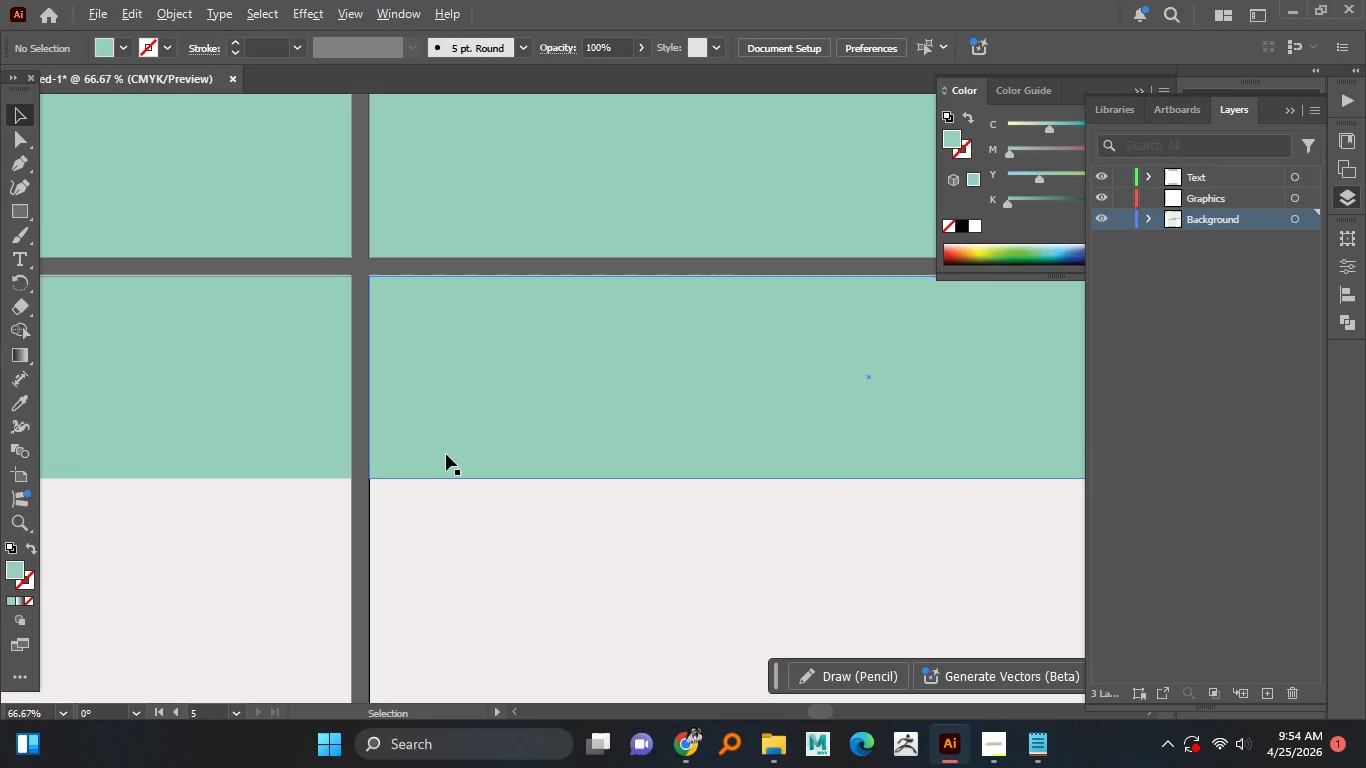 
hold_key(key=AltLeft, duration=1.5)
 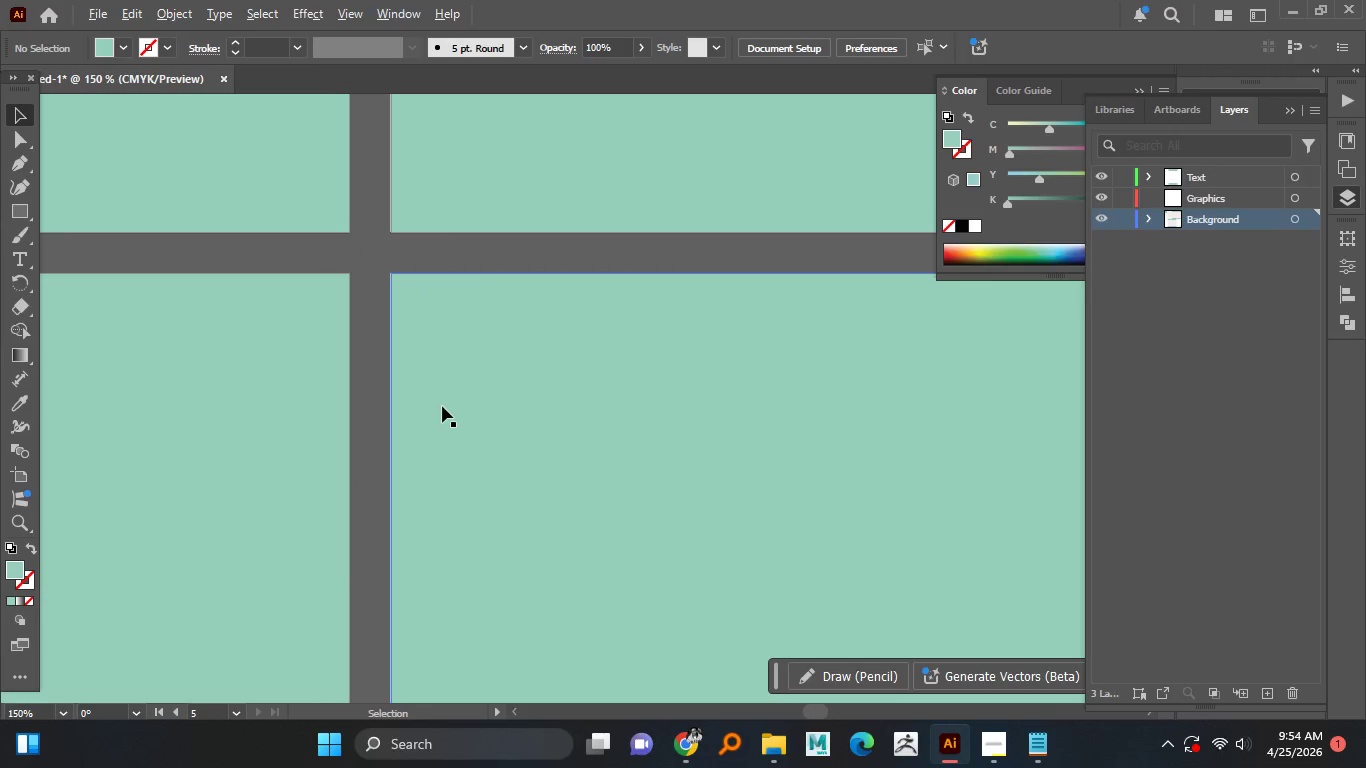 
scroll: coordinate [446, 455], scroll_direction: up, amount: 5.0
 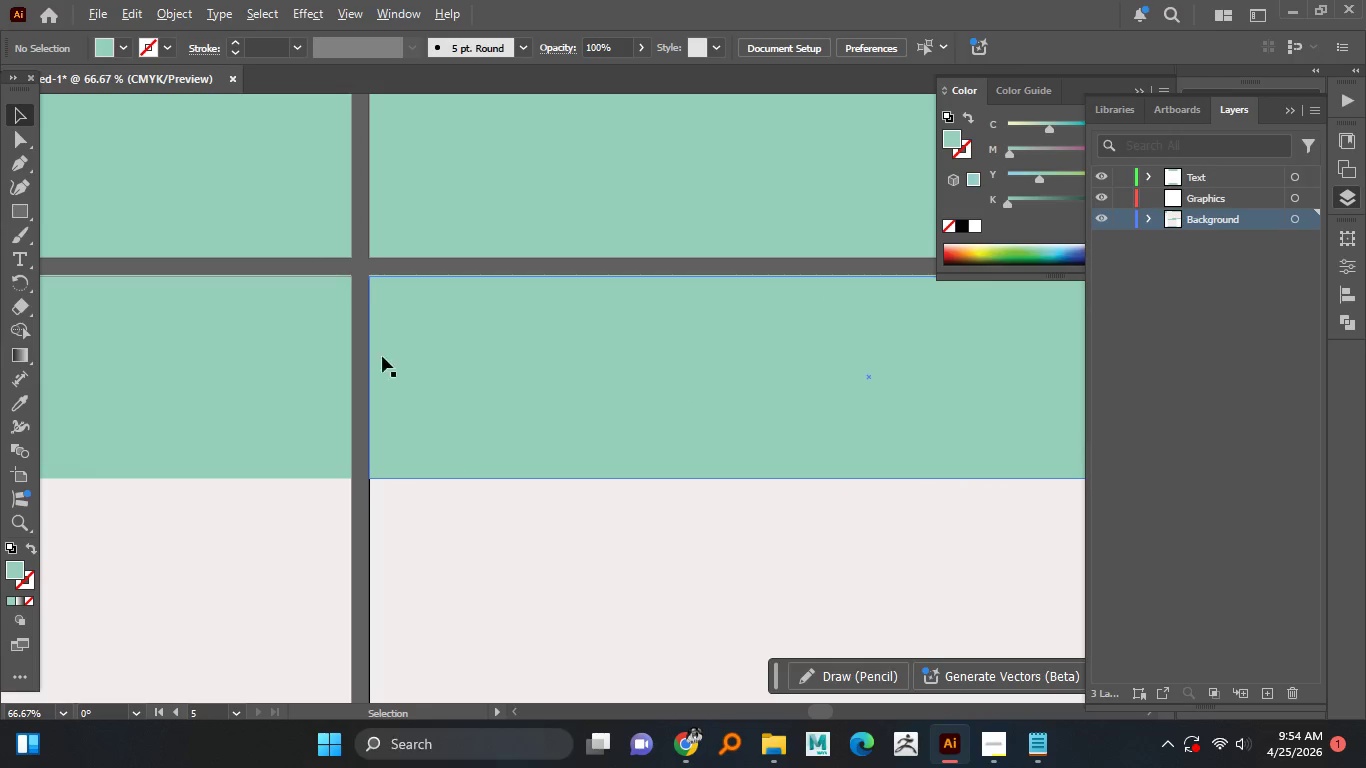 
hold_key(key=AltLeft, duration=1.5)
 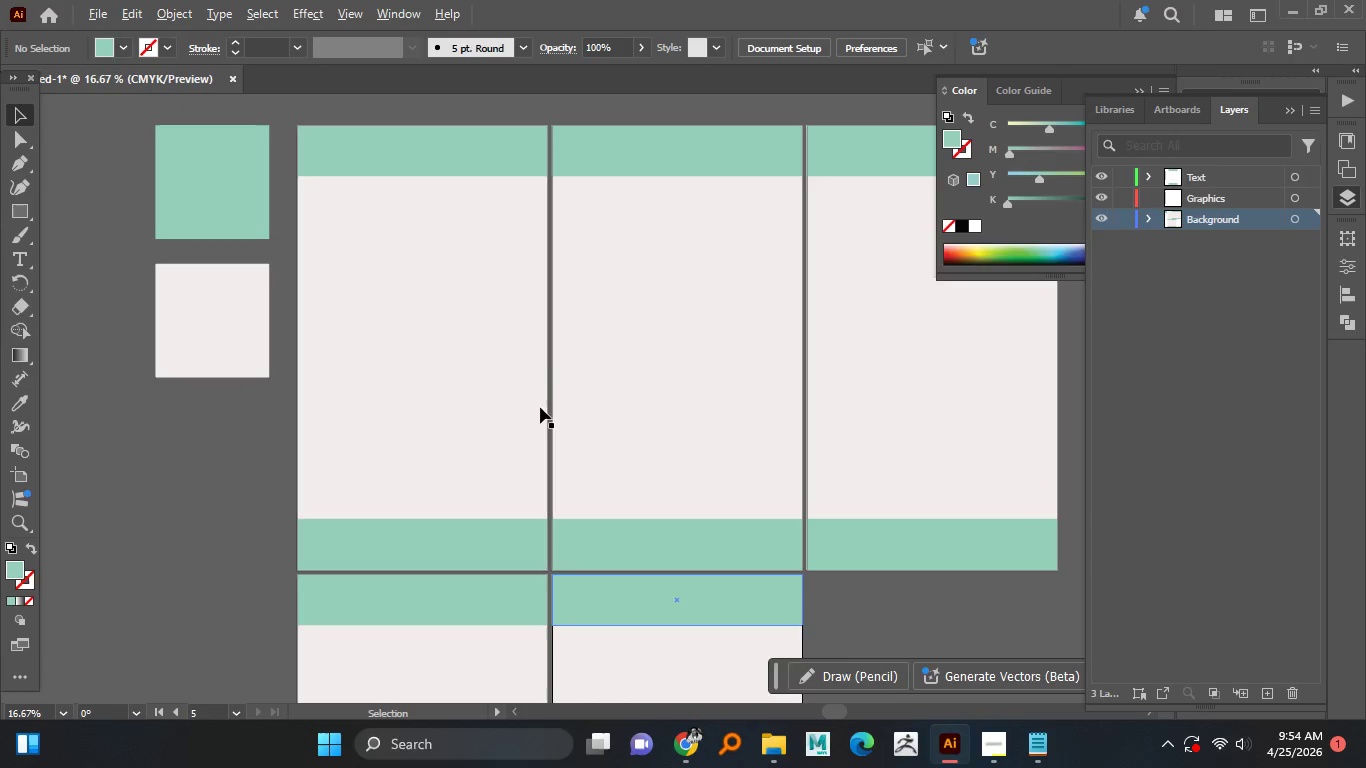 
scroll: coordinate [352, 277], scroll_direction: up, amount: 2.0
 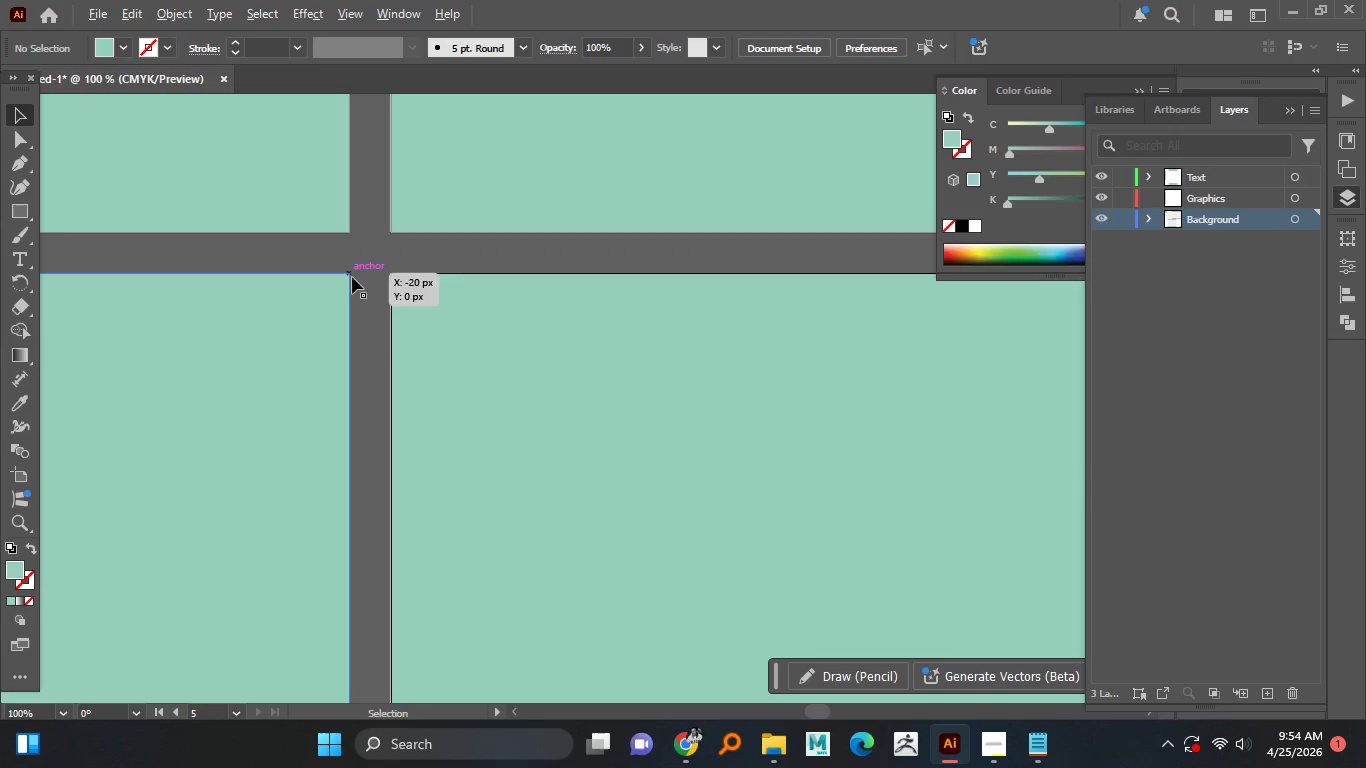 
hold_key(key=AltLeft, duration=1.5)
 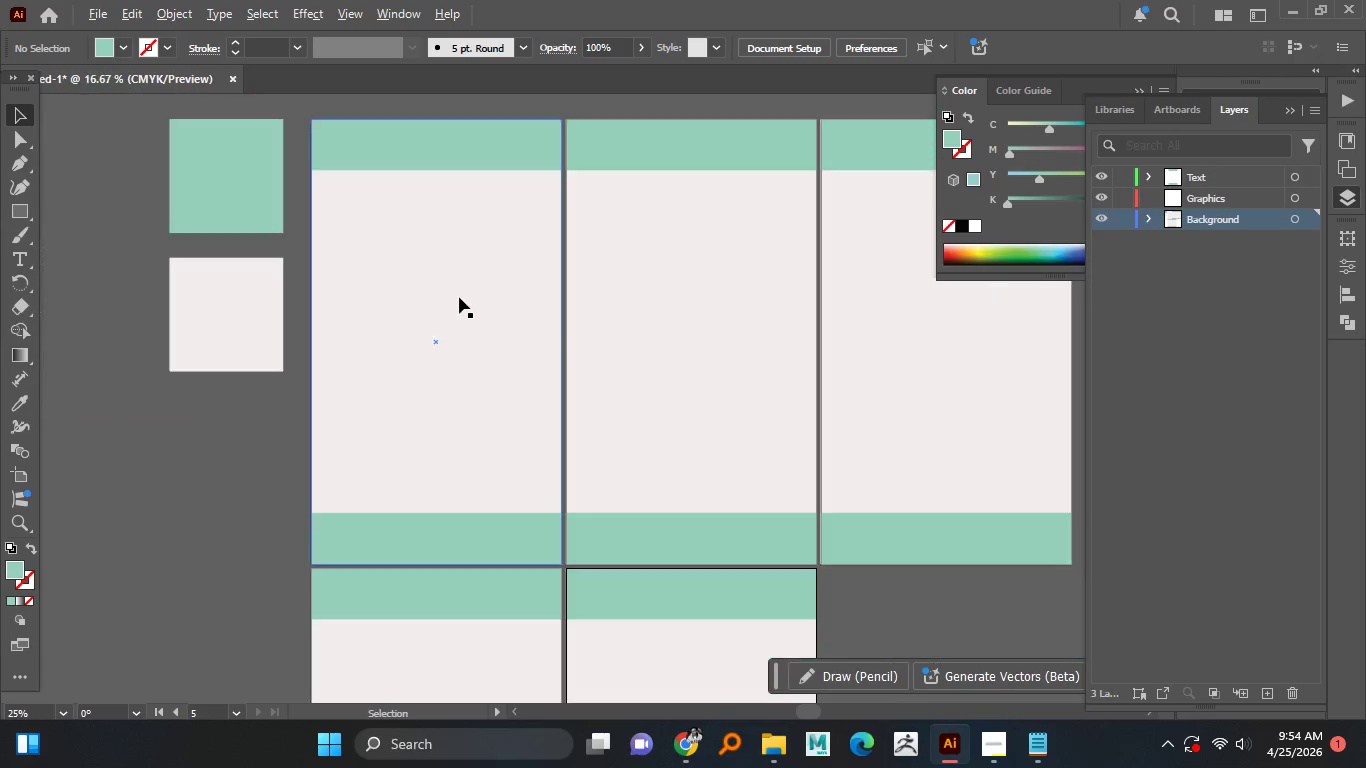 
scroll: coordinate [442, 357], scroll_direction: down, amount: 6.0
 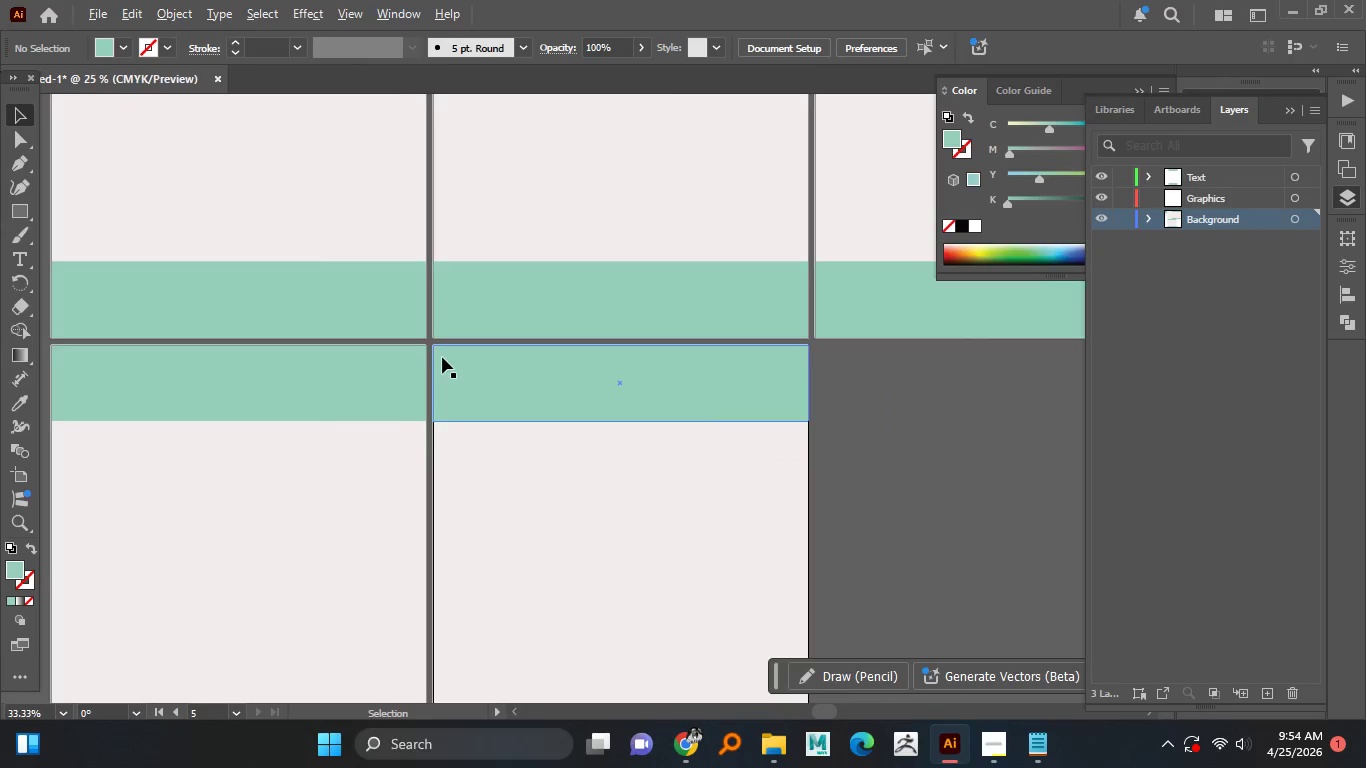 
hold_key(key=AltLeft, duration=1.41)
 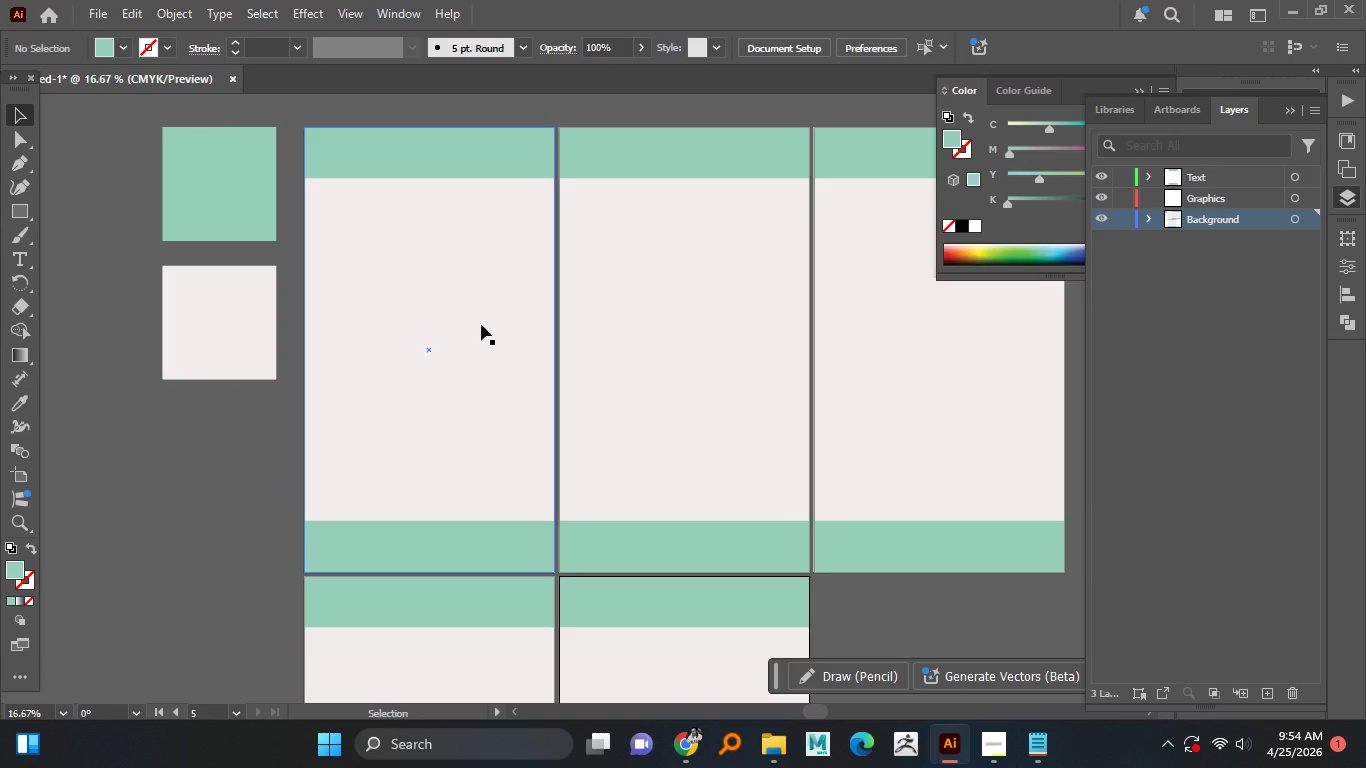 
scroll: coordinate [412, 352], scroll_direction: up, amount: 1.0
 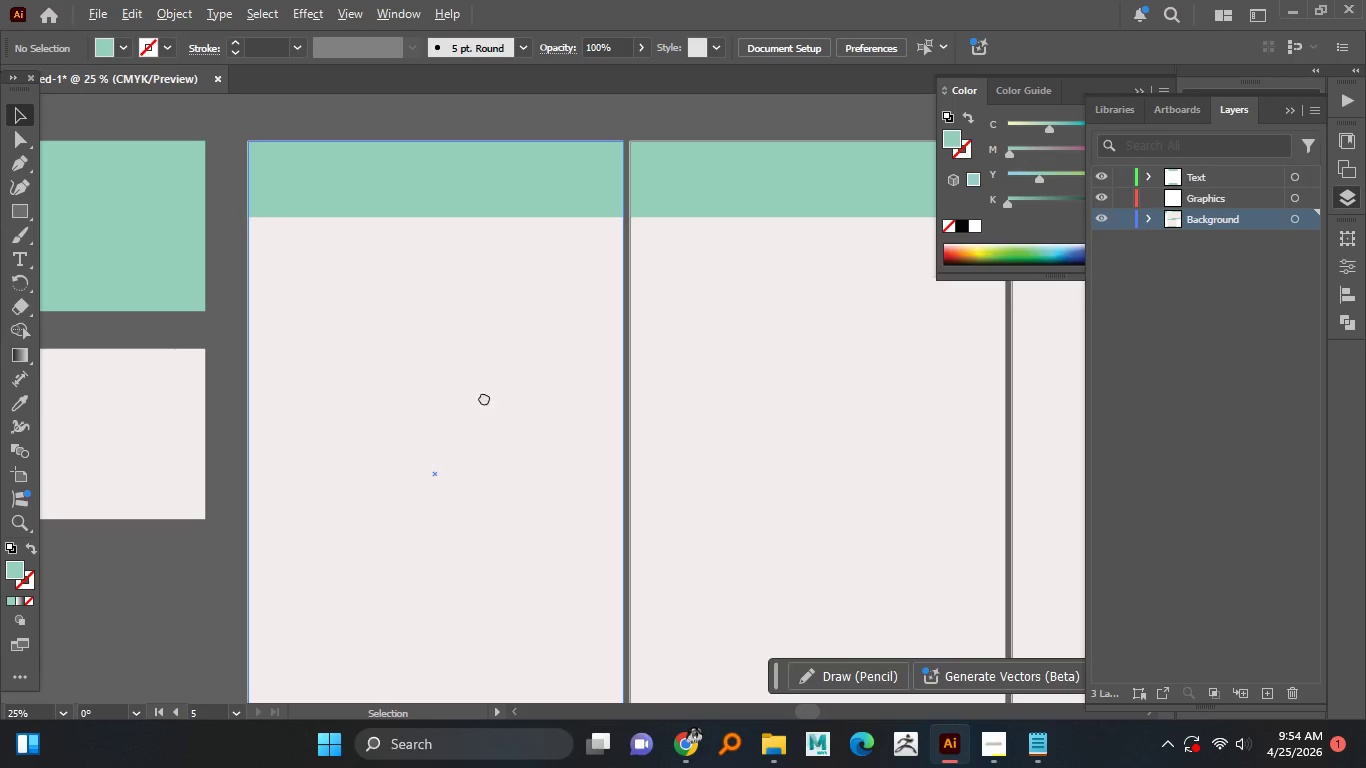 
scroll: coordinate [459, 297], scroll_direction: down, amount: 1.0
 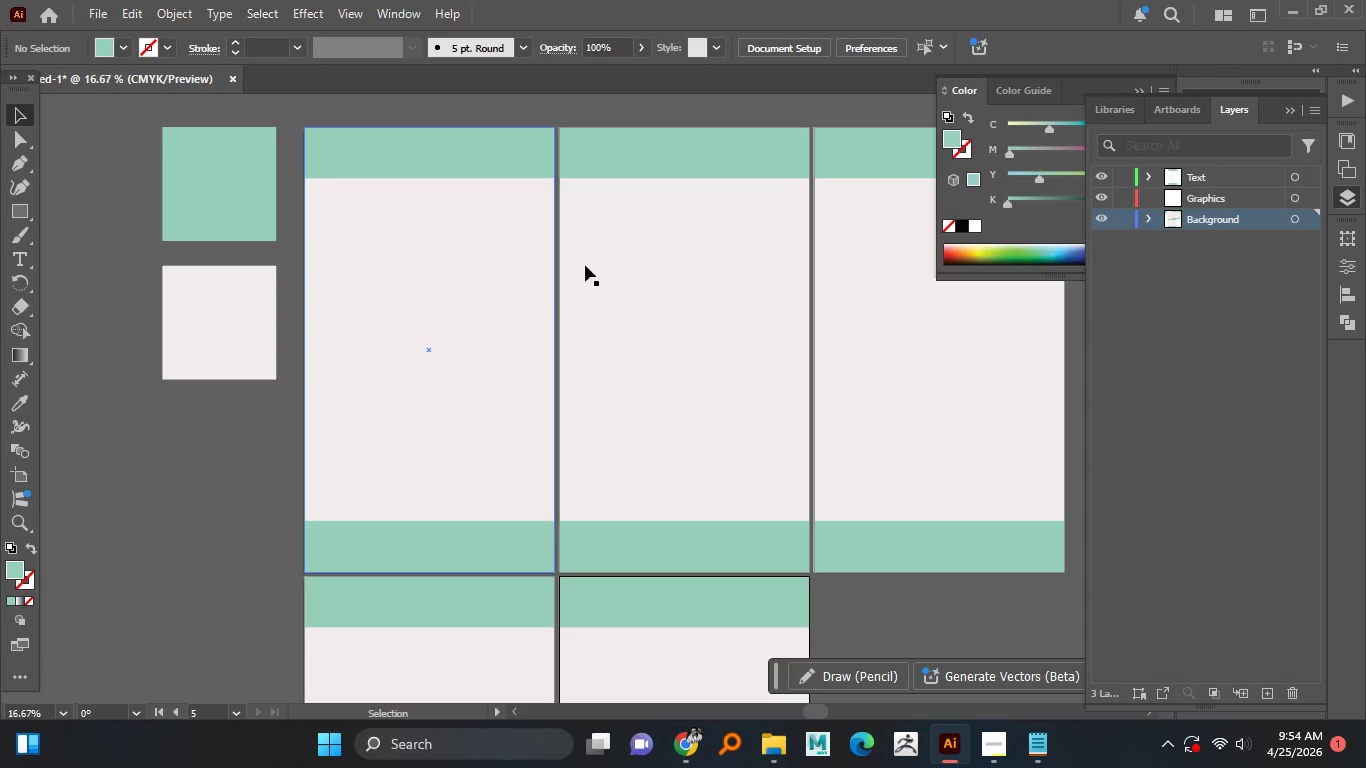 
wait(17.28)
 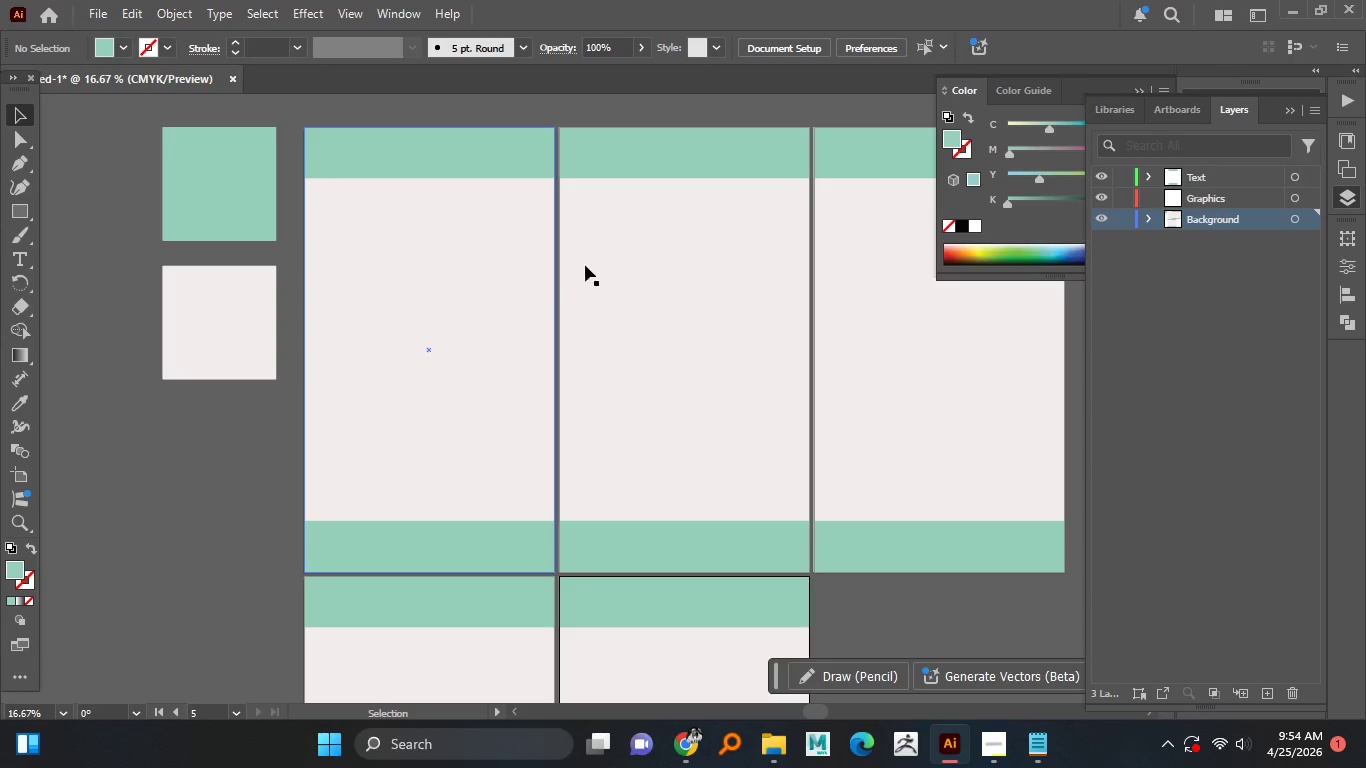 
left_click([1136, 89])
 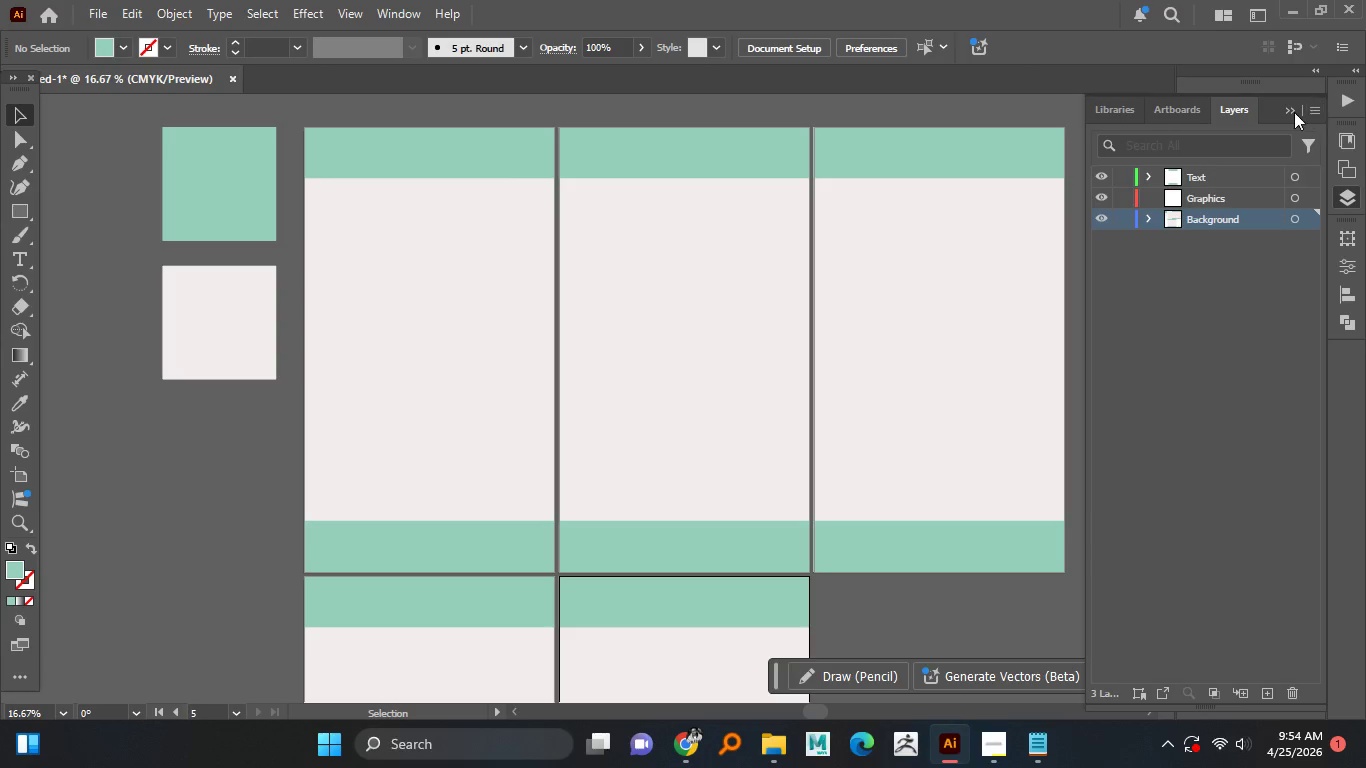 
left_click([1289, 112])
 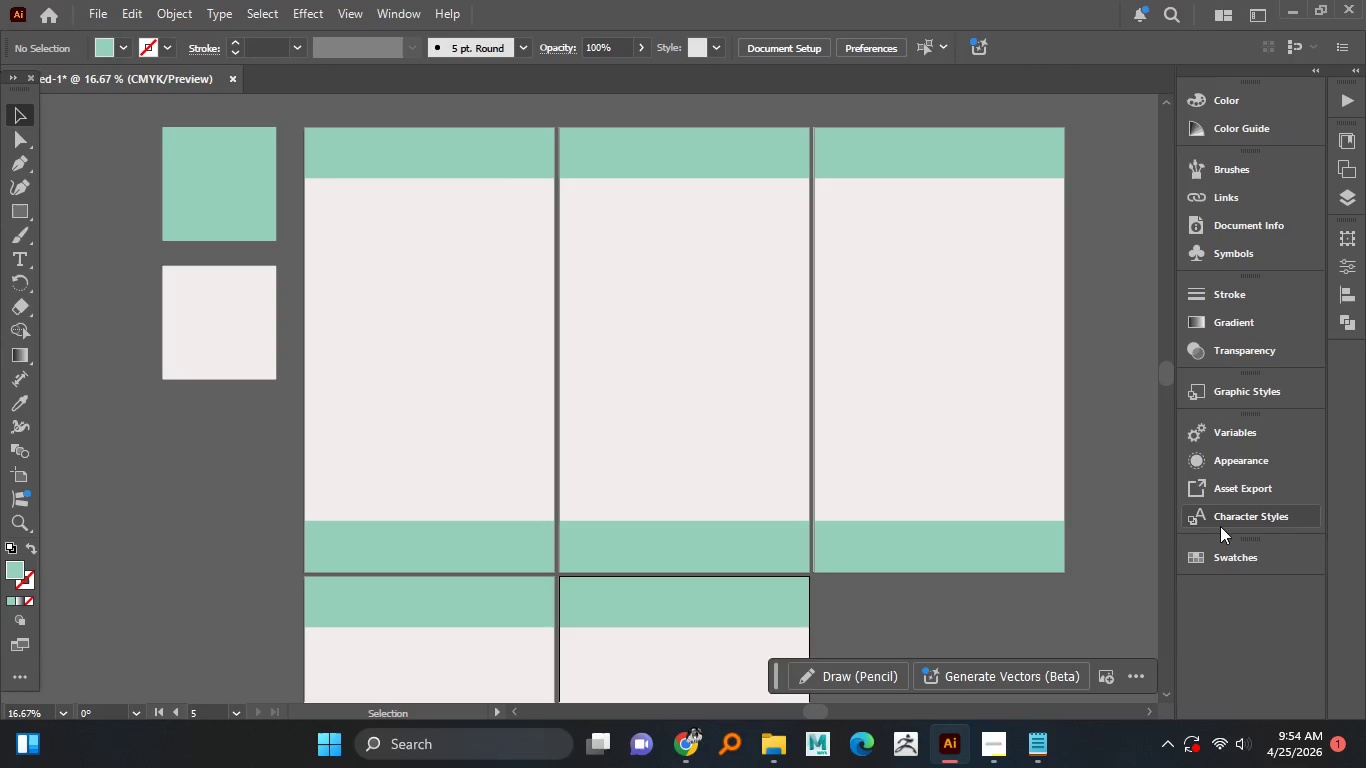 
left_click([1221, 538])
 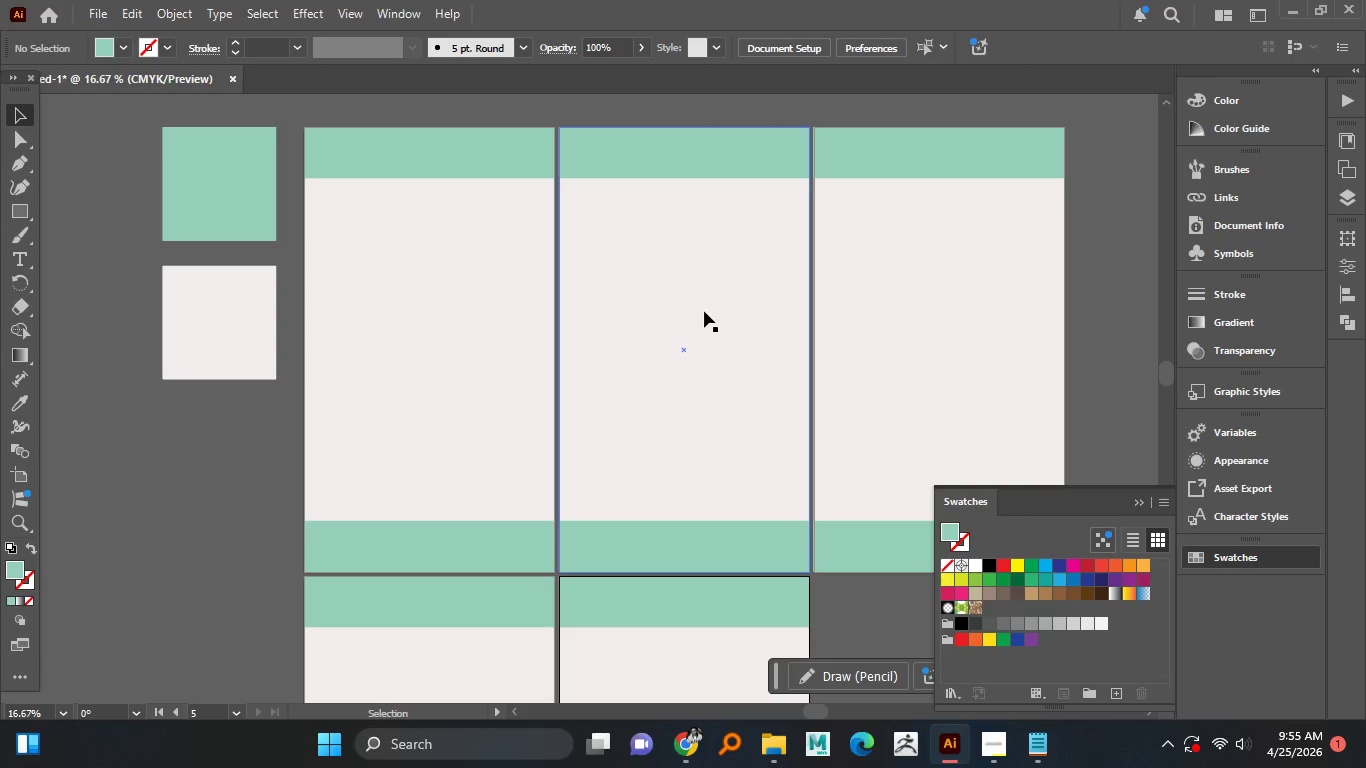 
wait(25.44)
 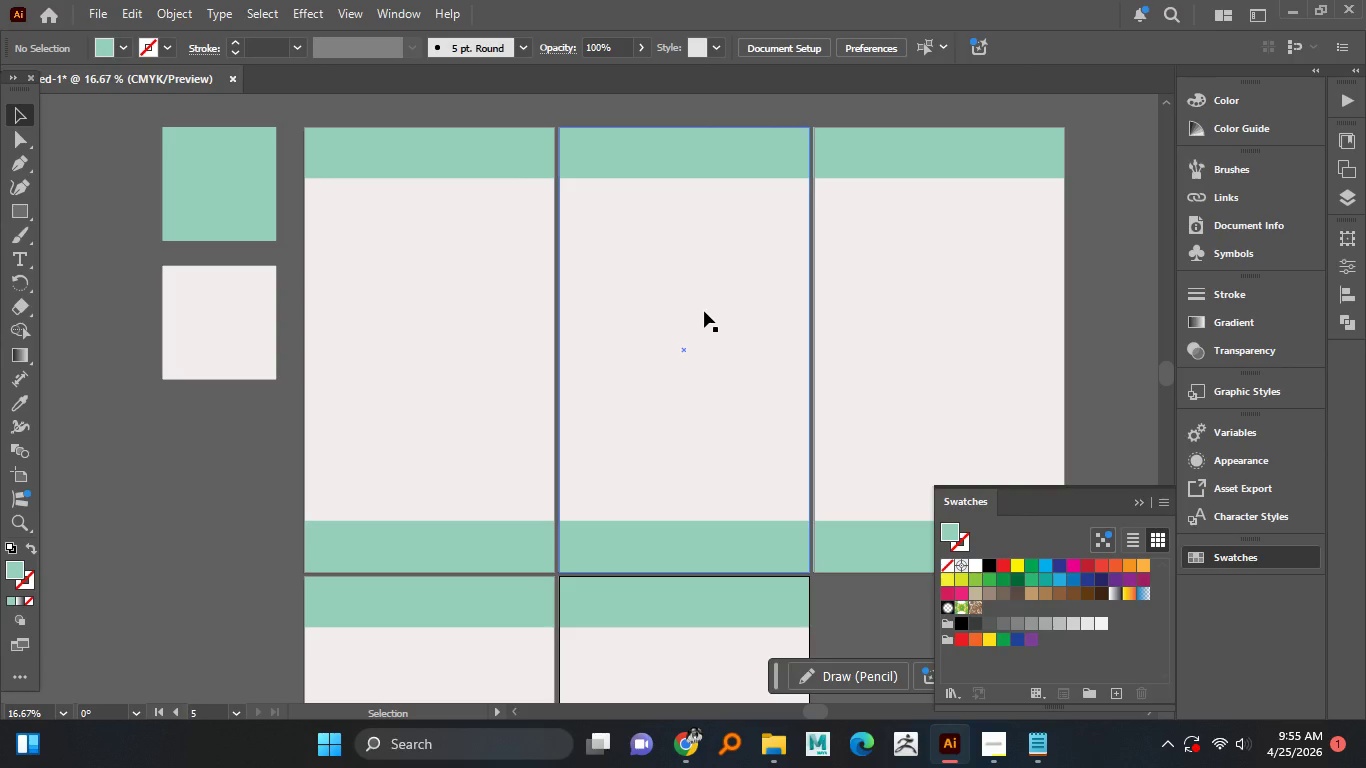 
hold_key(key=AltLeft, duration=1.51)
 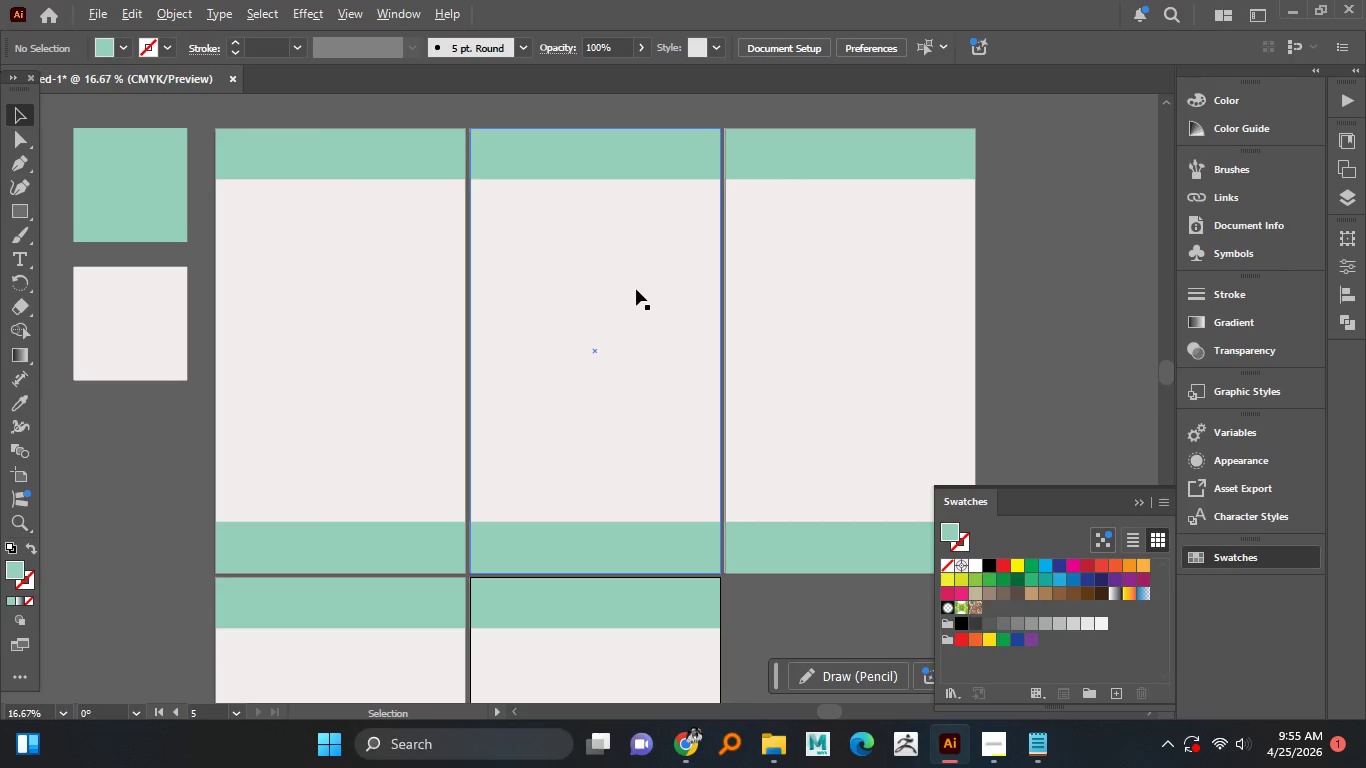 
hold_key(key=AltLeft, duration=1.05)
 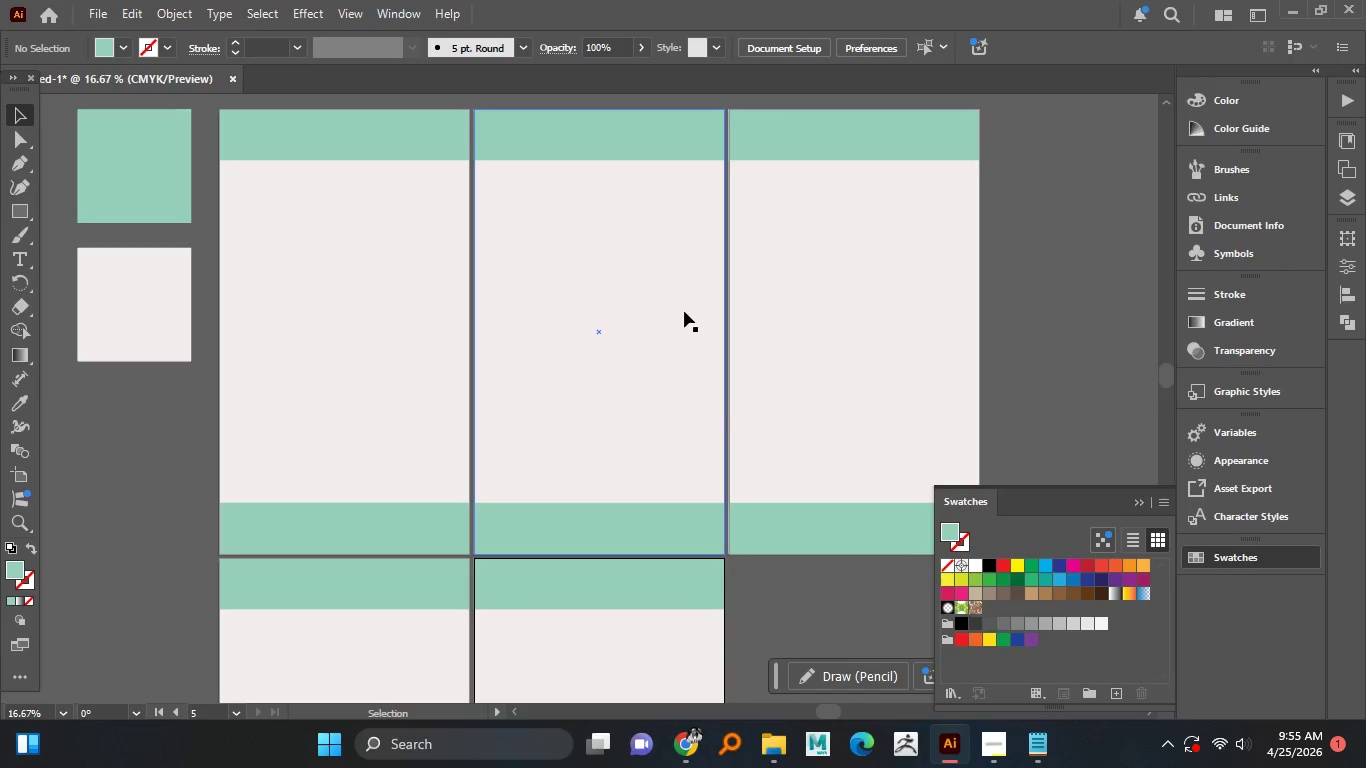 
scroll: coordinate [651, 288], scroll_direction: up, amount: 1.0
 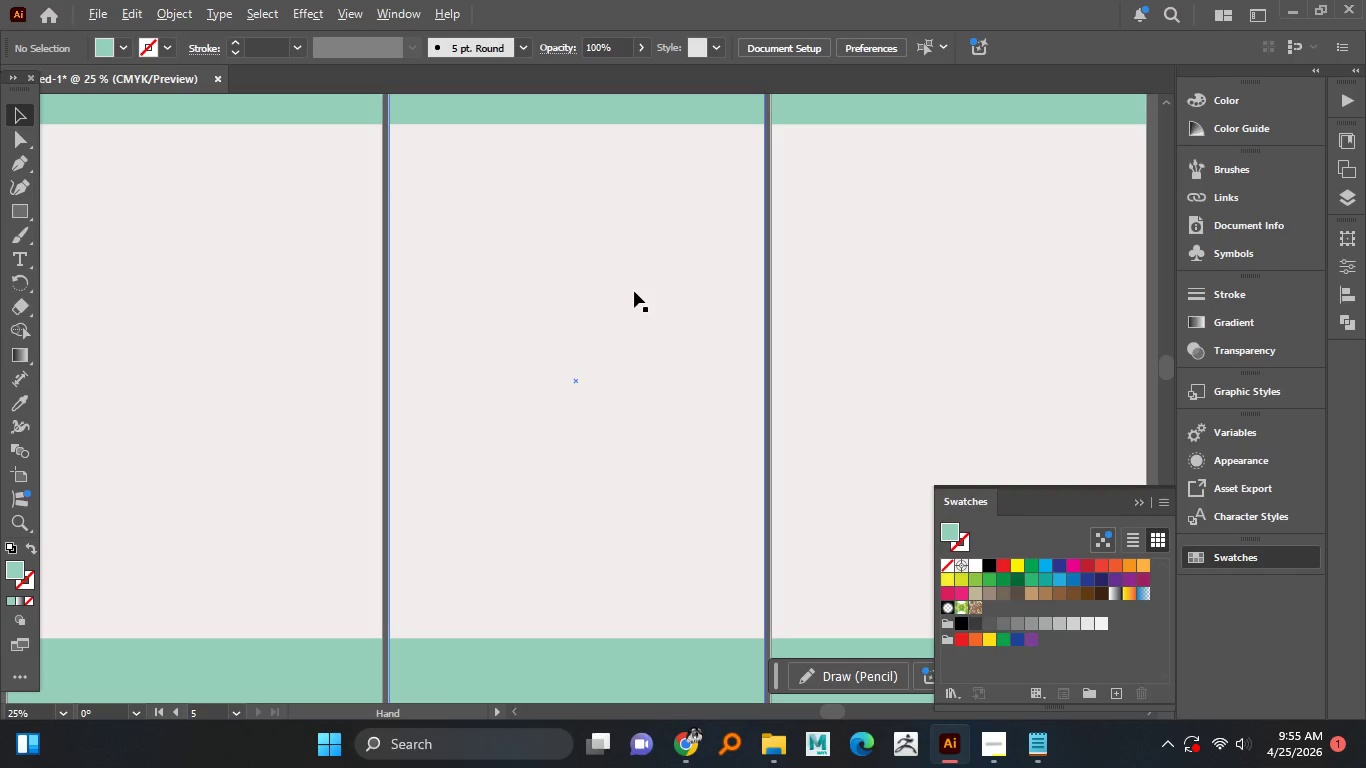 
scroll: coordinate [634, 289], scroll_direction: down, amount: 1.0
 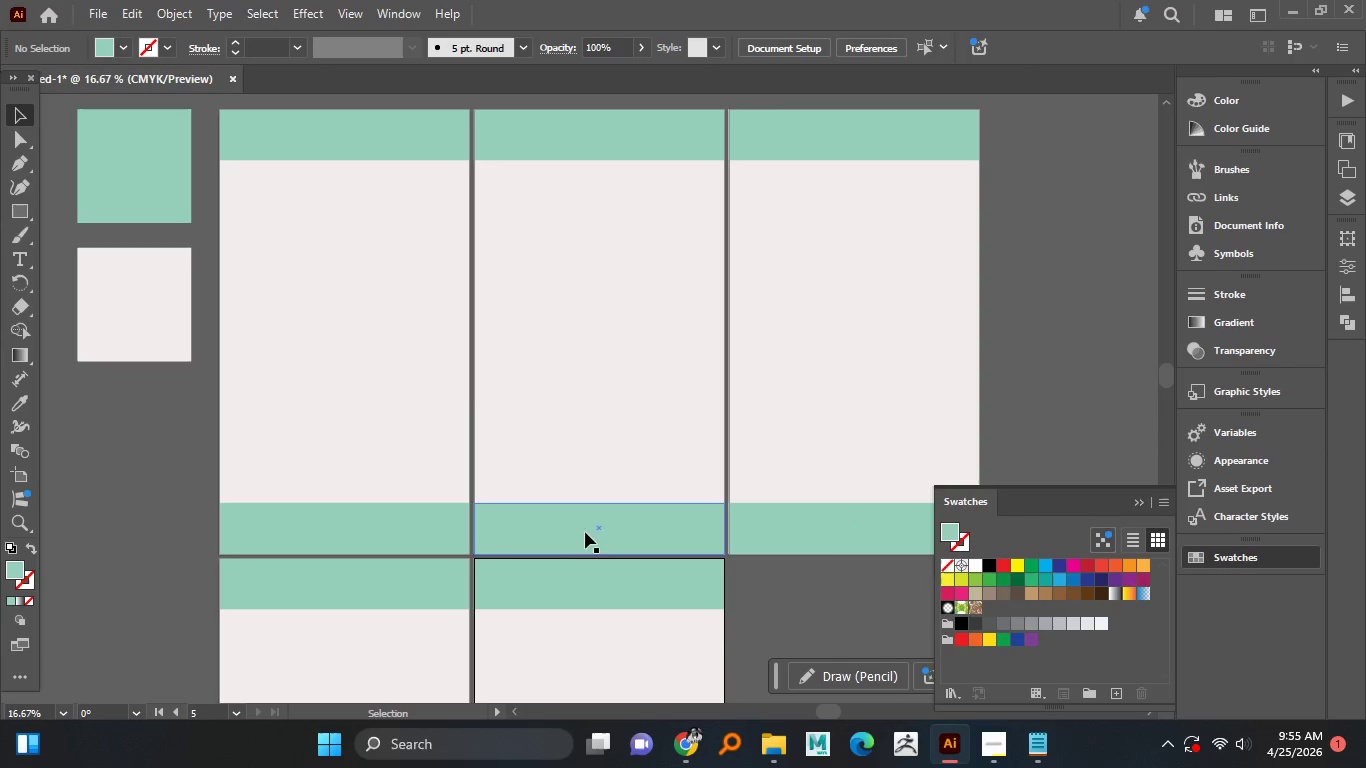 
left_click([173, 187])
 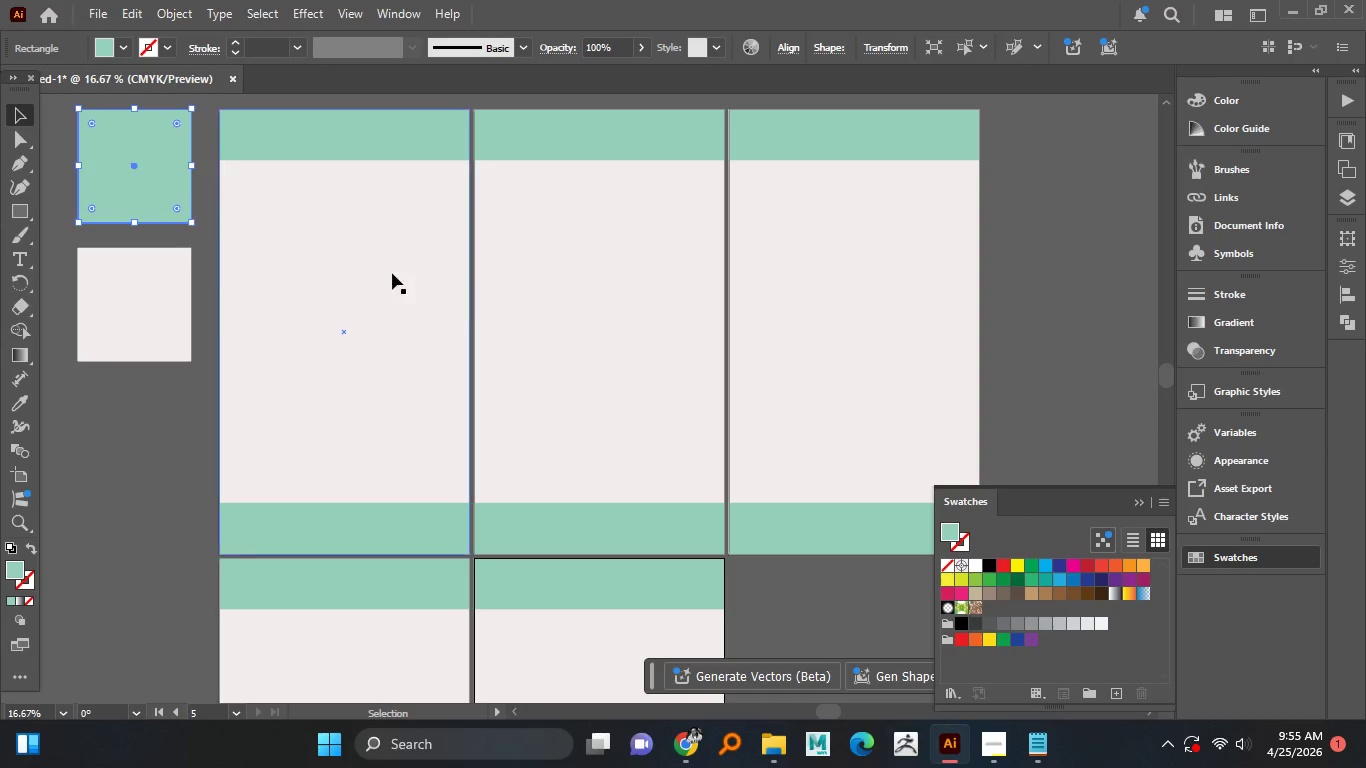 
hold_key(key=AltLeft, duration=0.61)
 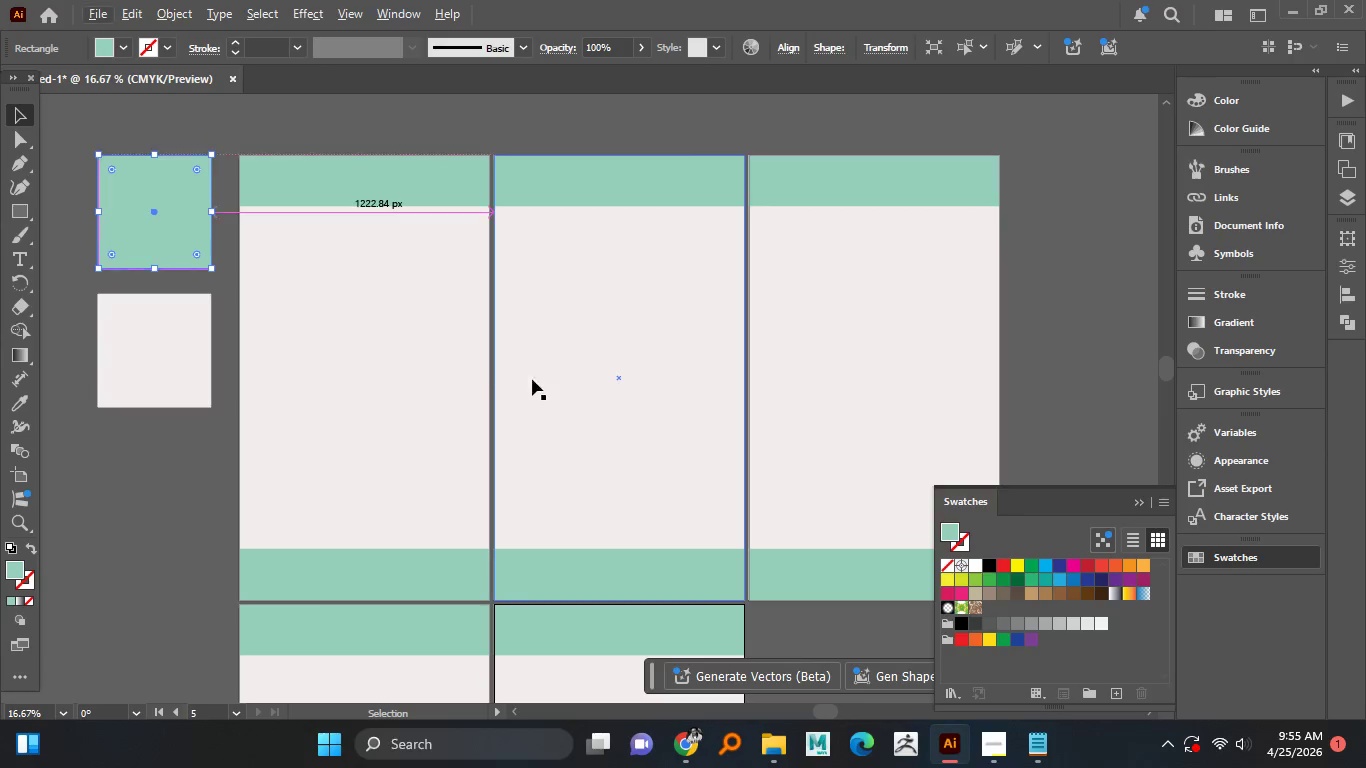 
hold_key(key=AltLeft, duration=0.64)
 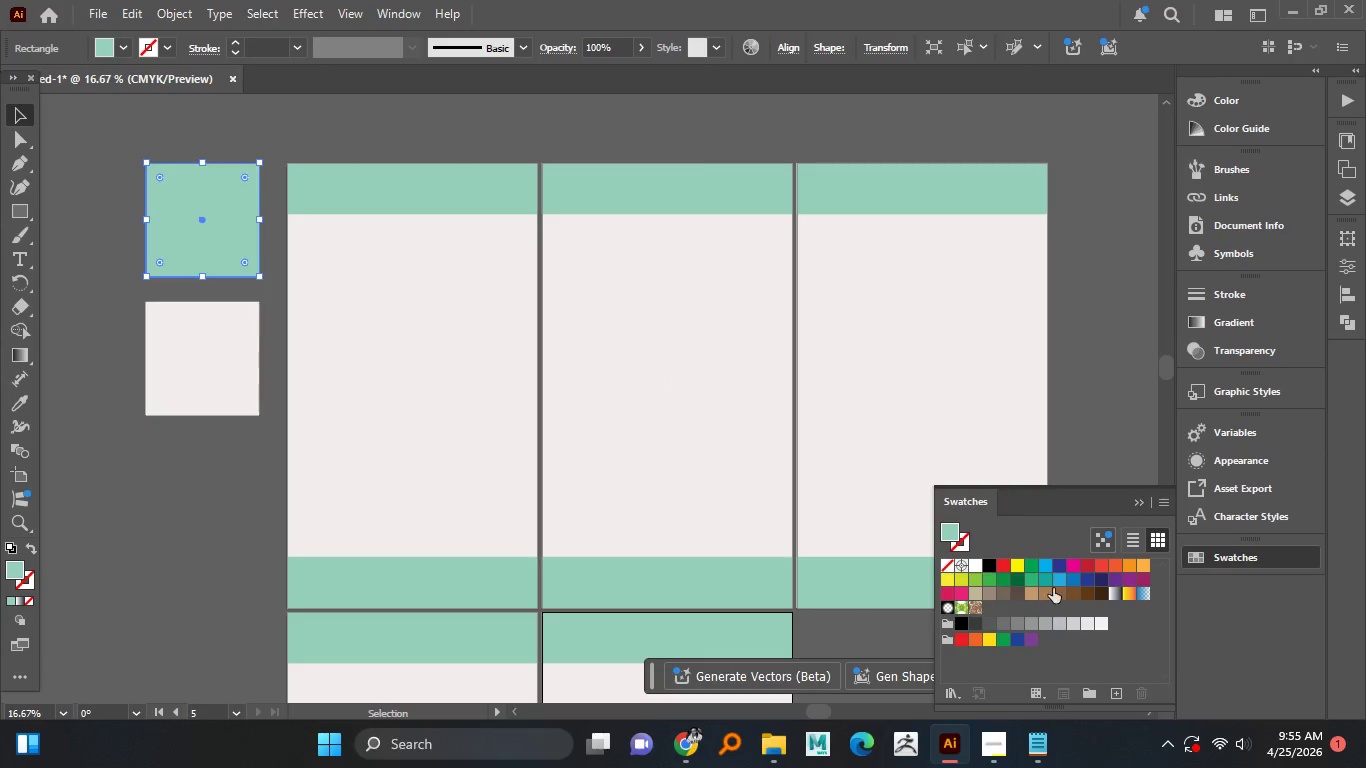 
hold_key(key=AltLeft, duration=5.08)
left_click([1031, 578])
 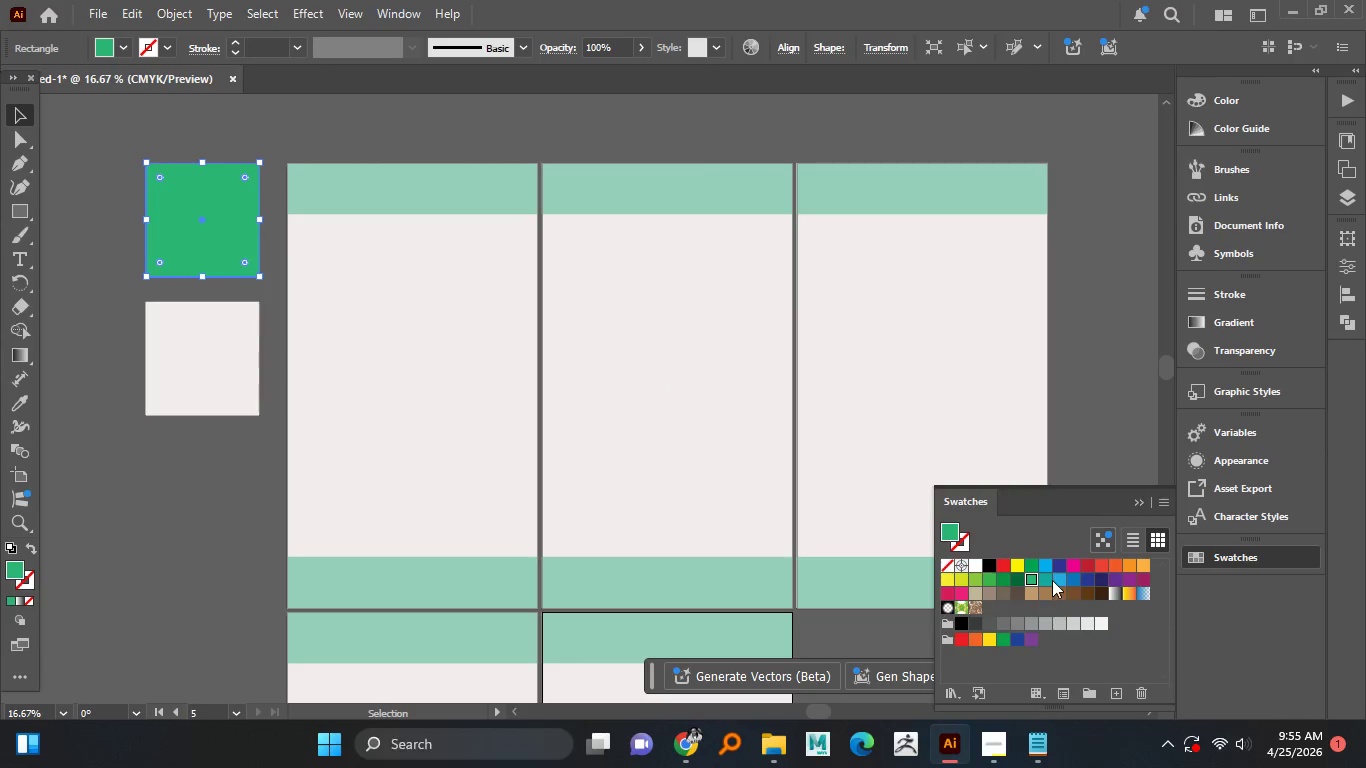 
left_click([1048, 580])
 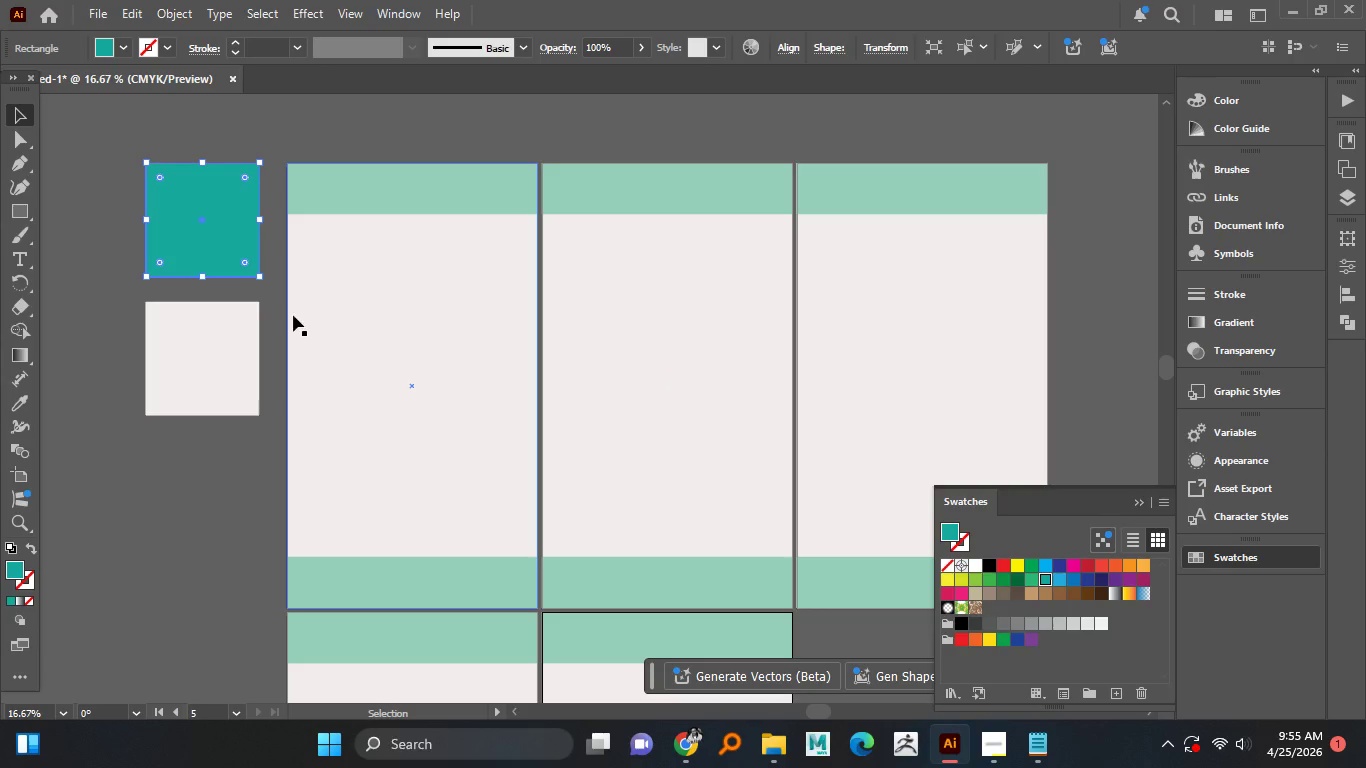 
left_click([274, 305])
 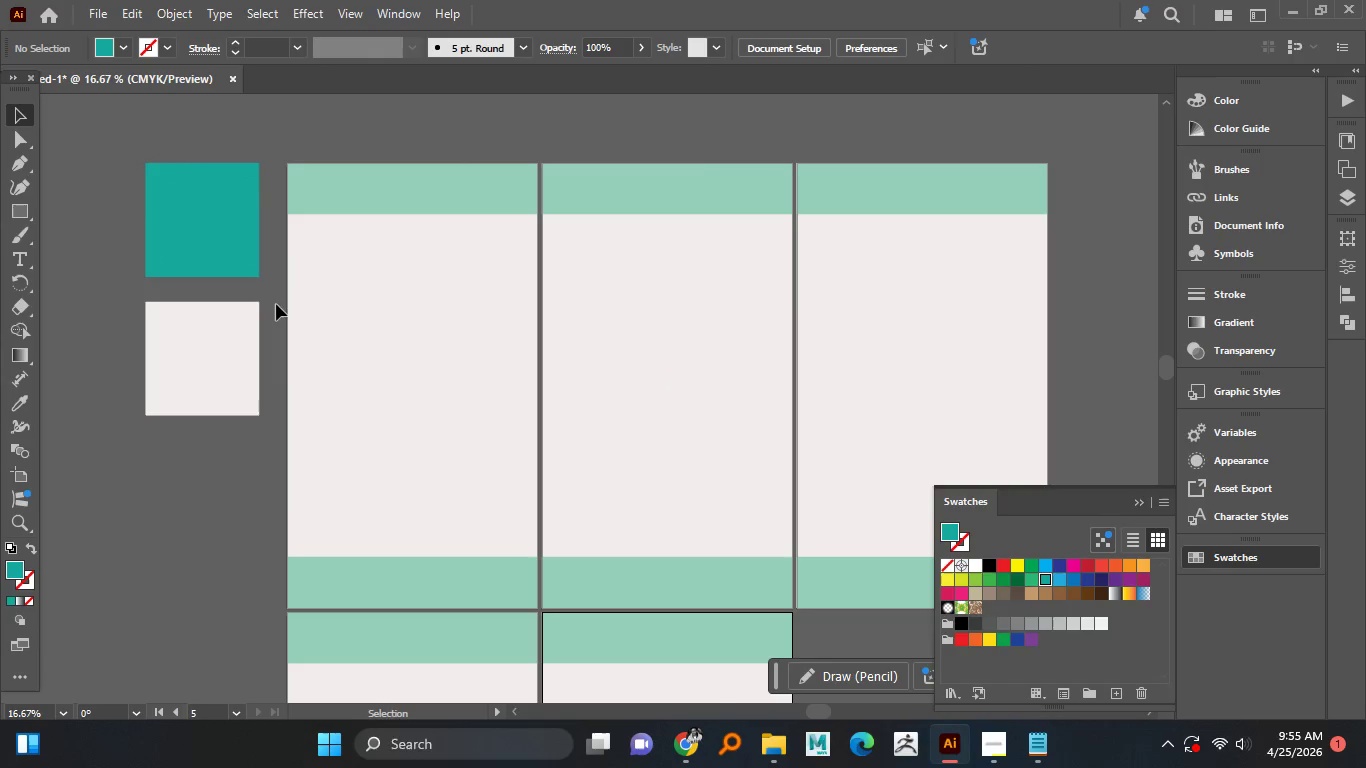 
hold_key(key=AltLeft, duration=1.28)
 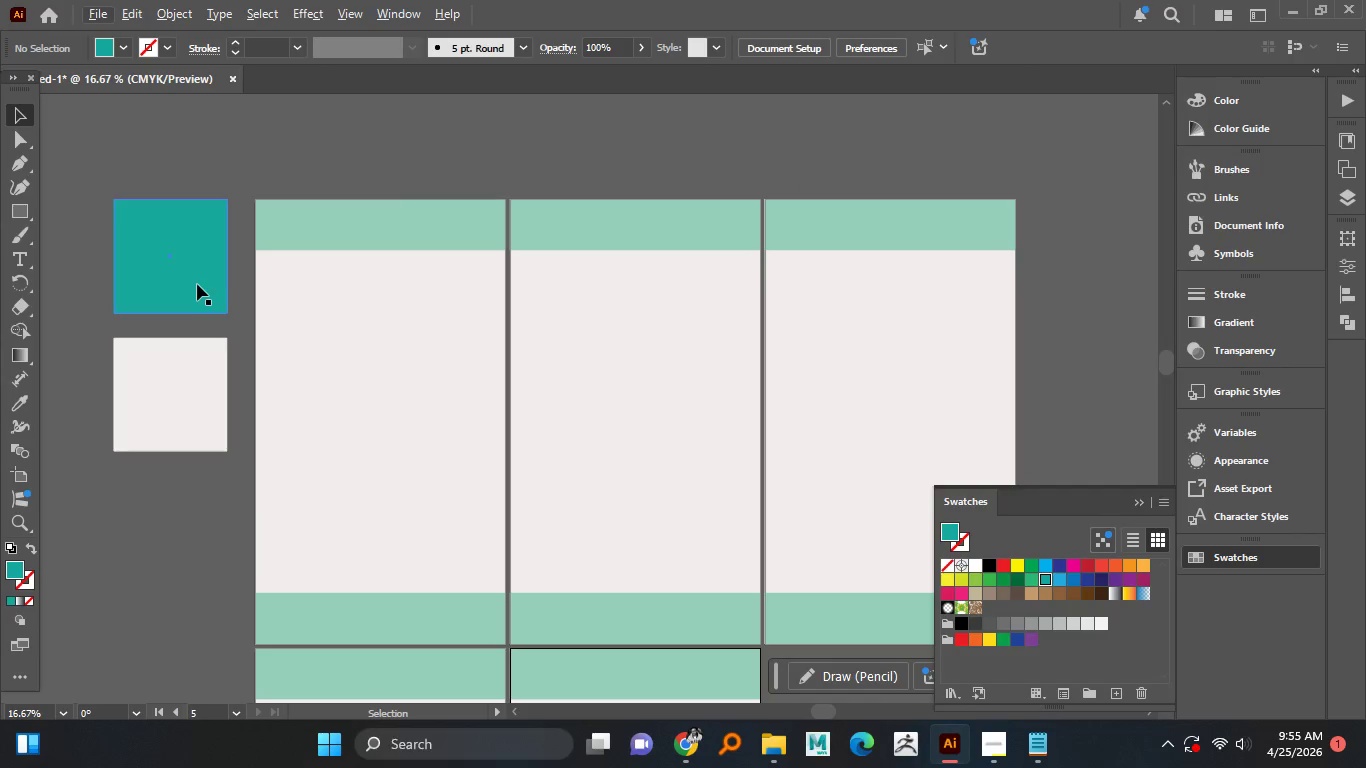 
left_click([197, 284])
 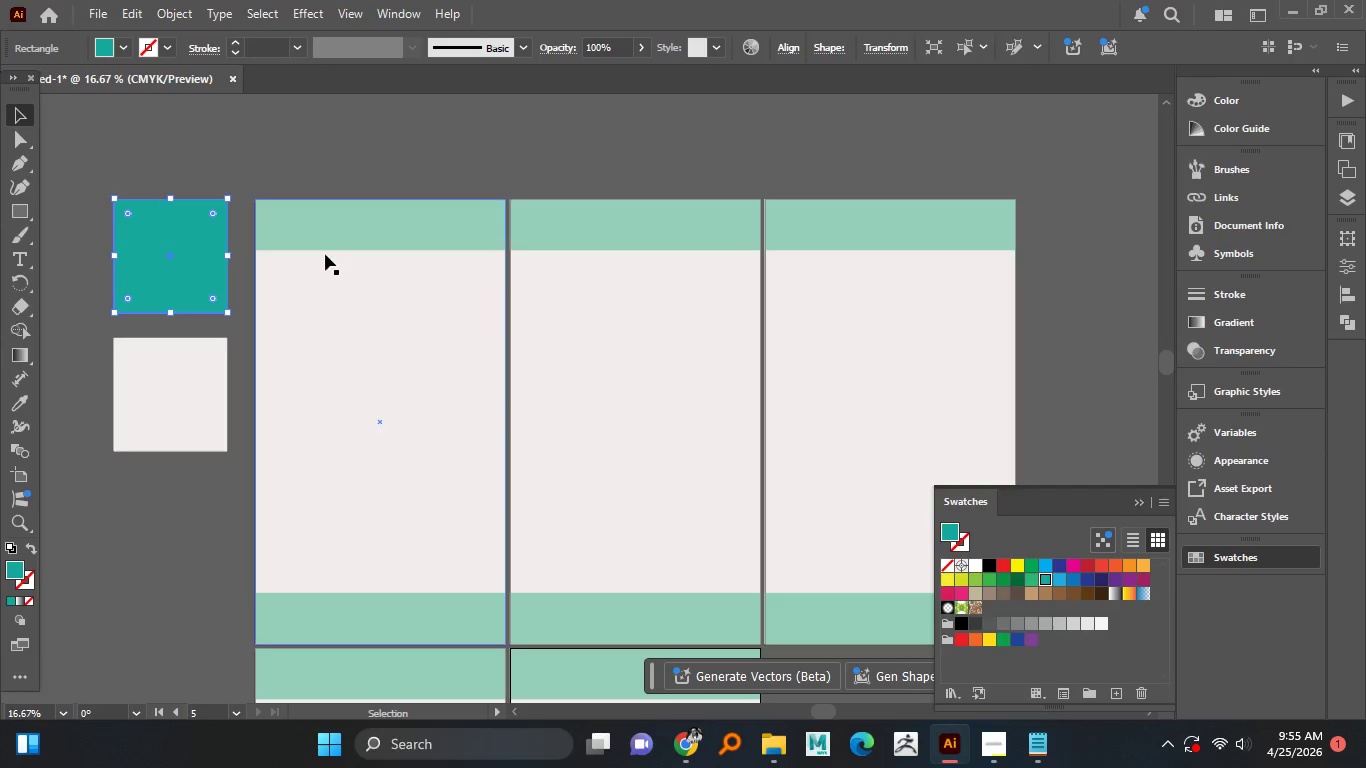 
left_click([330, 244])
 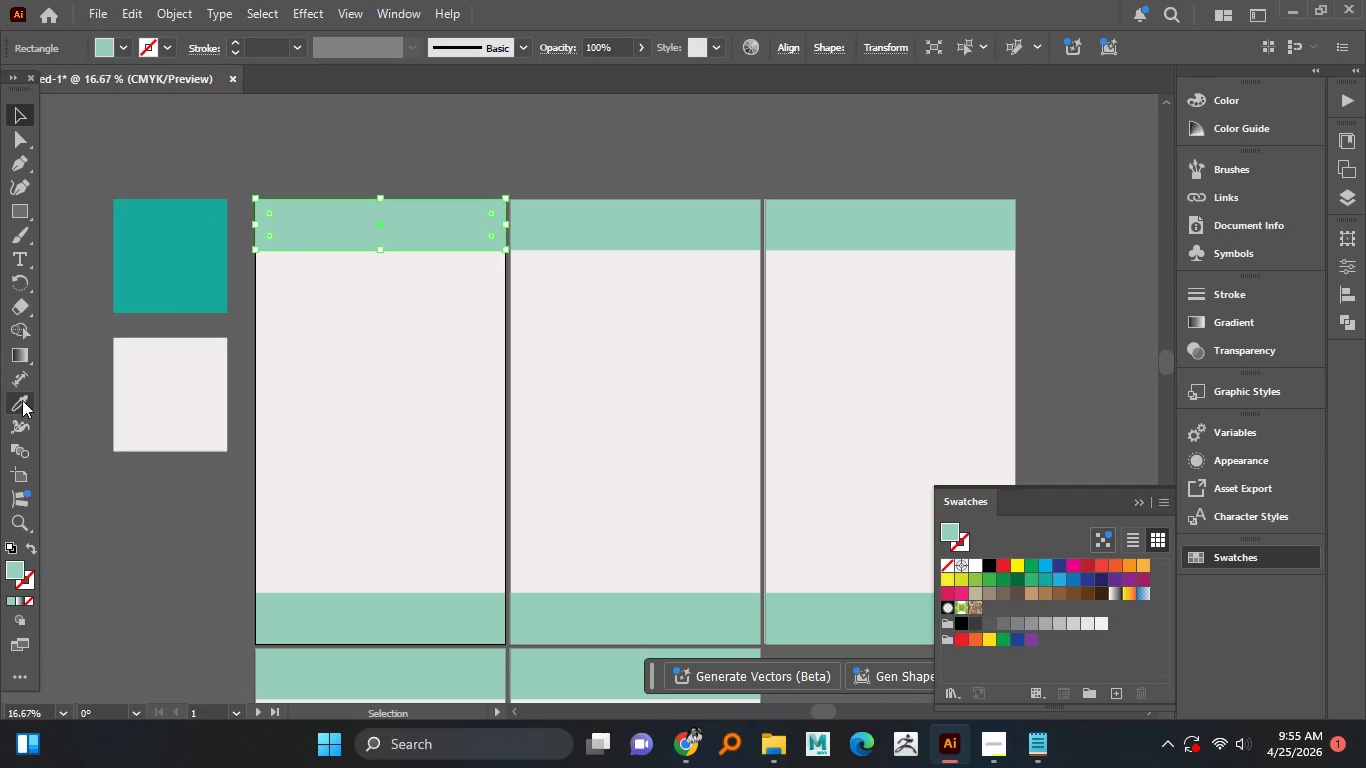 
left_click_drag(start_coordinate=[22, 400], to_coordinate=[23, 394])
 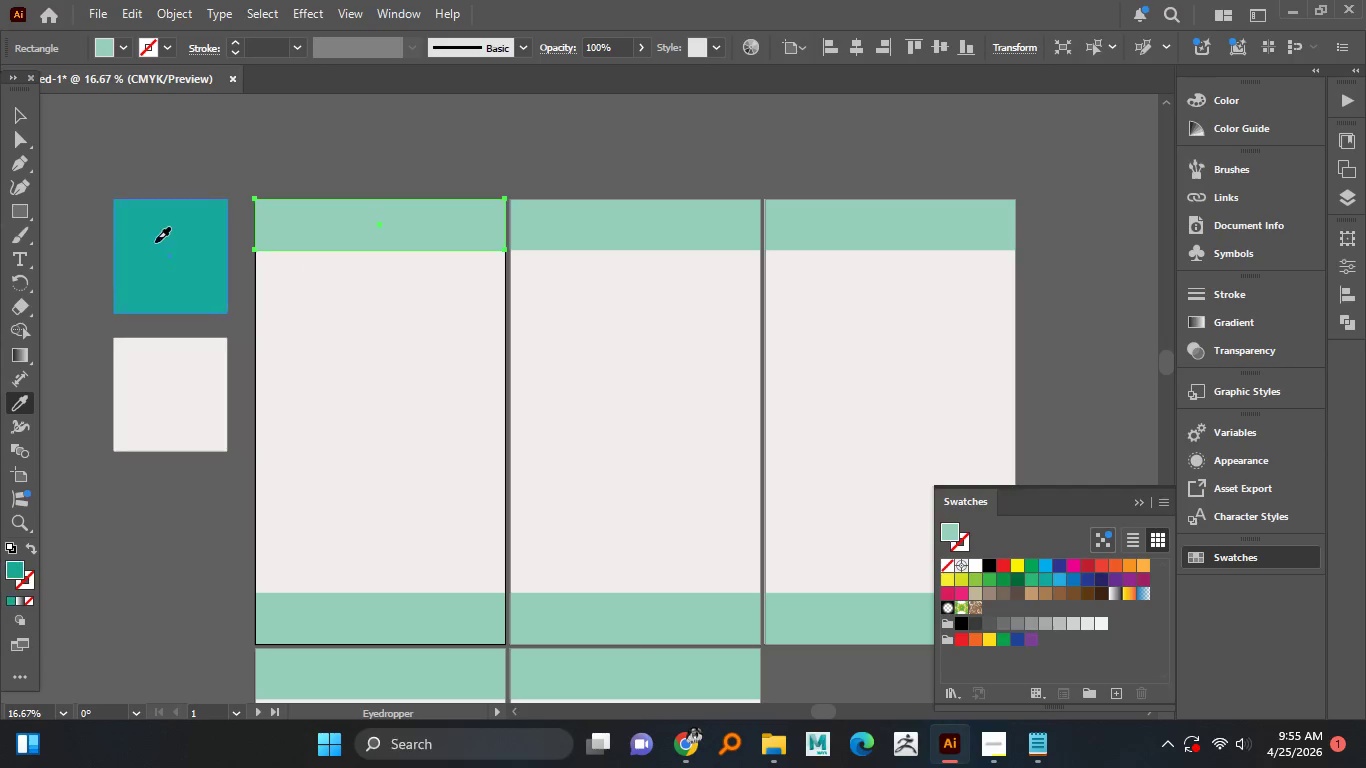 
double_click([155, 242])
 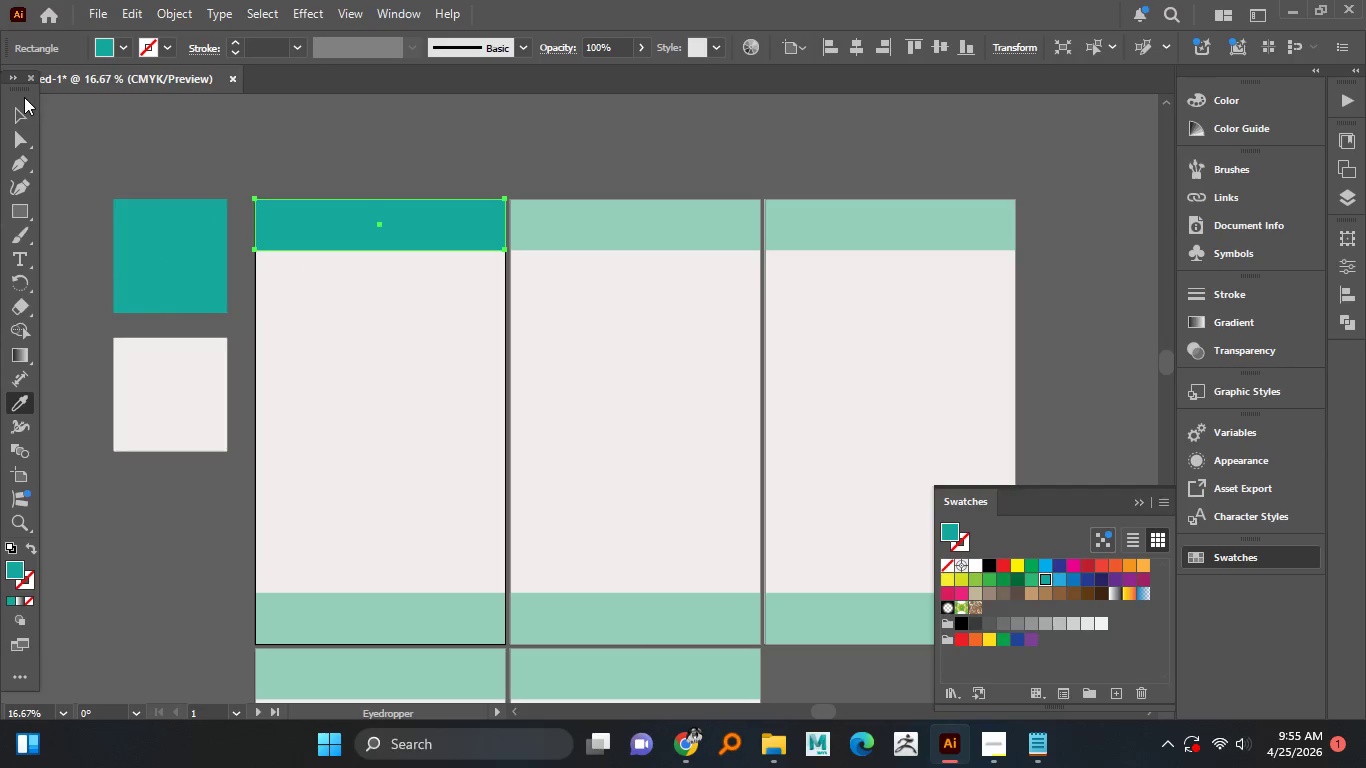 
left_click([22, 99])
 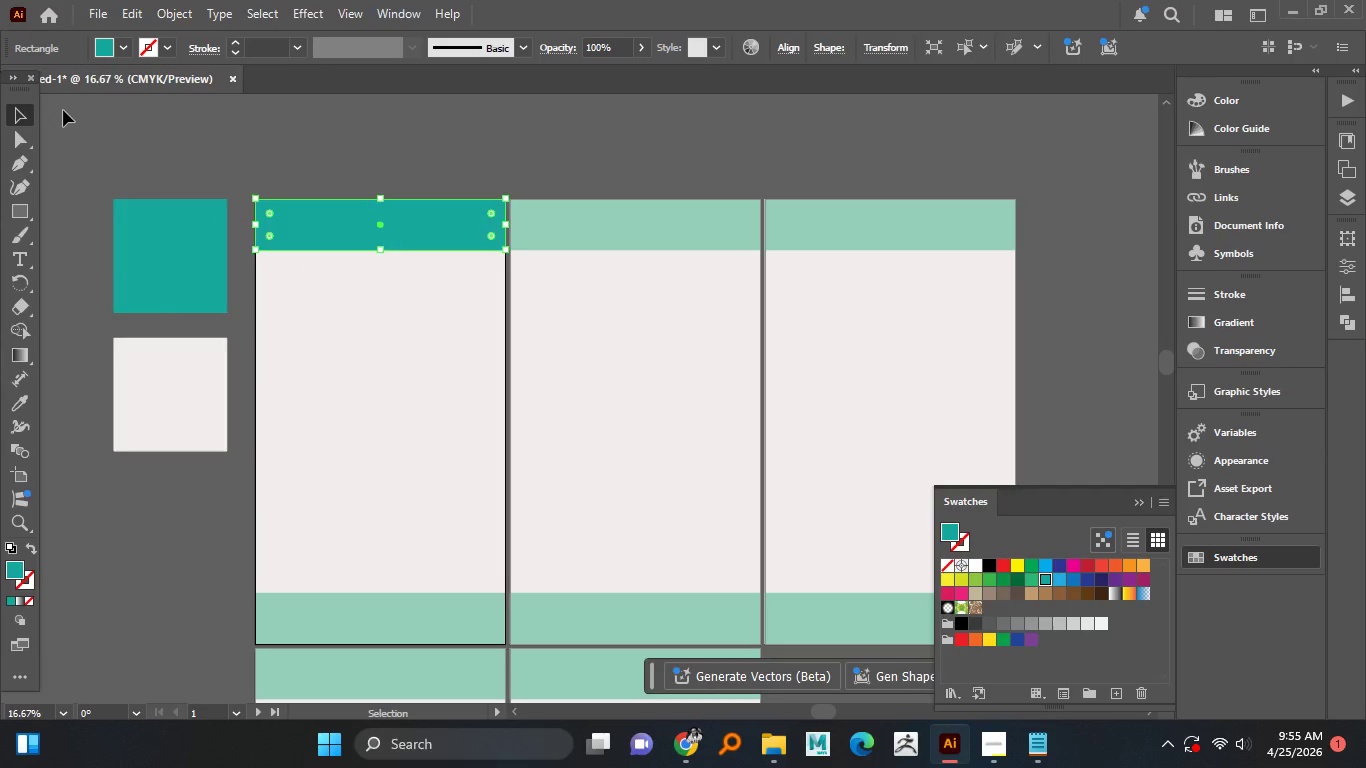 
hold_key(key=AltLeft, duration=0.7)
 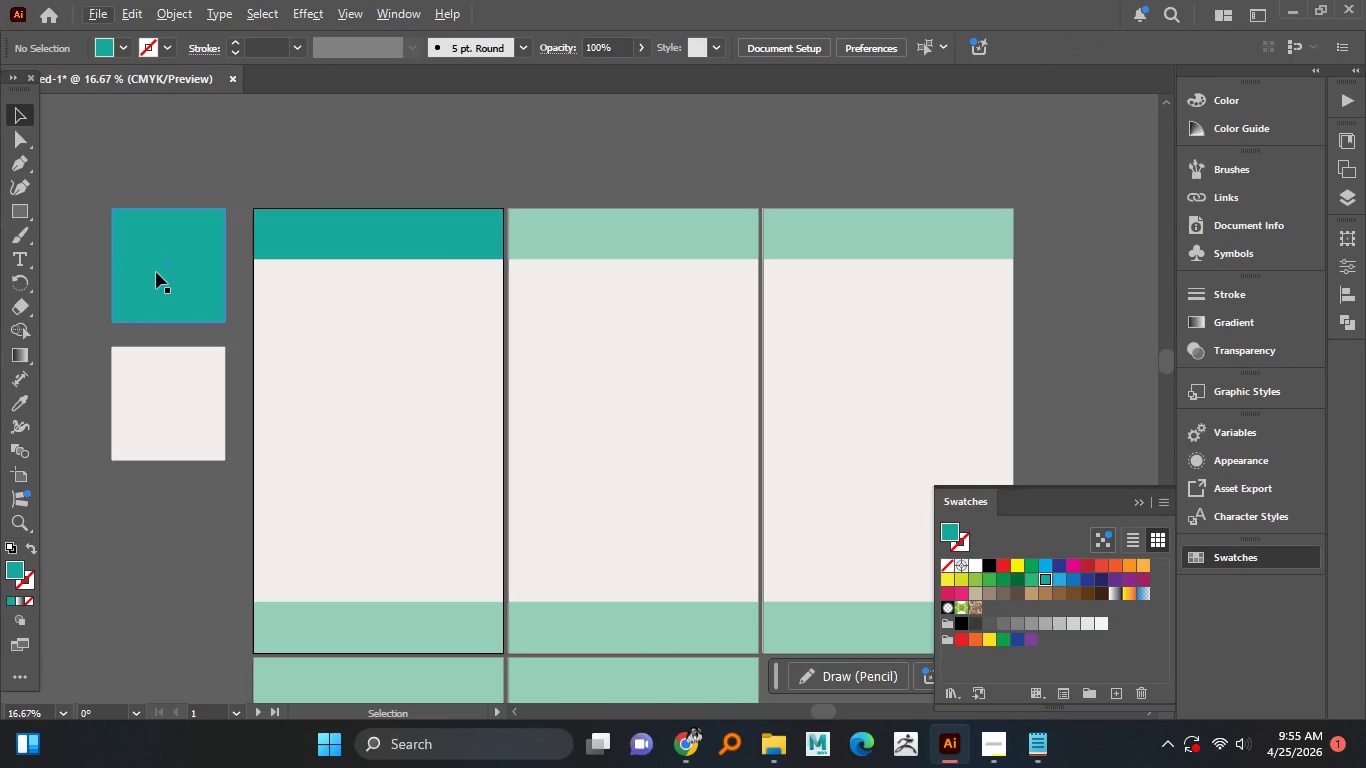 
key(Control+Z)
 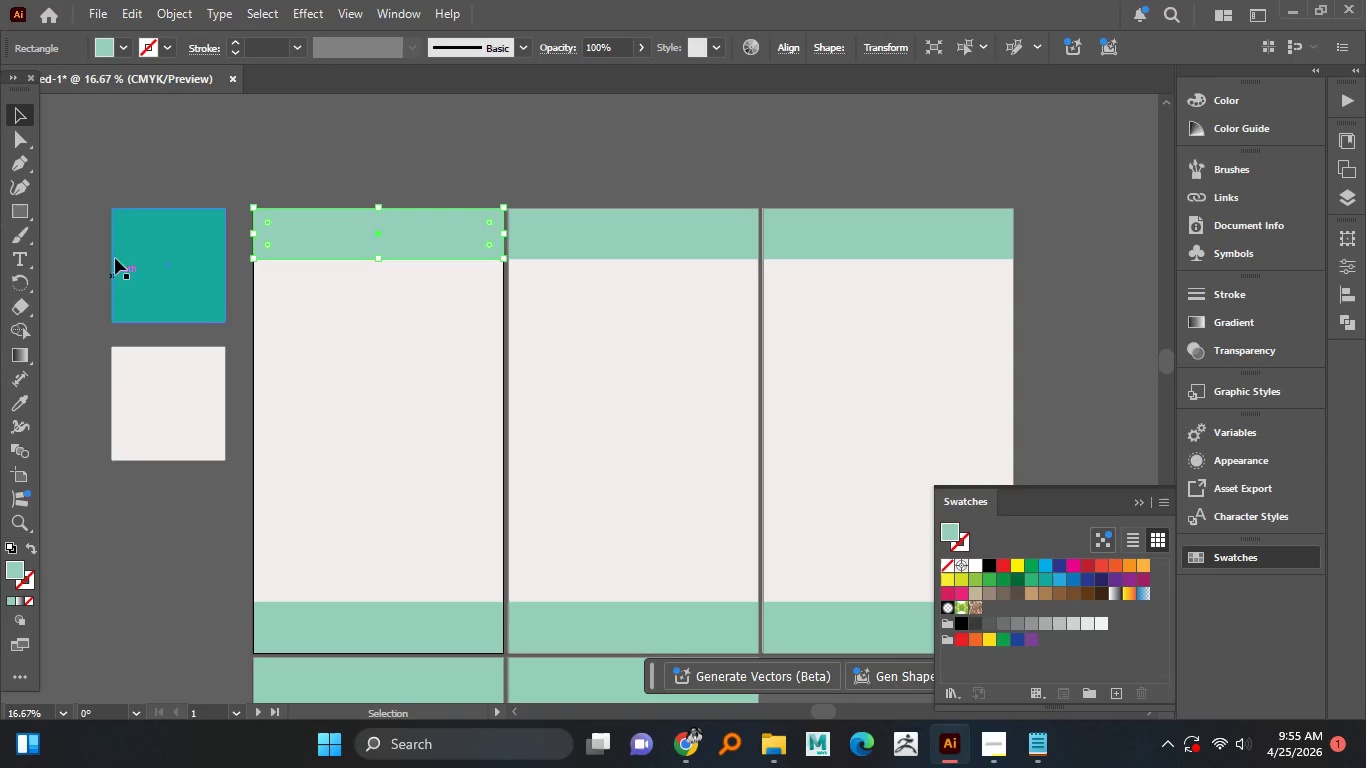 
left_click([111, 230])
 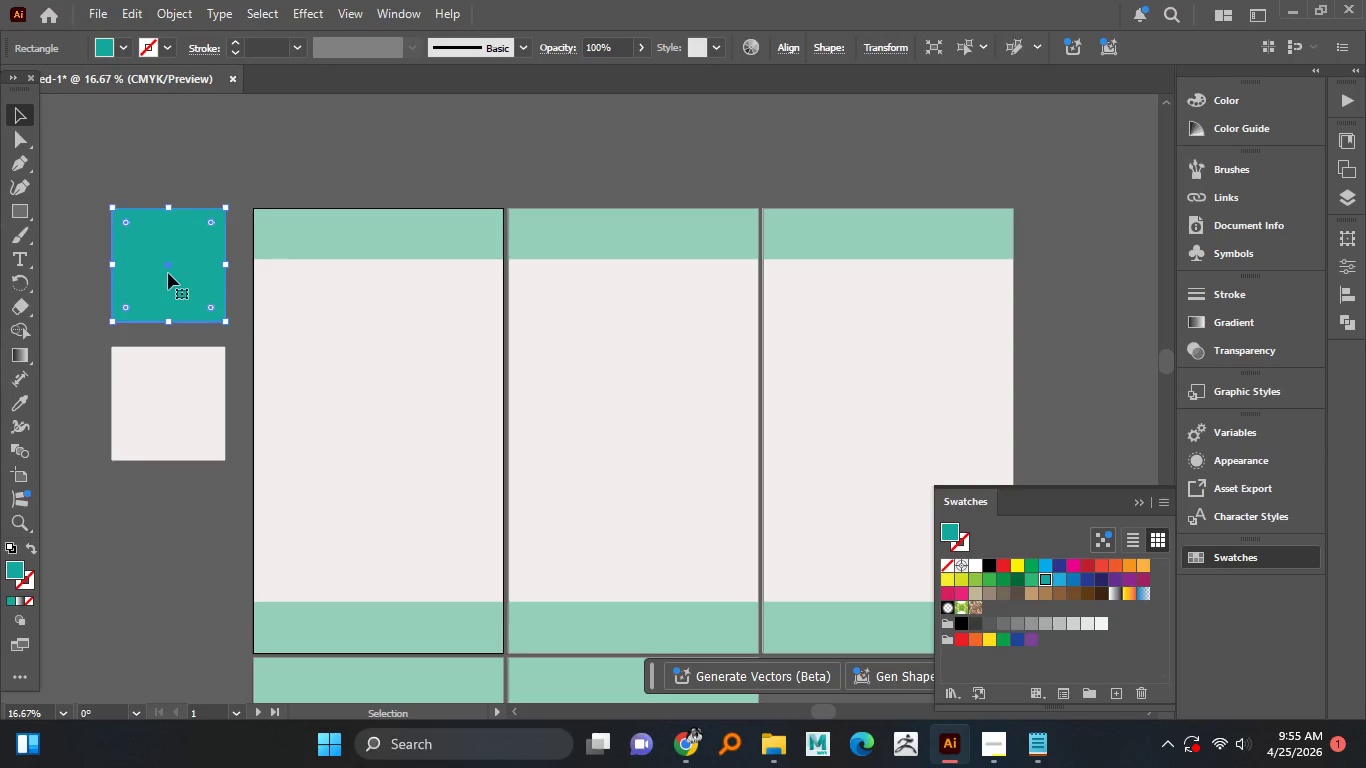 
key(Control+Z)
 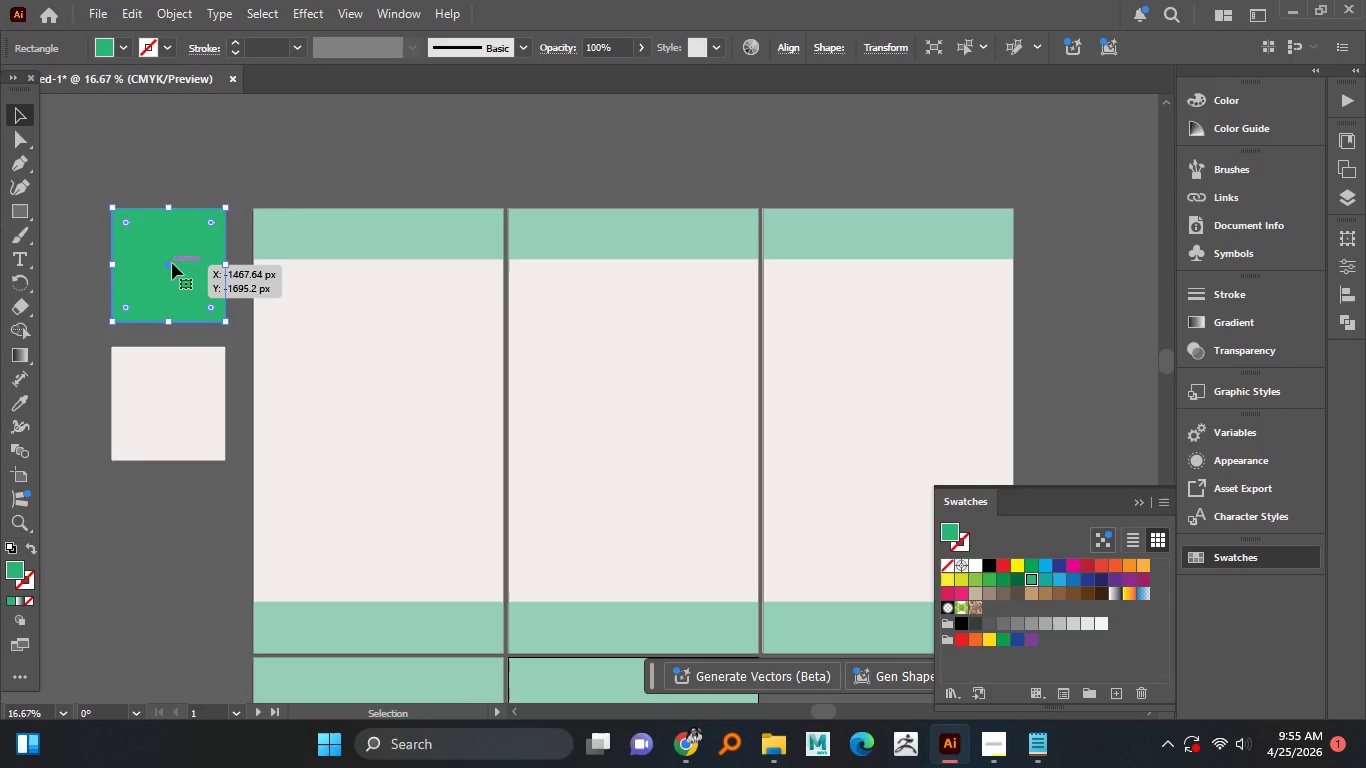 
key(Control+Z)
 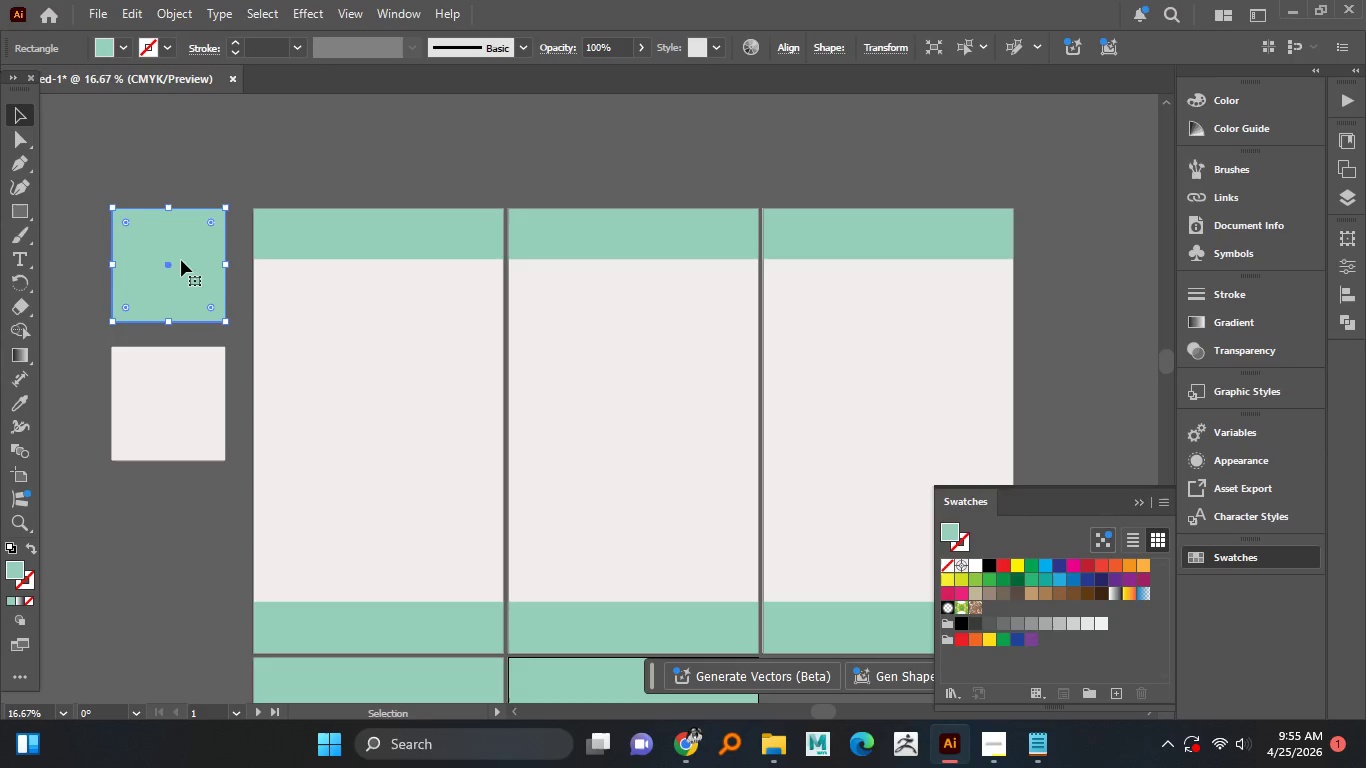 
double_click([181, 260])
 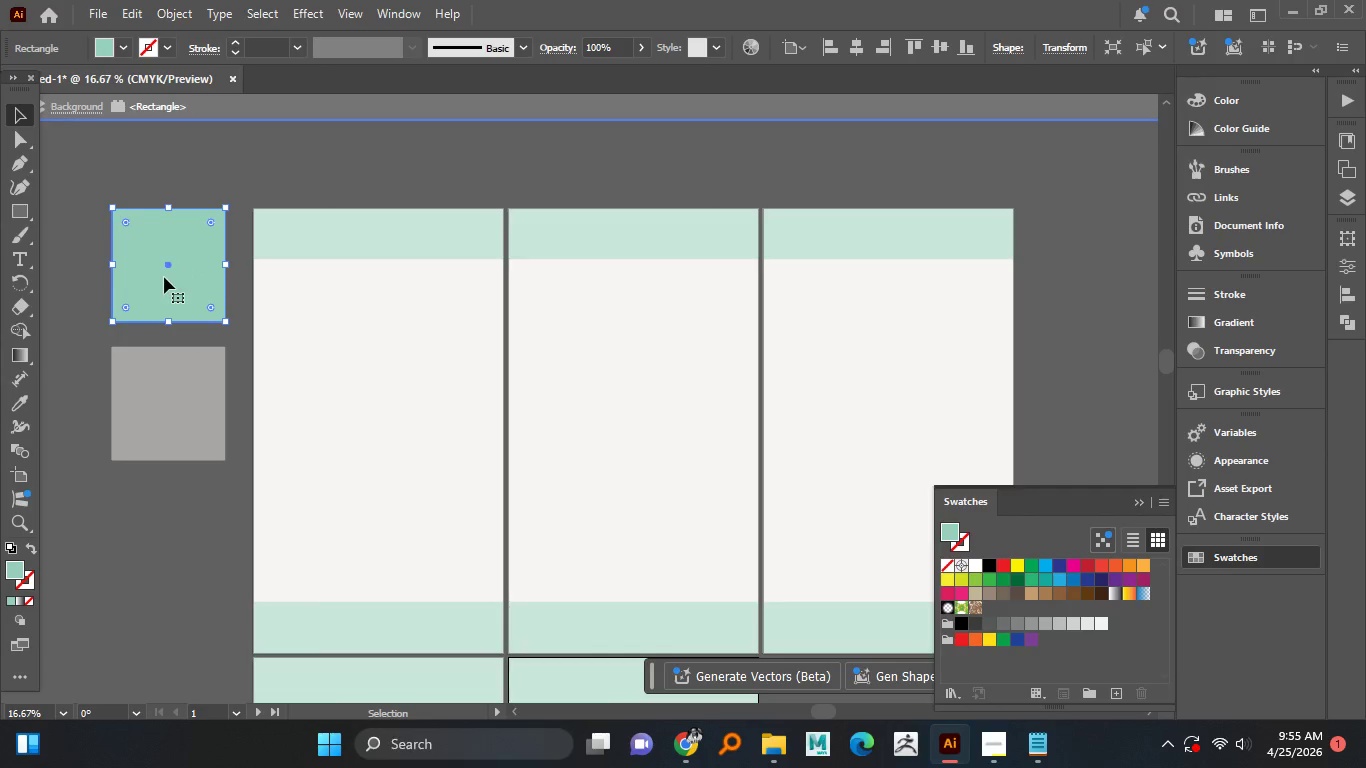 
left_click_drag(start_coordinate=[52, 507], to_coordinate=[15, 558])
 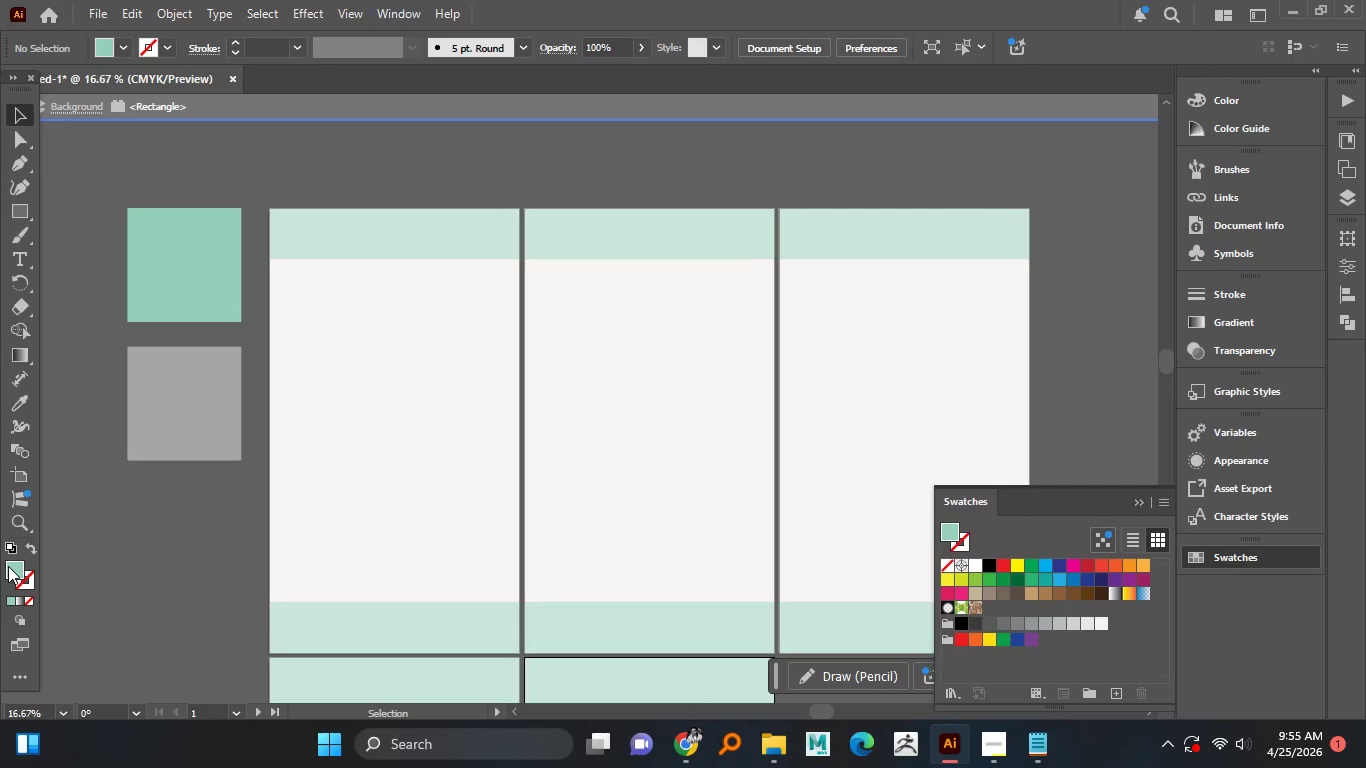 
double_click([9, 566])
 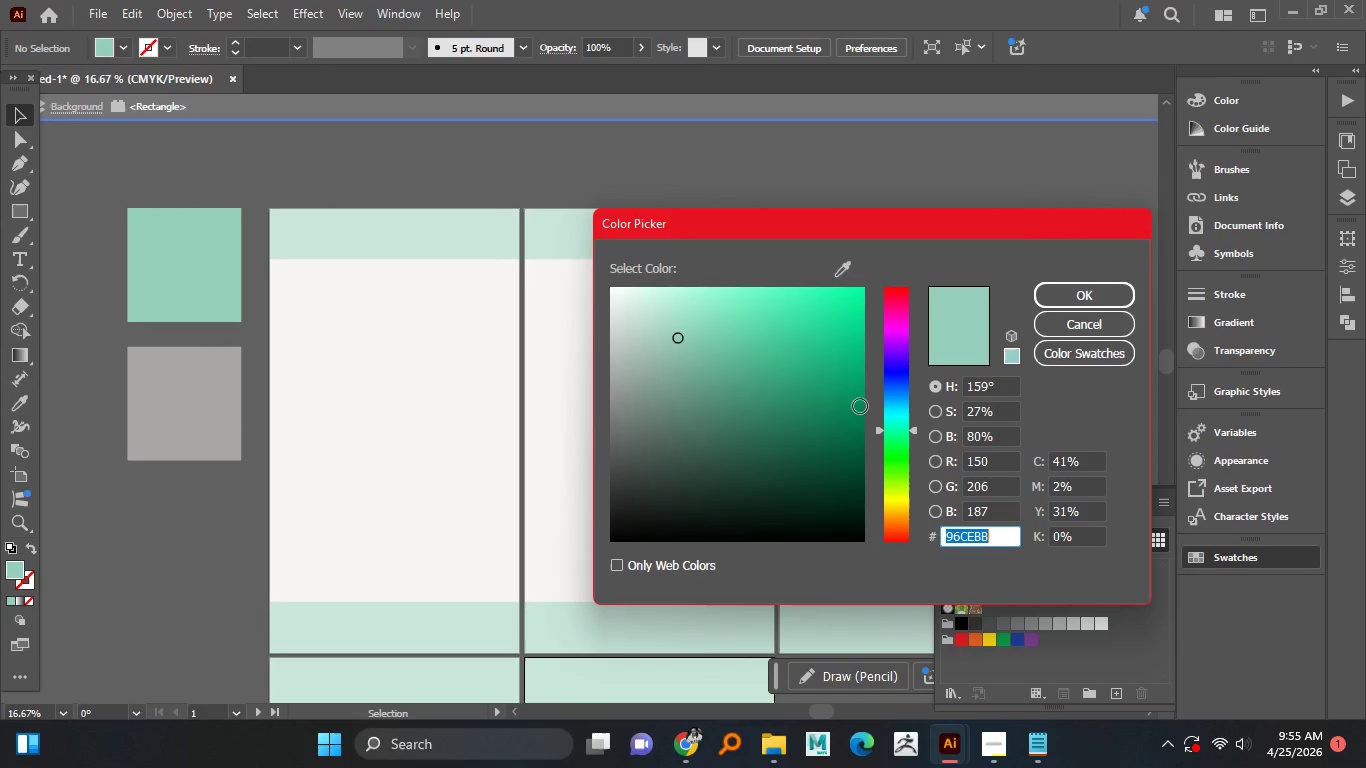 
left_click_drag(start_coordinate=[889, 446], to_coordinate=[897, 455])
 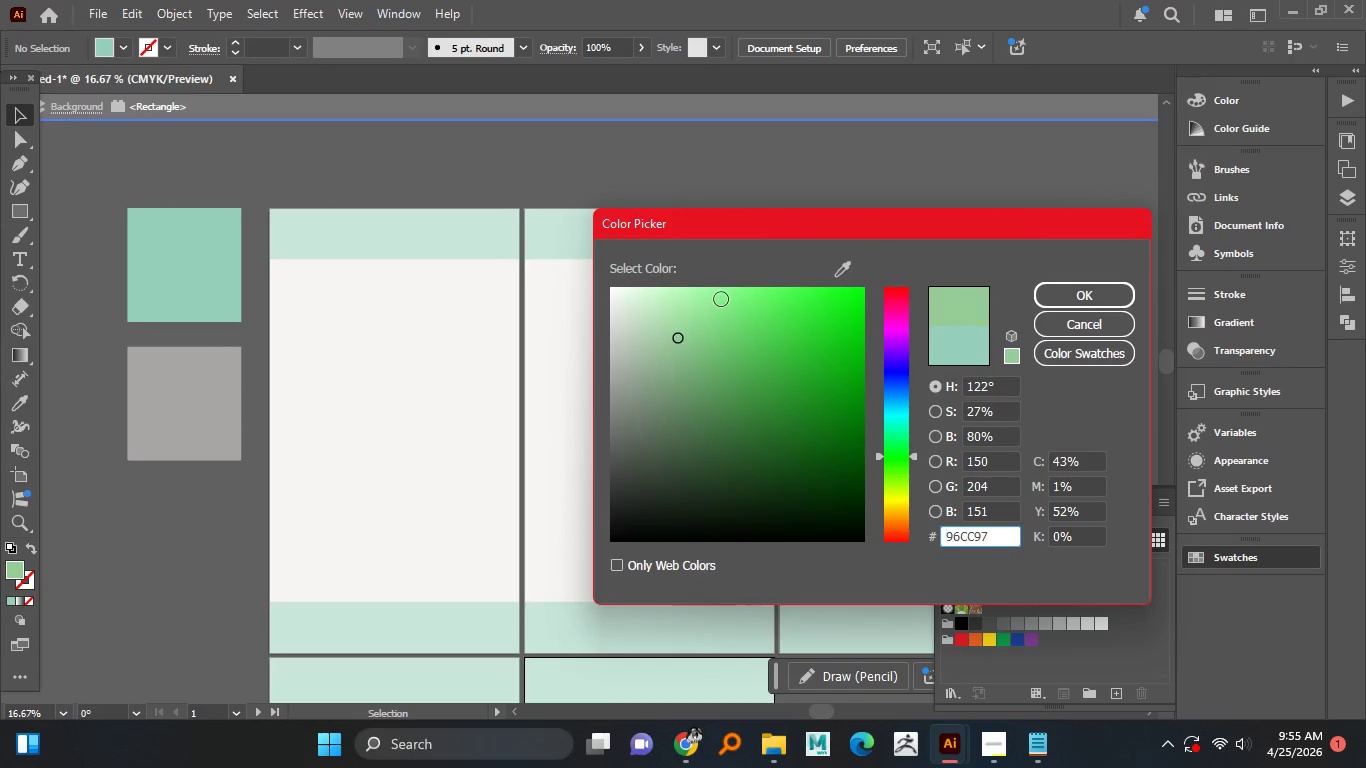 
left_click([709, 303])
 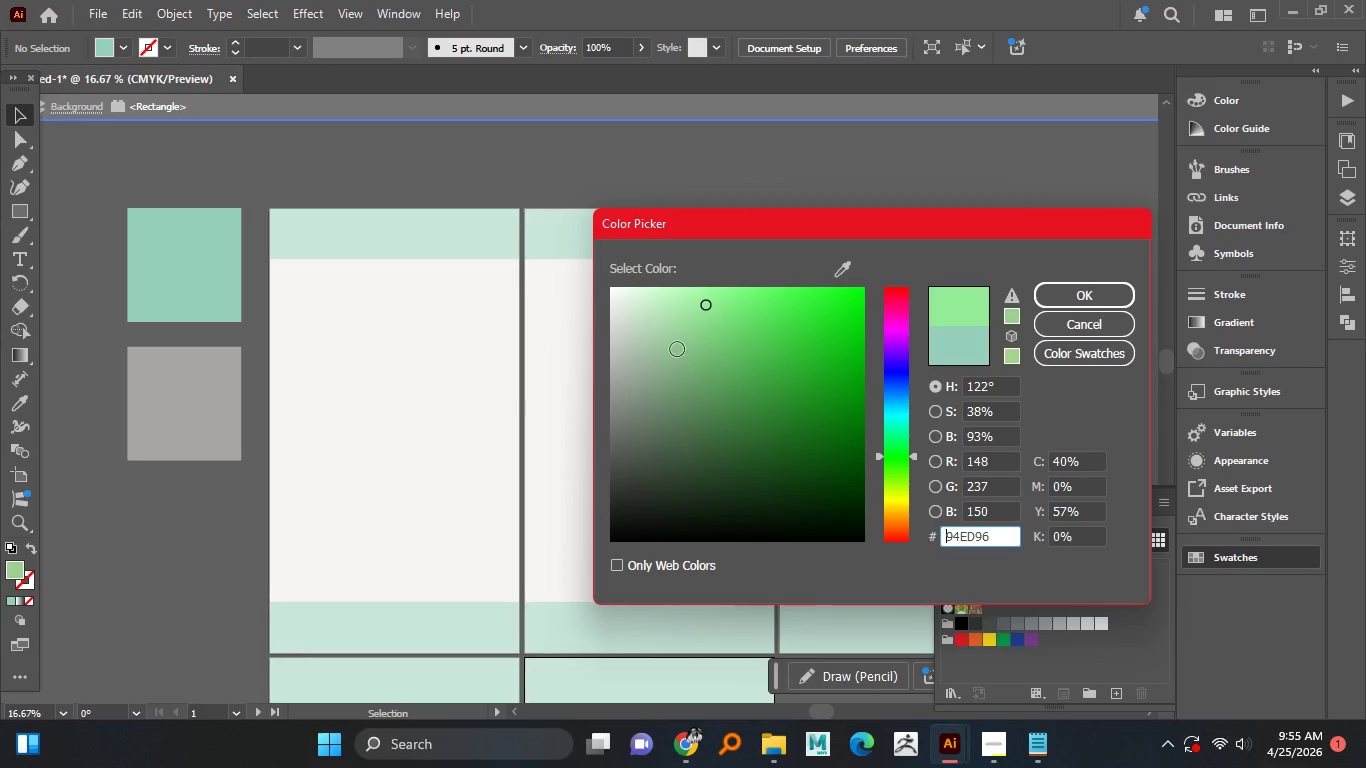 
left_click([676, 346])
 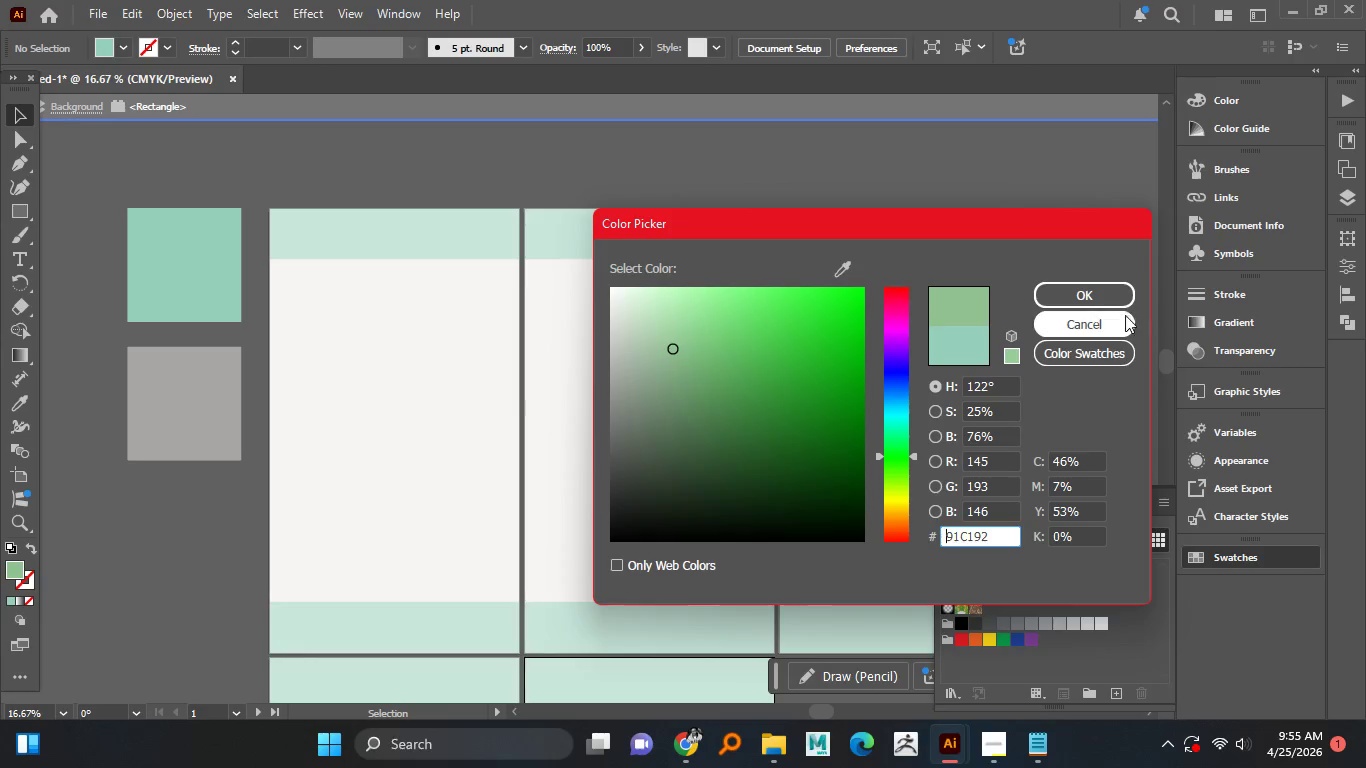 
left_click([1103, 294])
 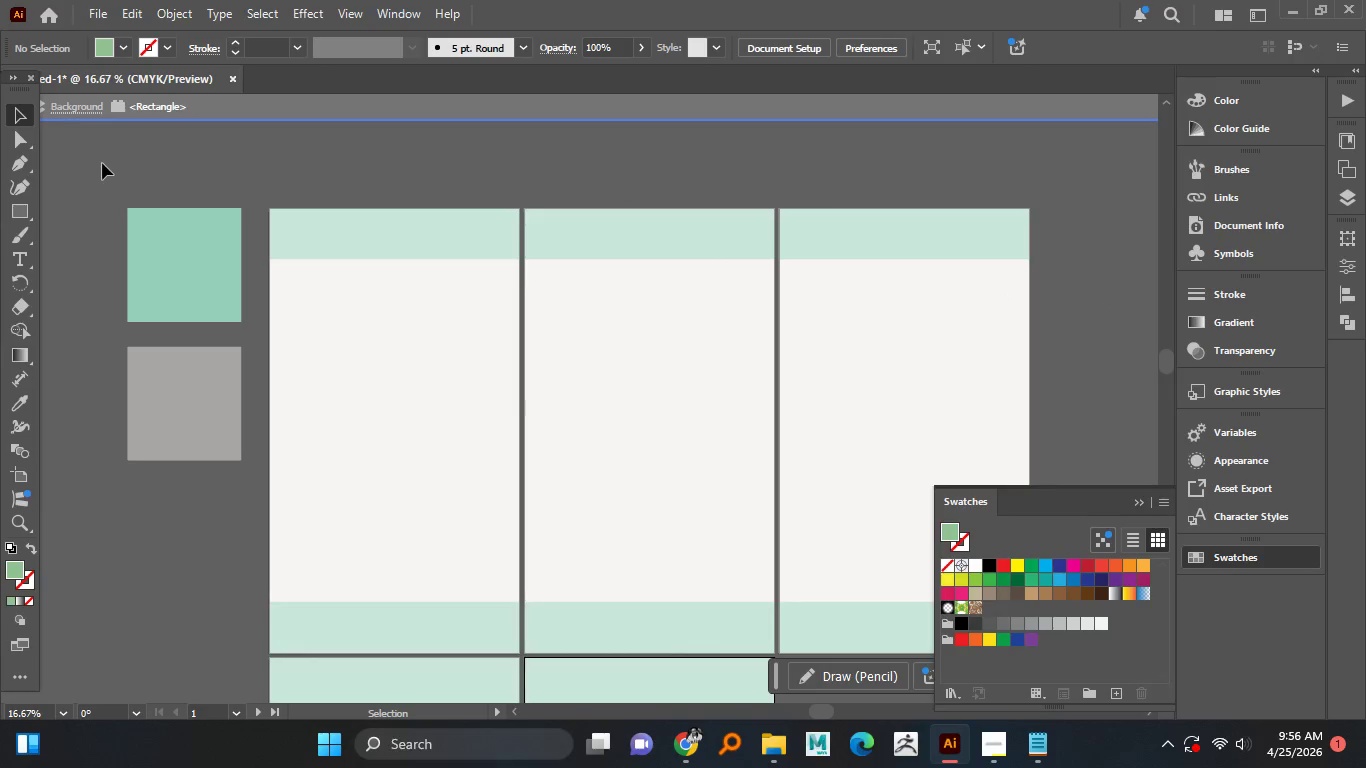 
double_click([103, 162])
 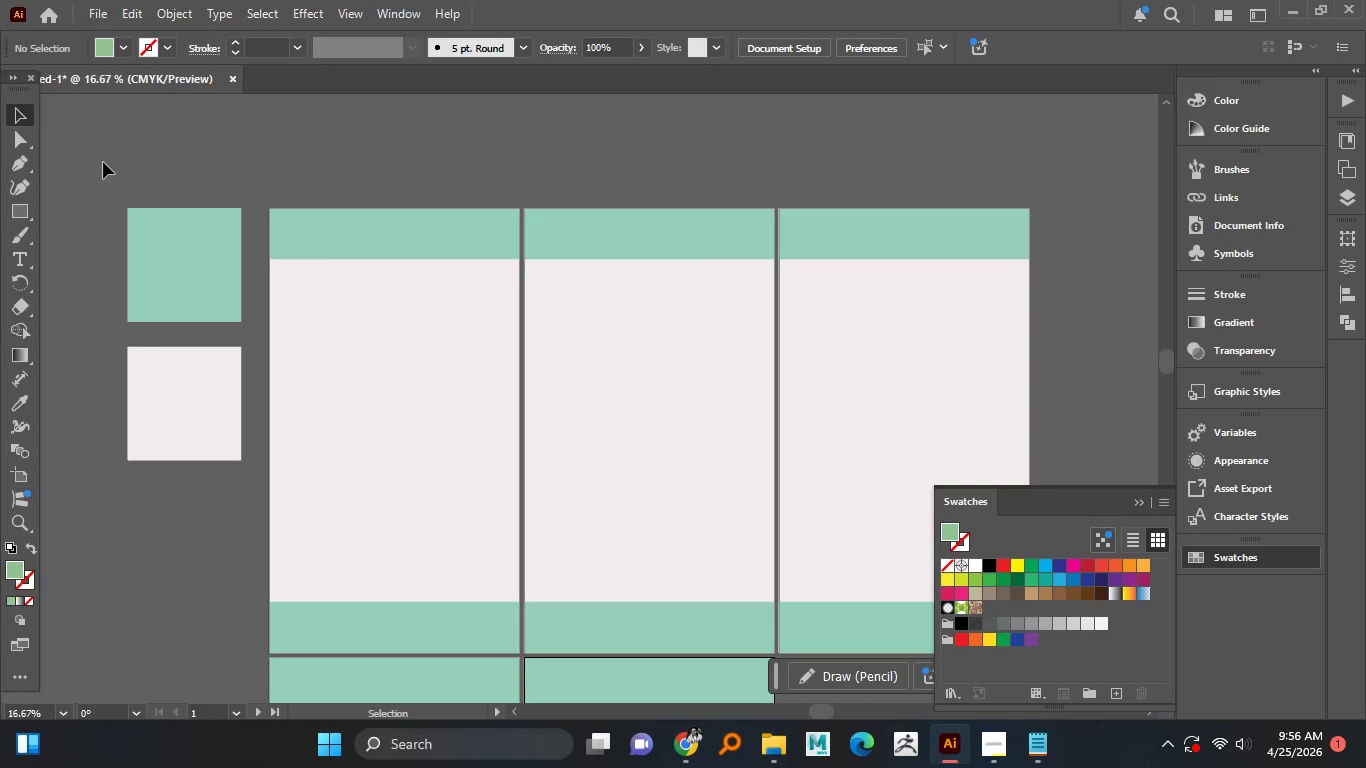 
triple_click([103, 162])
 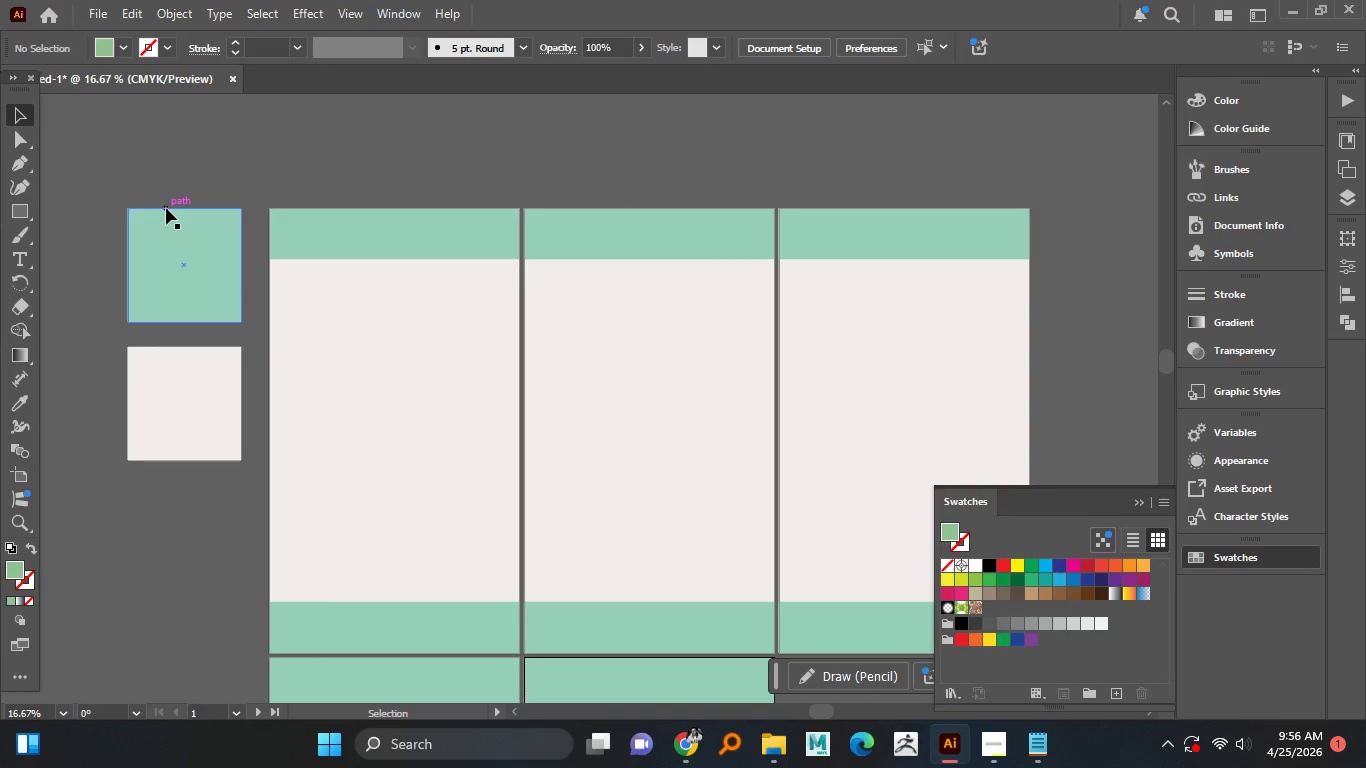 
hold_key(key=AltLeft, duration=1.01)
scroll: coordinate [257, 207], scroll_direction: down, amount: 2.0
 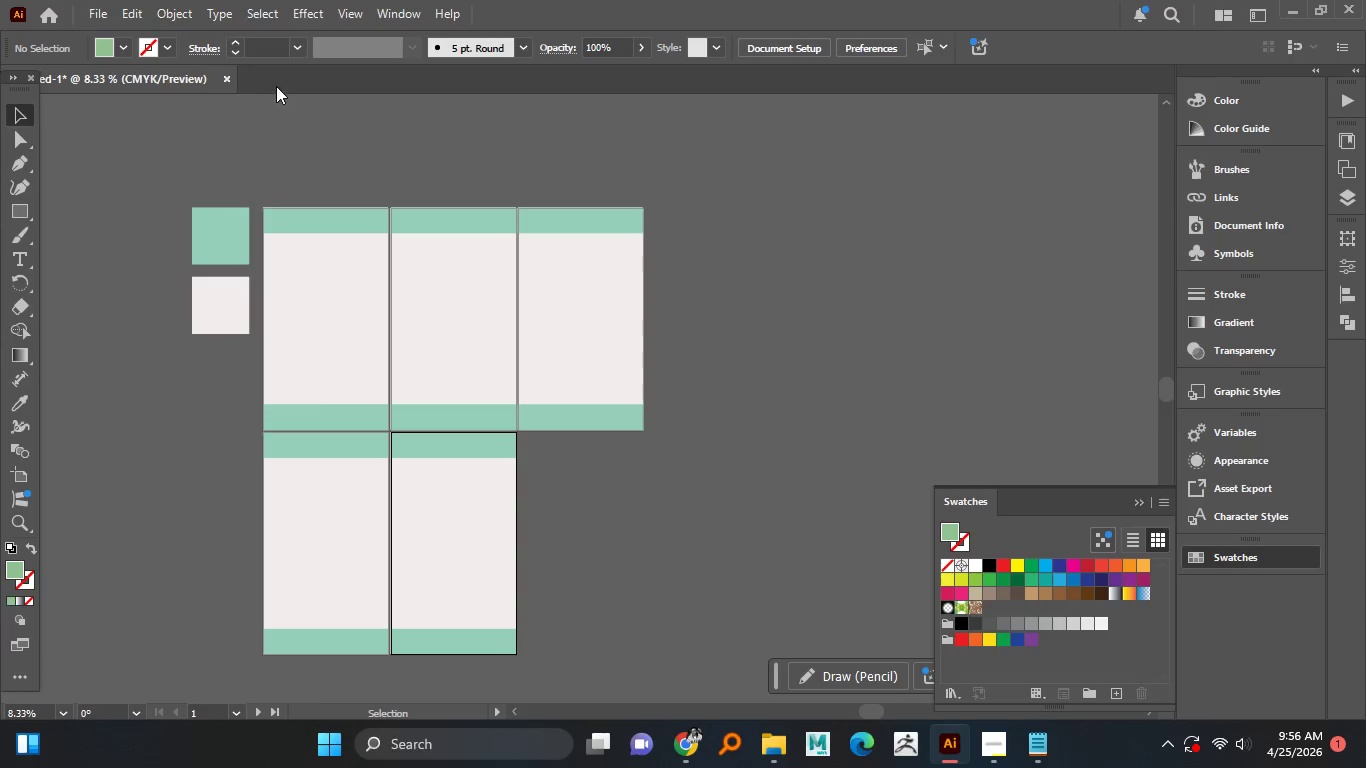 
left_click_drag(start_coordinate=[285, 119], to_coordinate=[318, 243])
 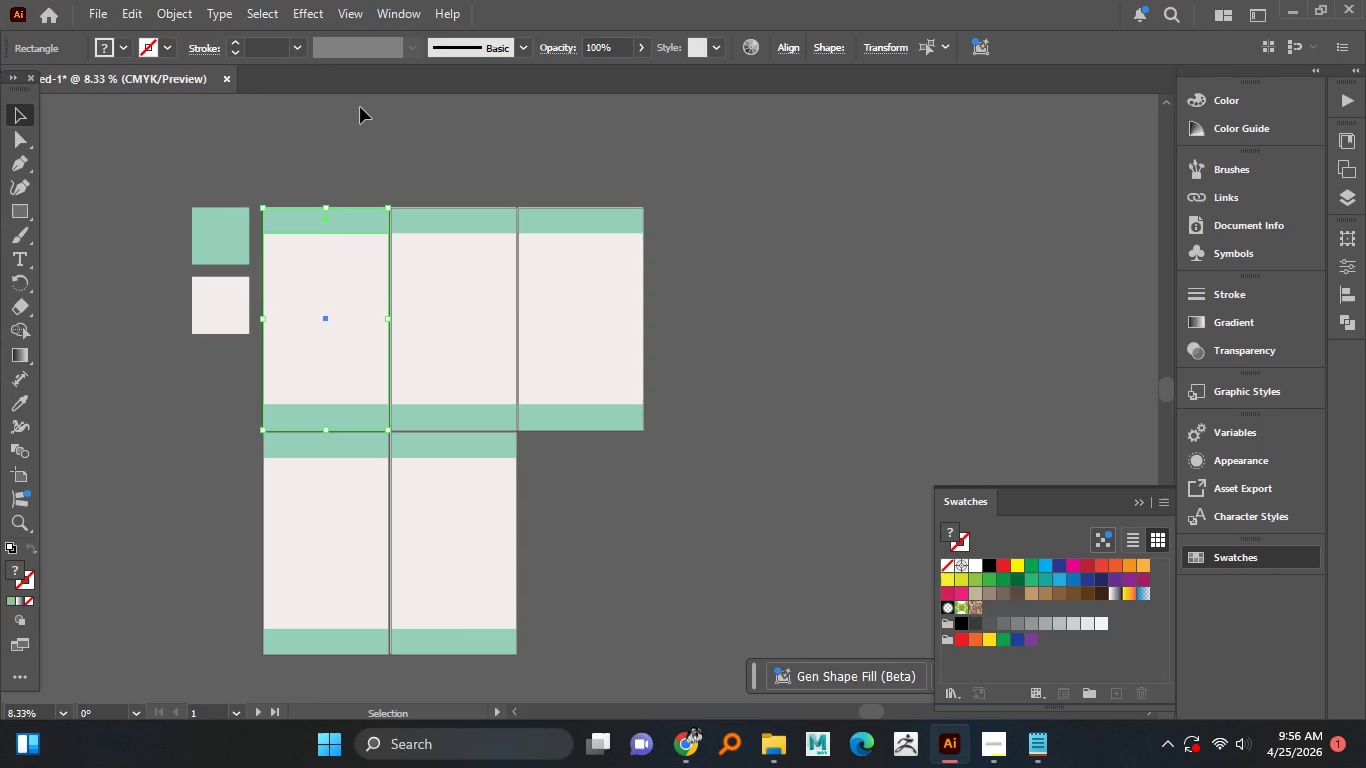 
left_click([360, 107])
 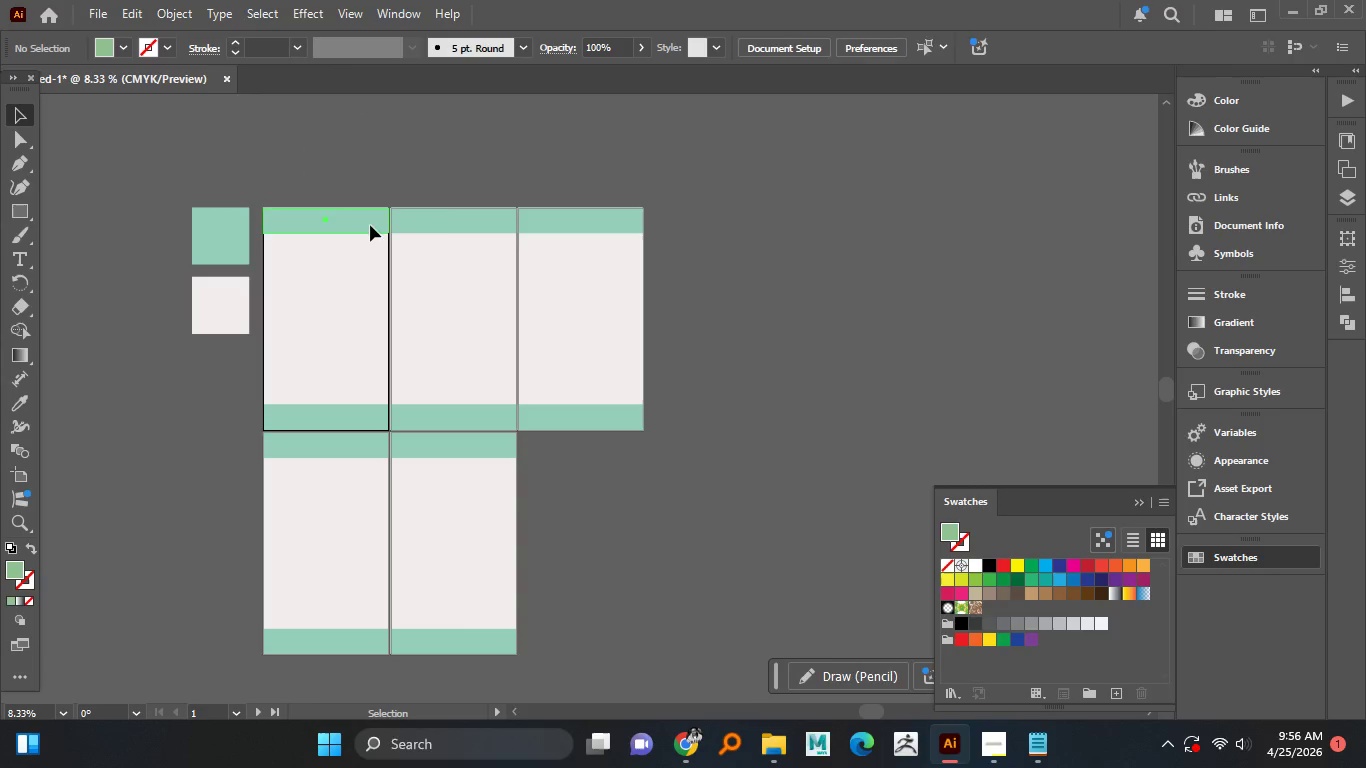 
hold_key(key=ShiftLeft, duration=1.52)
double_click([451, 224])
 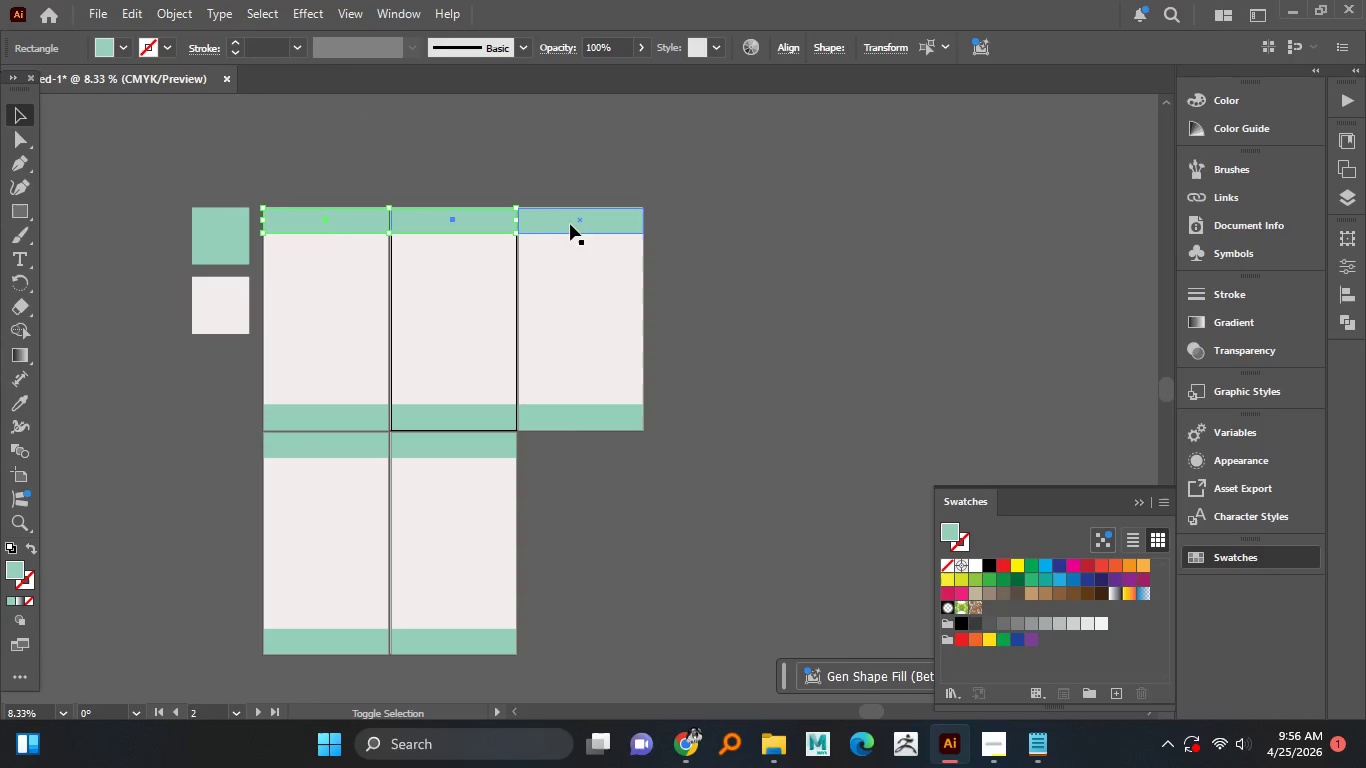 
left_click([571, 223])
 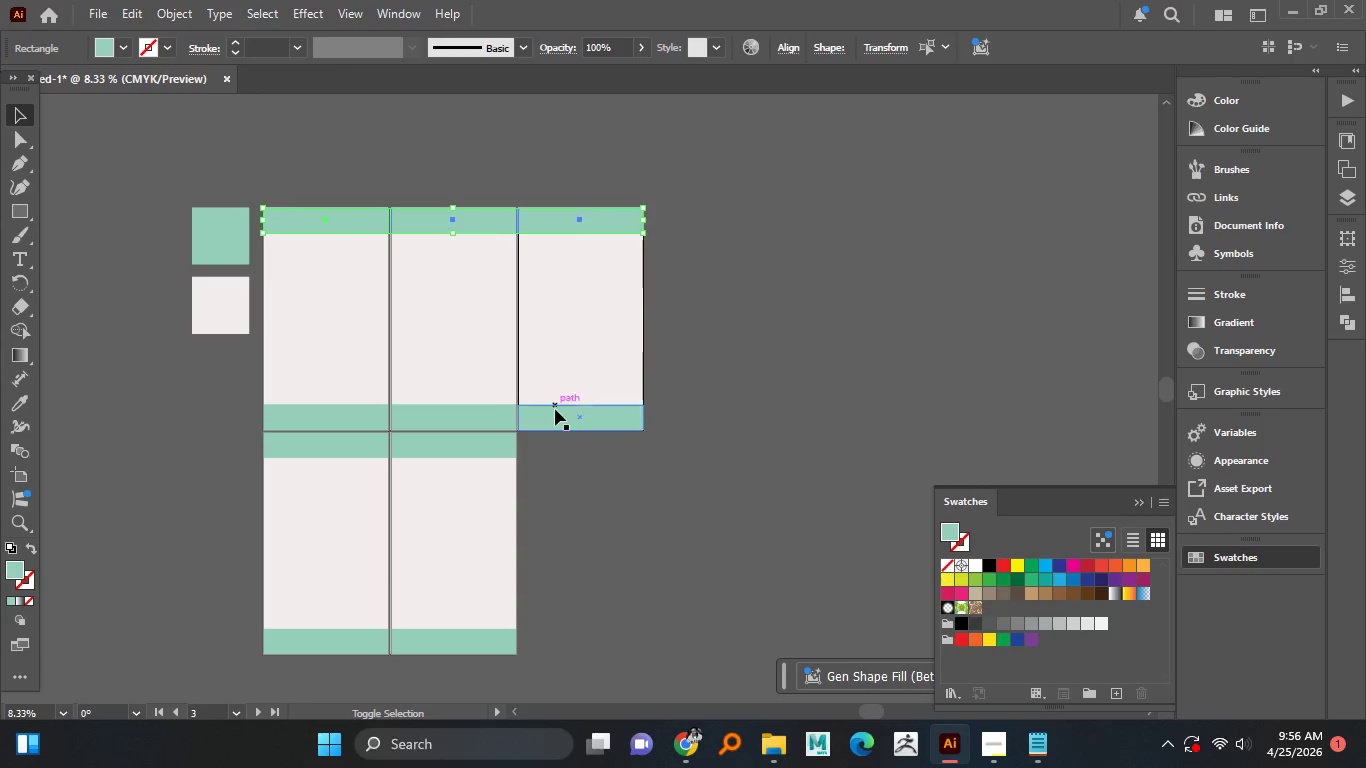 
hold_key(key=ShiftLeft, duration=1.51)
 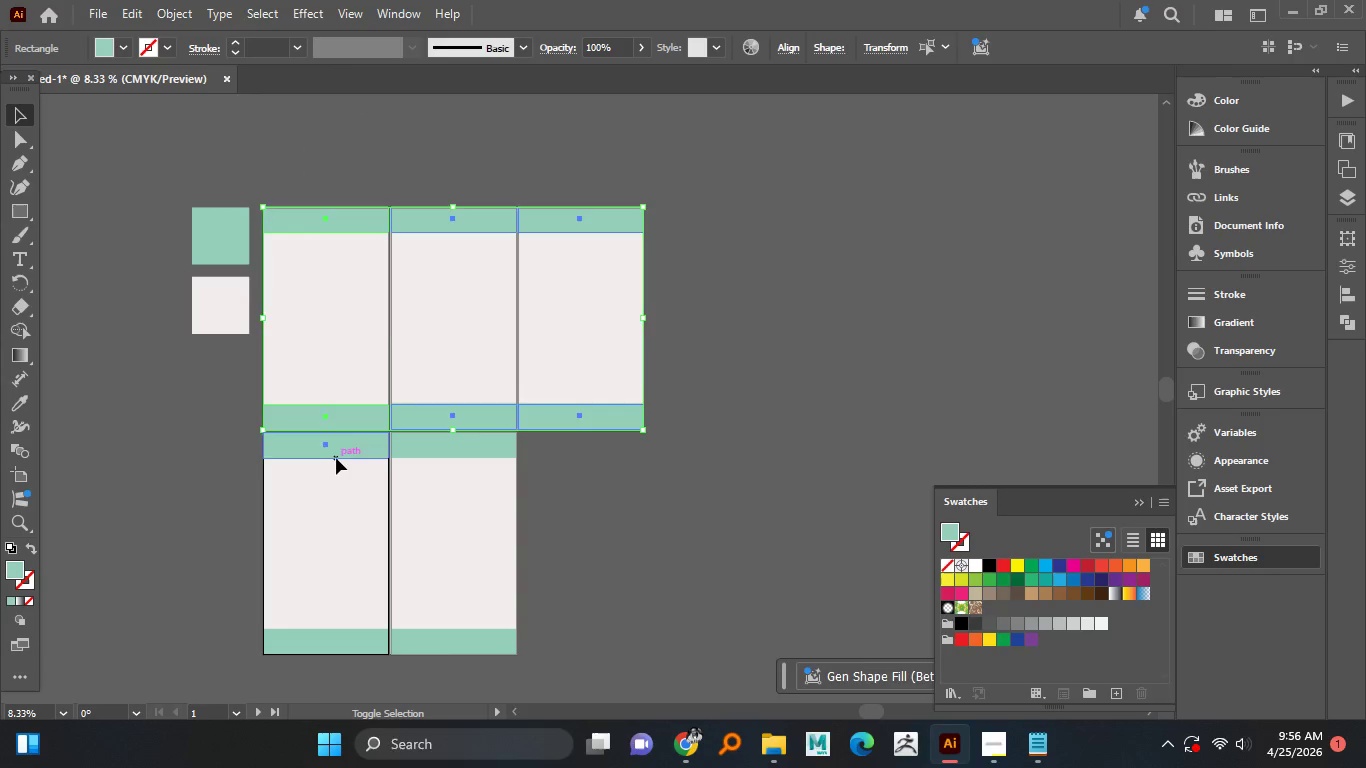 
hold_key(key=ShiftLeft, duration=1.5)
left_click_drag(start_coordinate=[336, 459], to_coordinate=[336, 454])
 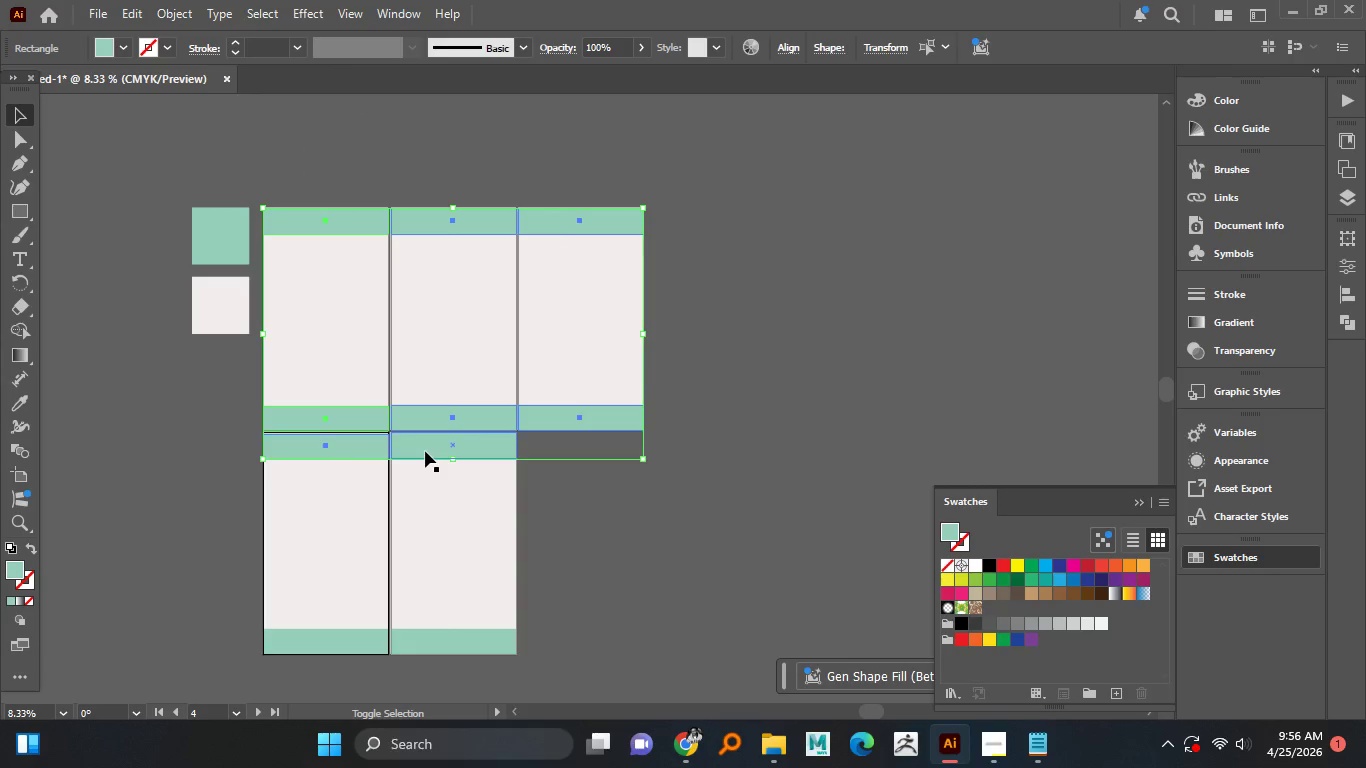 
triple_click([425, 451])
 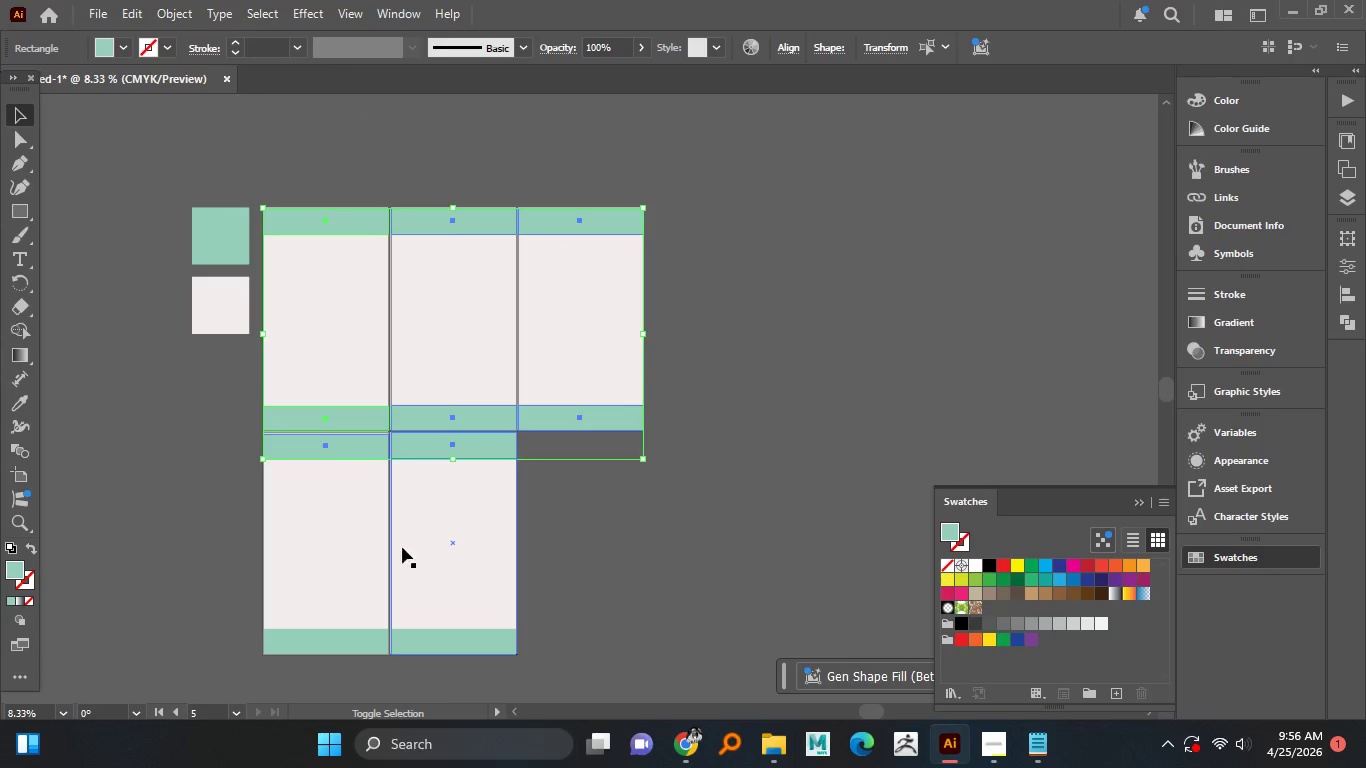 
hold_key(key=ShiftLeft, duration=1.5)
left_click([439, 632])
 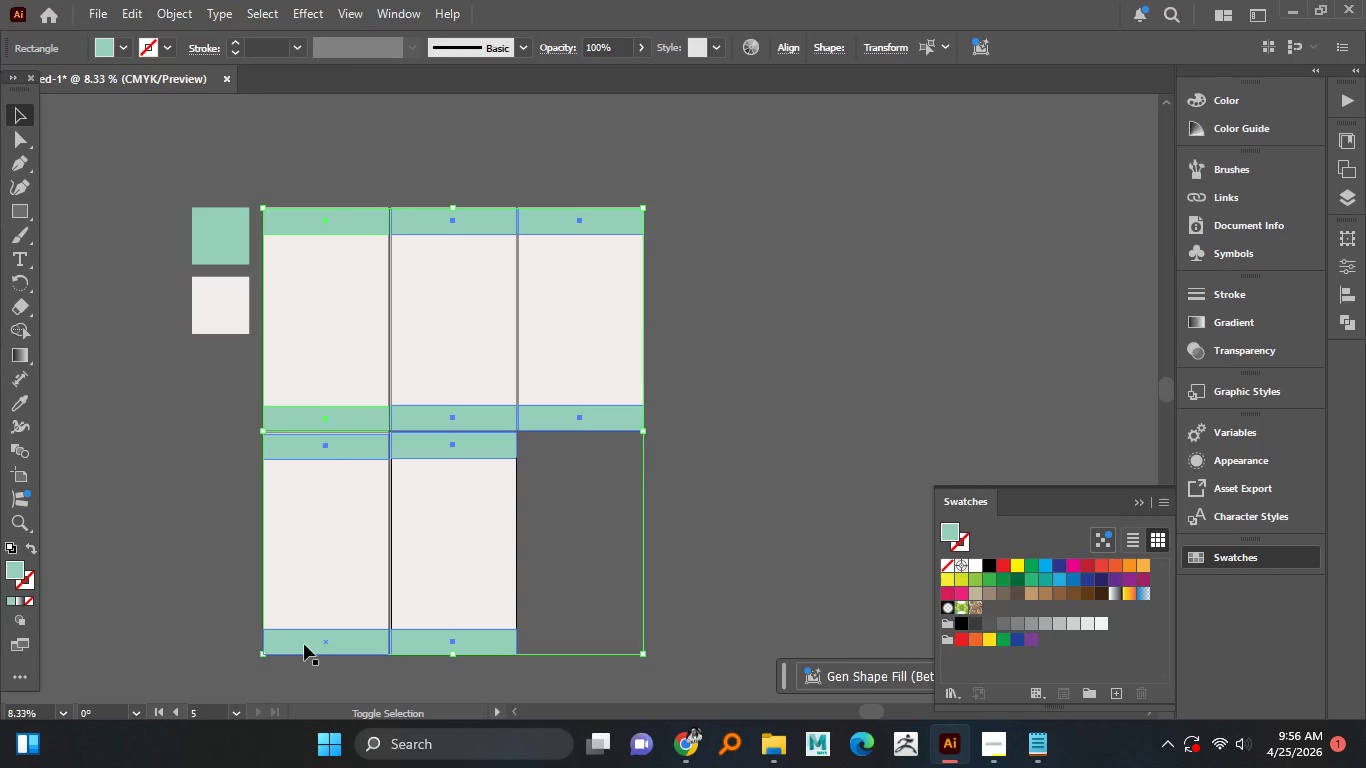 
left_click([304, 644])
 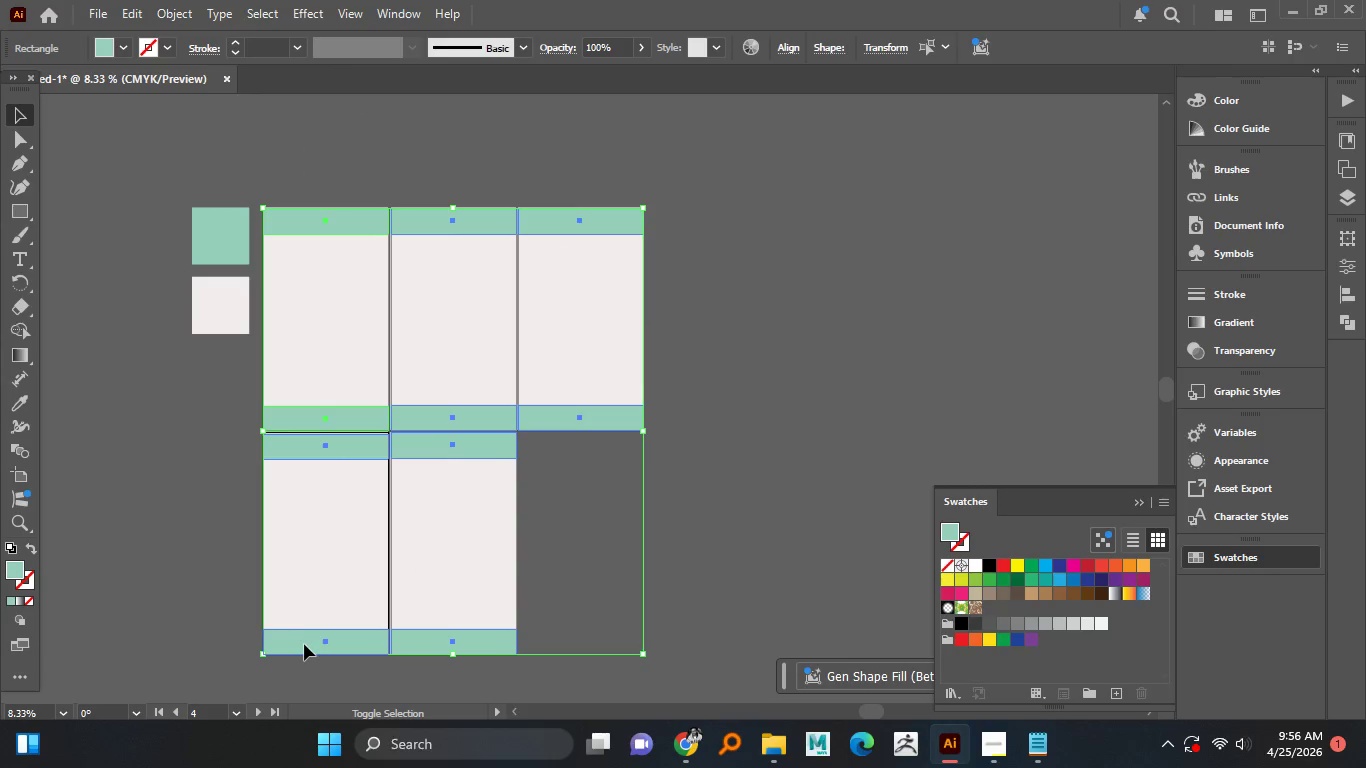 
key(Shift+ShiftLeft)
 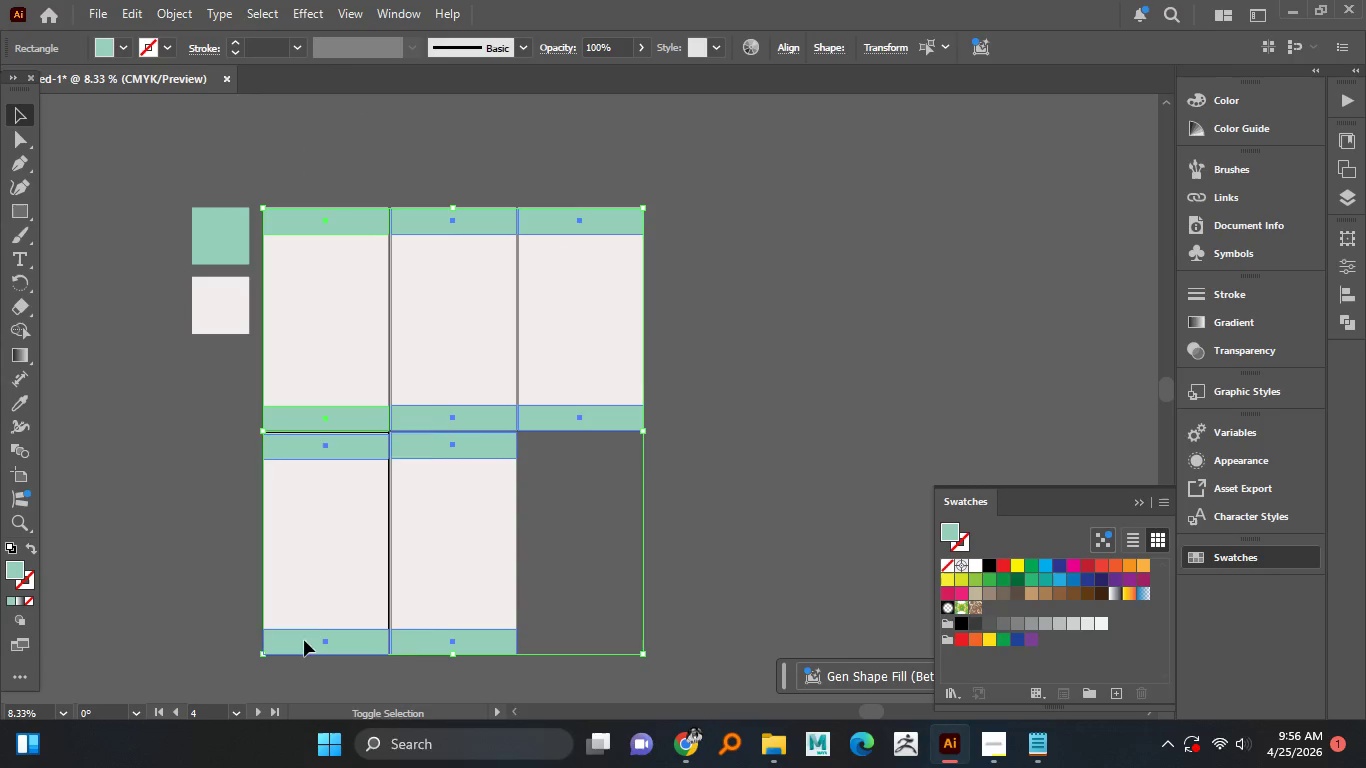 
key(Shift+ShiftLeft)
 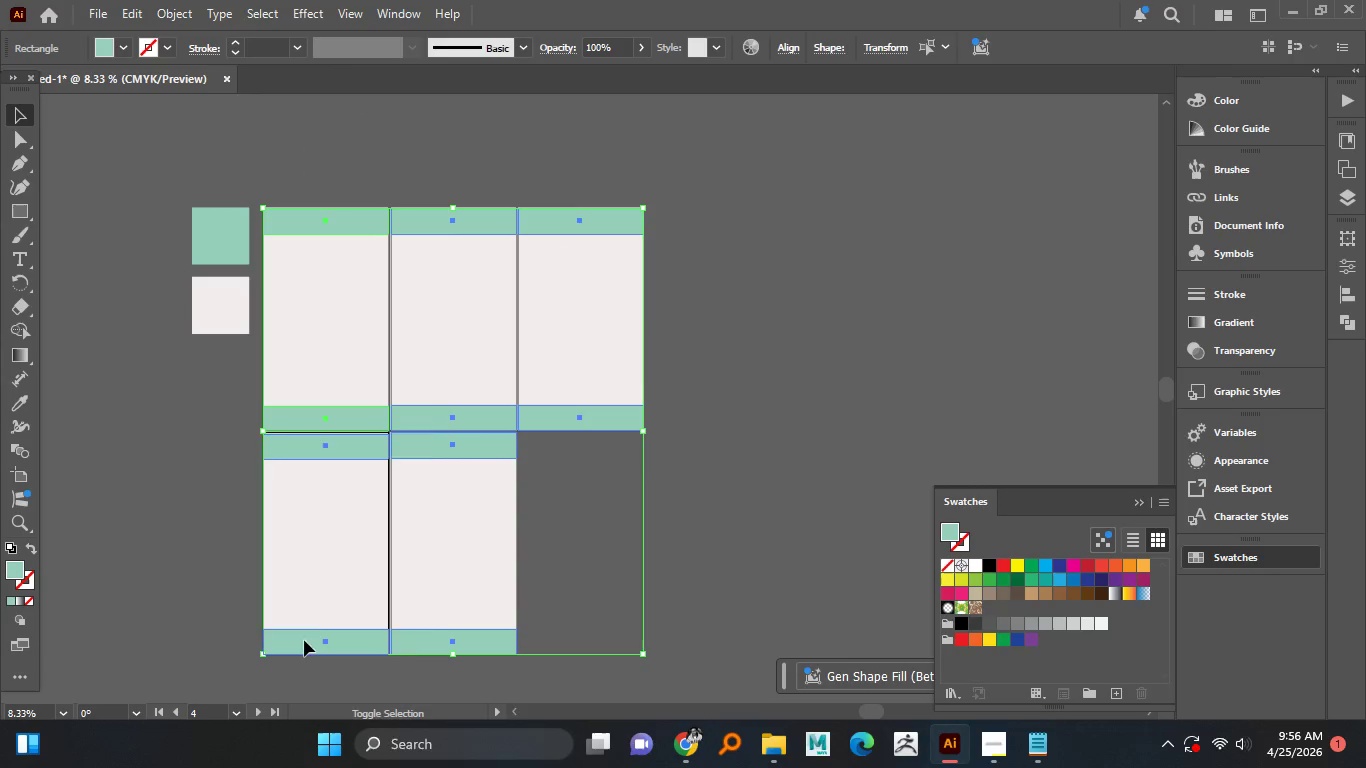 
key(Shift+ShiftLeft)
 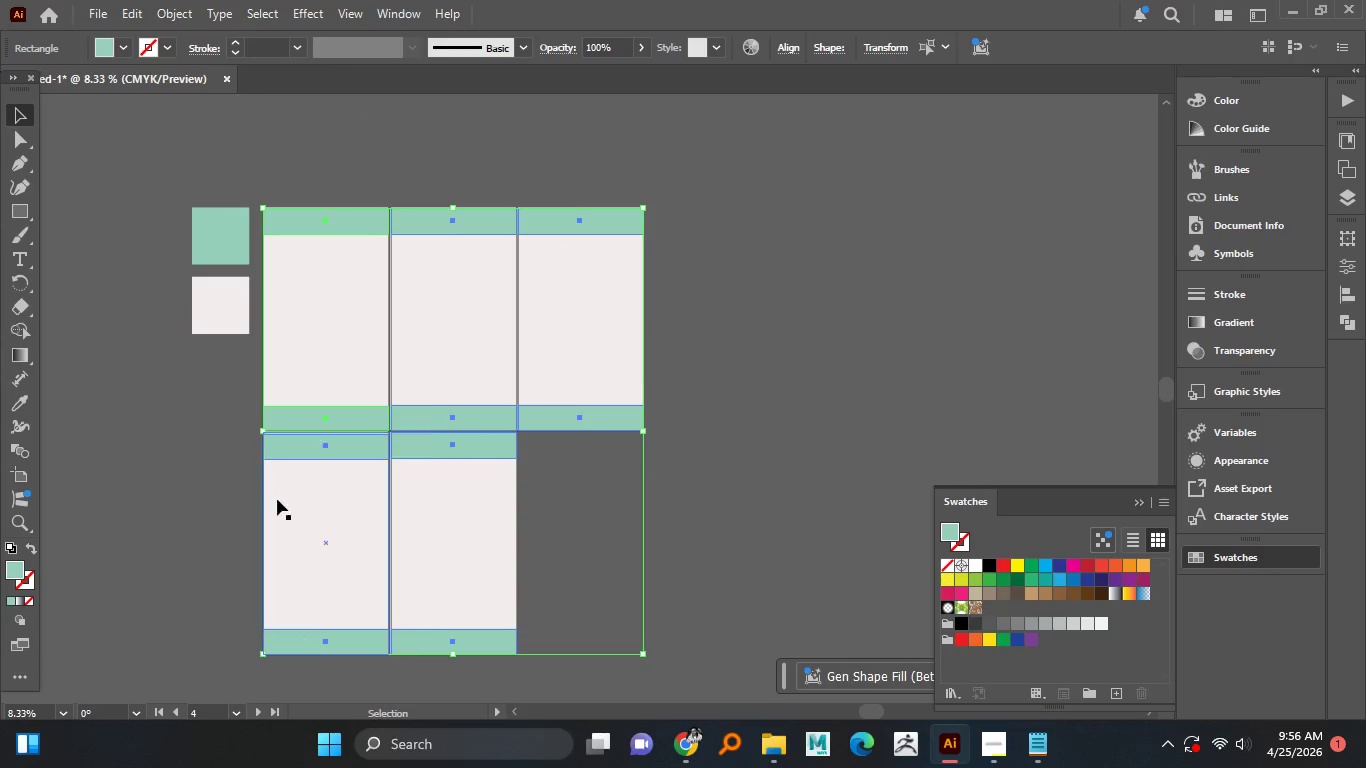 
key(Shift+ShiftLeft)
 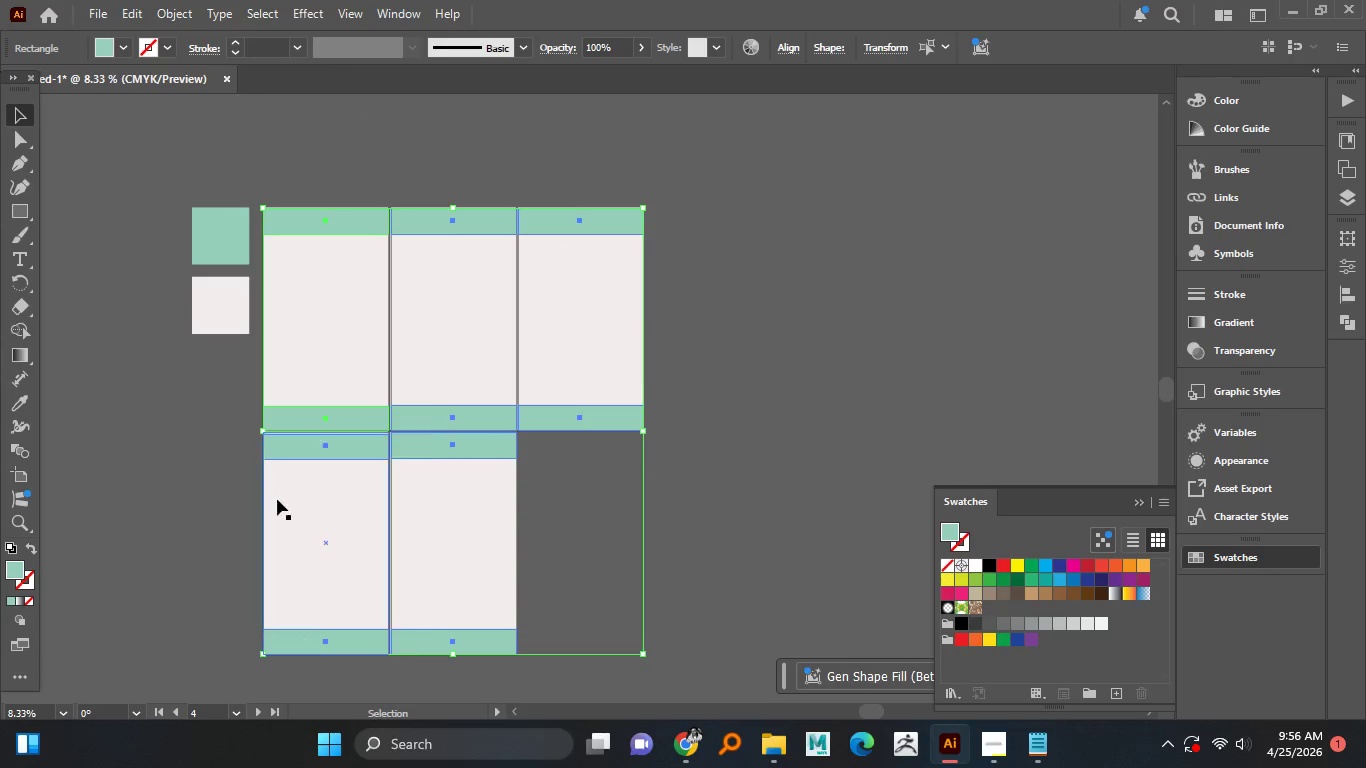 
key(Shift+ShiftLeft)
 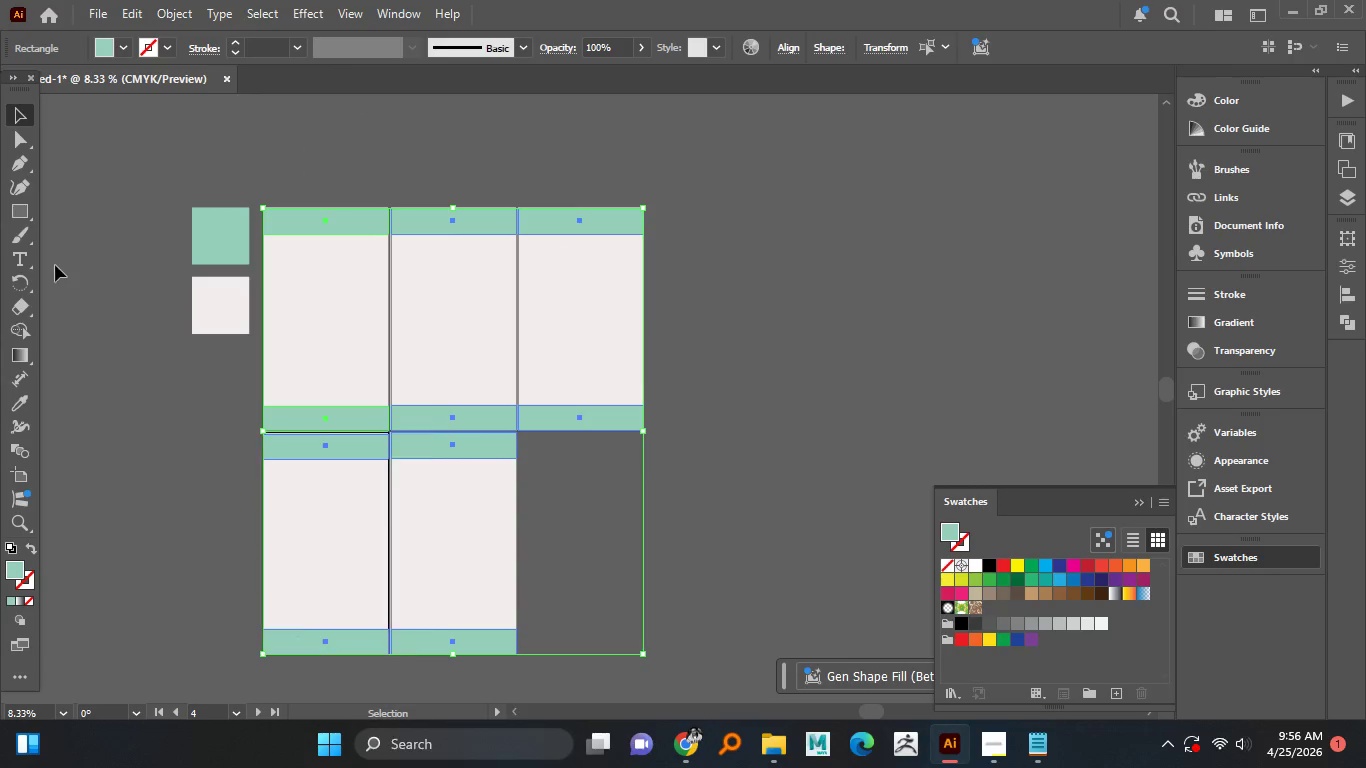 
key(Shift+ShiftLeft)
 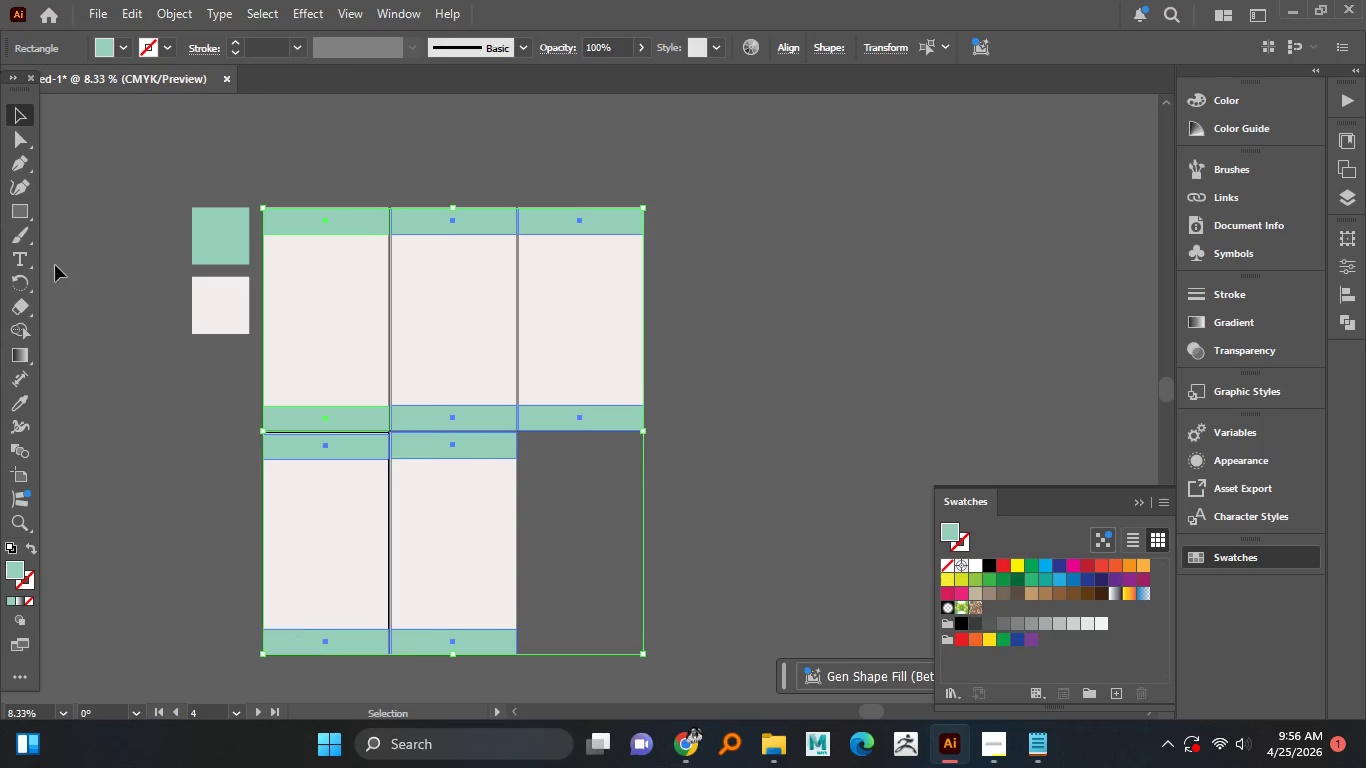 
key(Shift+ShiftLeft)
 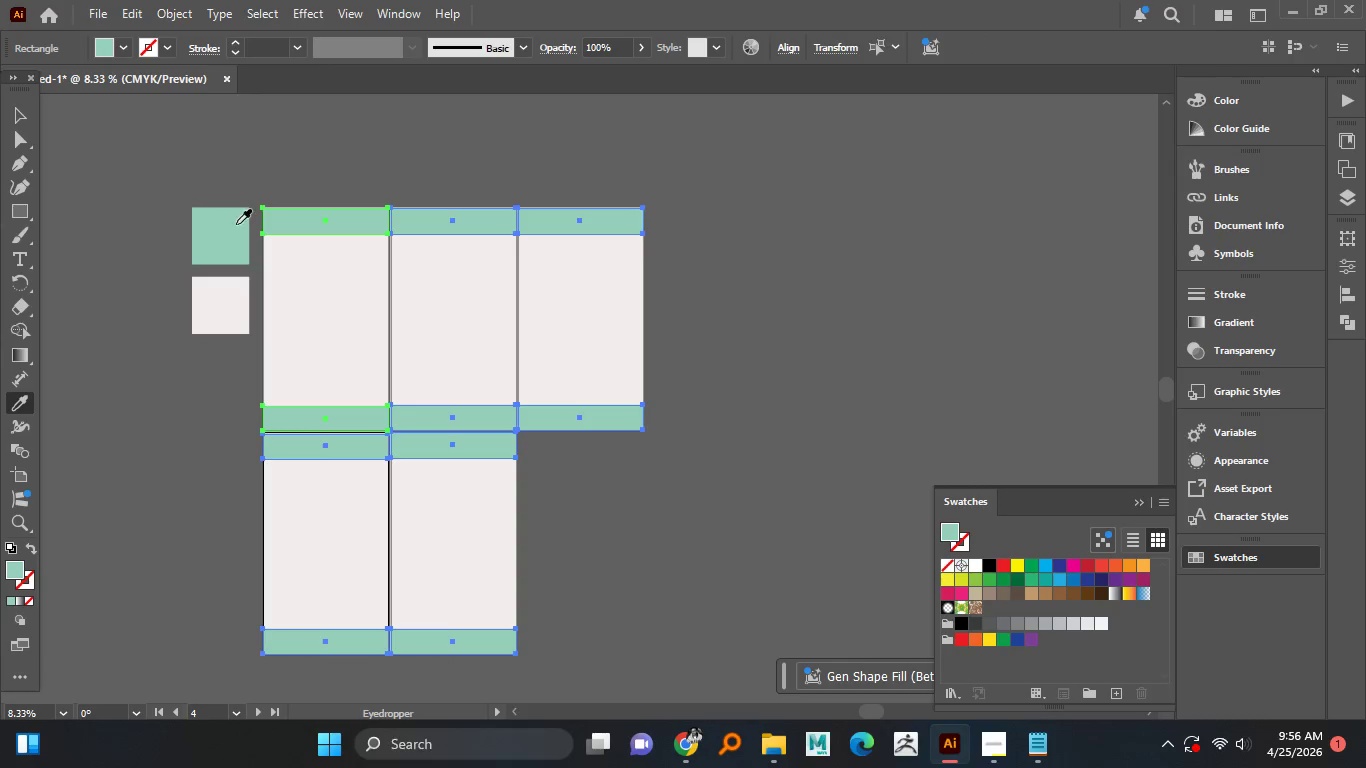 
left_click([224, 231])
 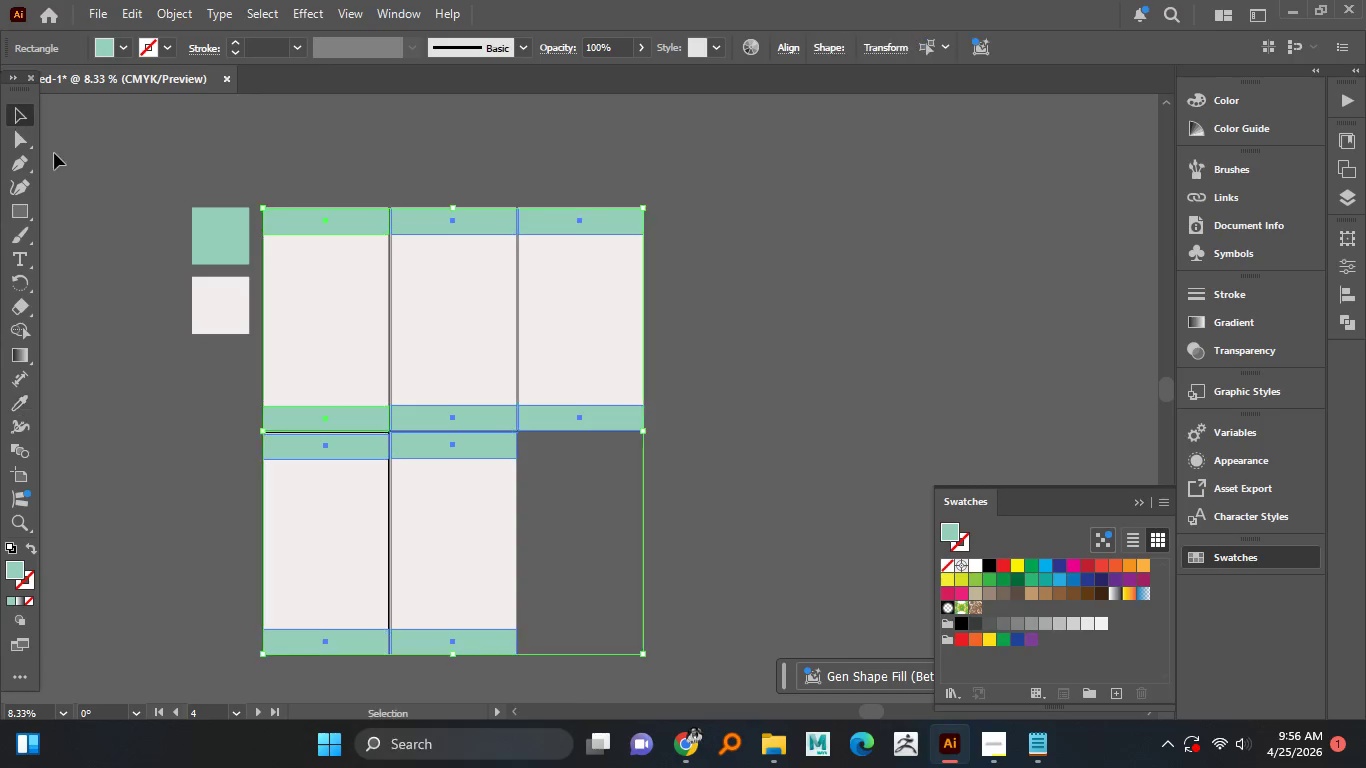 
double_click([60, 163])
 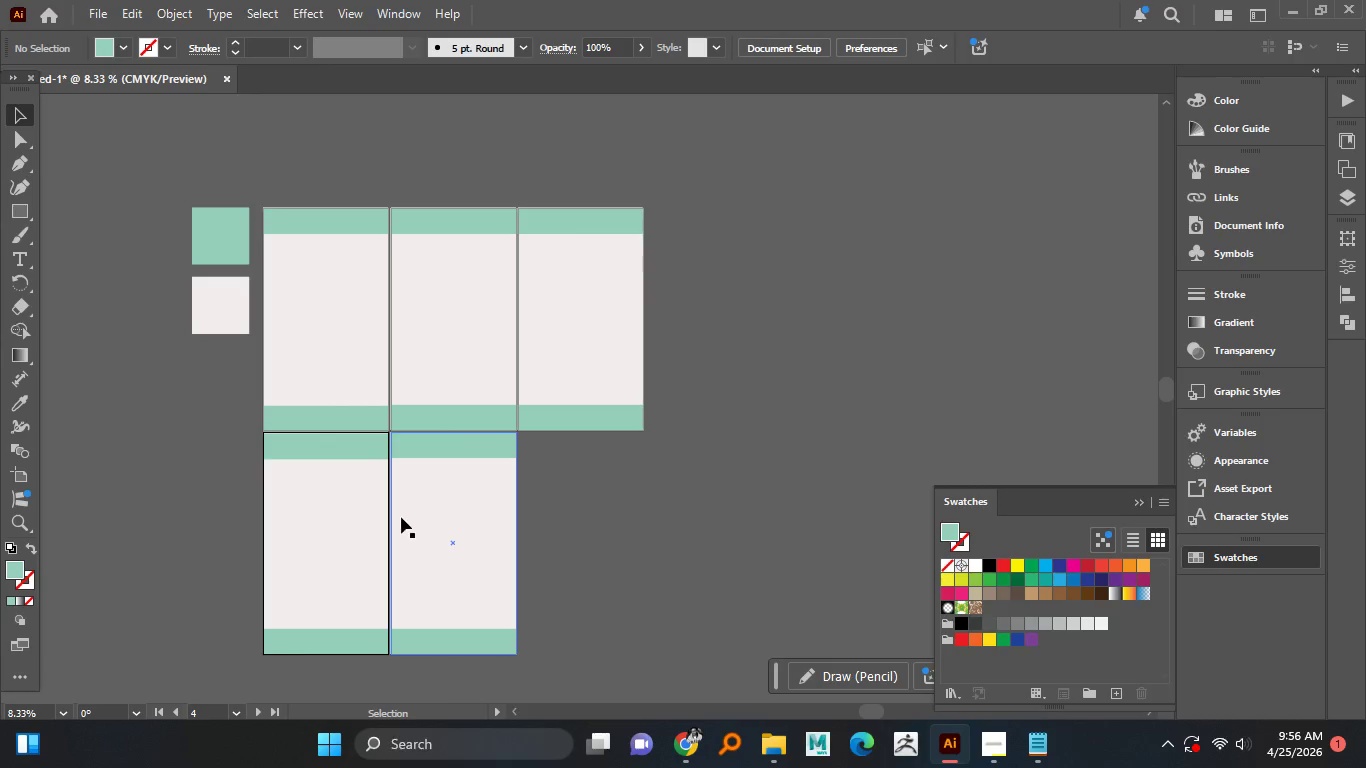 
hold_key(key=AltLeft, duration=1.52)
scroll: coordinate [404, 294], scroll_direction: up, amount: 4.0
 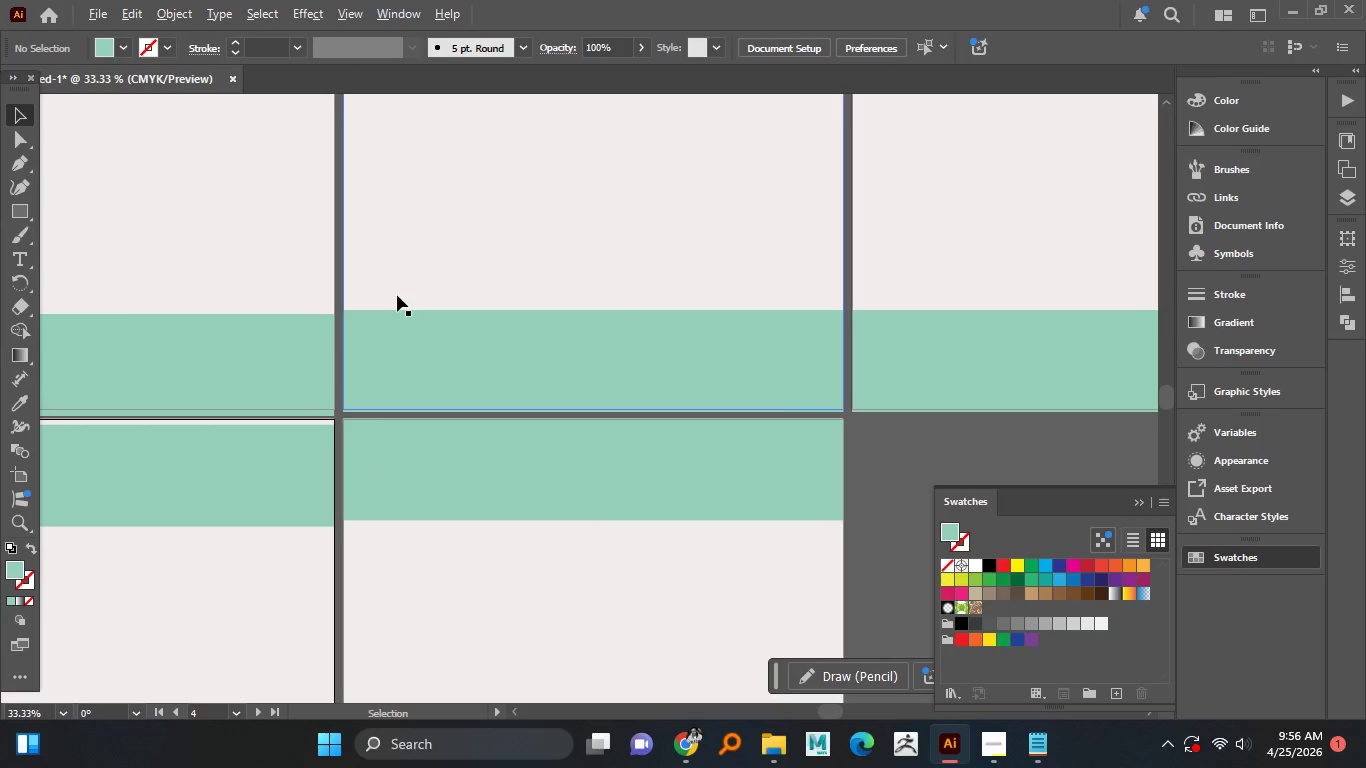 
hold_key(key=AltLeft, duration=1.01)
scroll: coordinate [314, 379], scroll_direction: up, amount: 1.0
 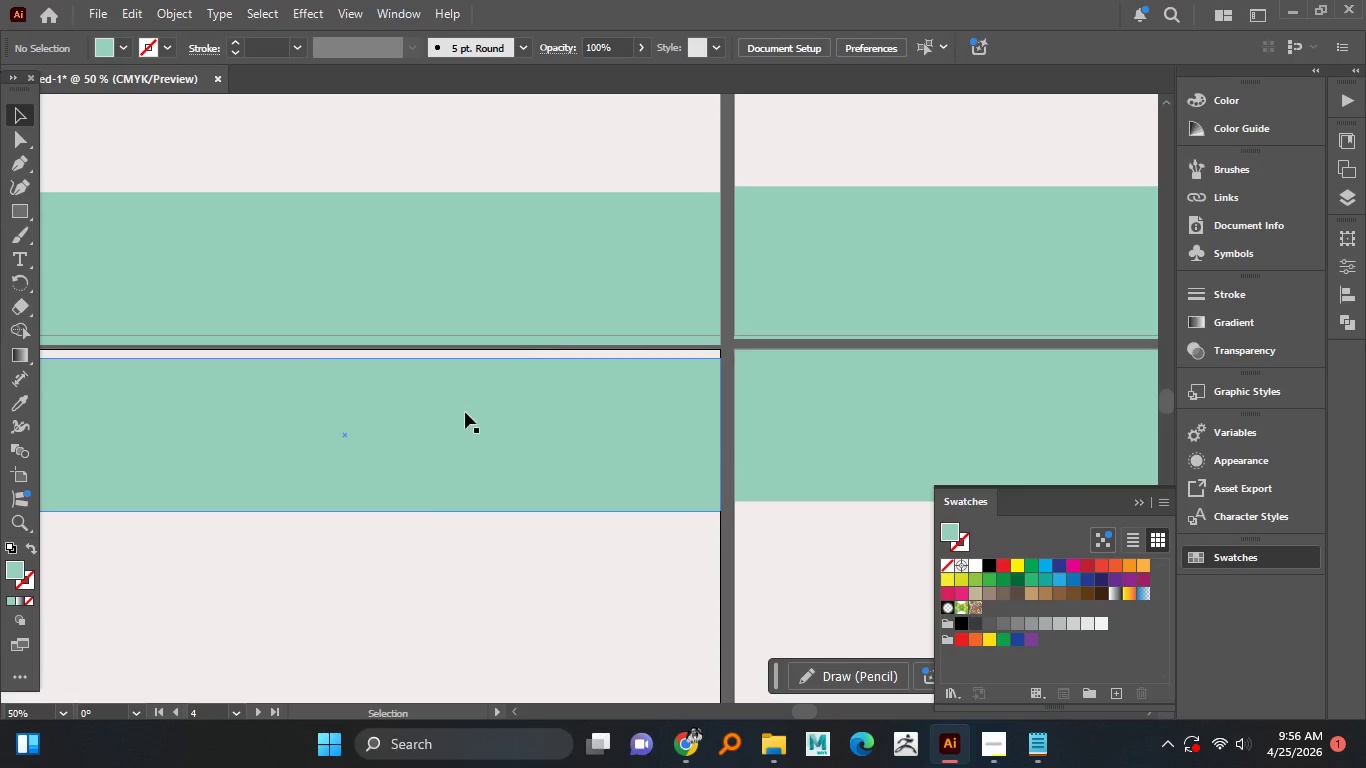 
left_click_drag(start_coordinate=[465, 412], to_coordinate=[465, 402])
 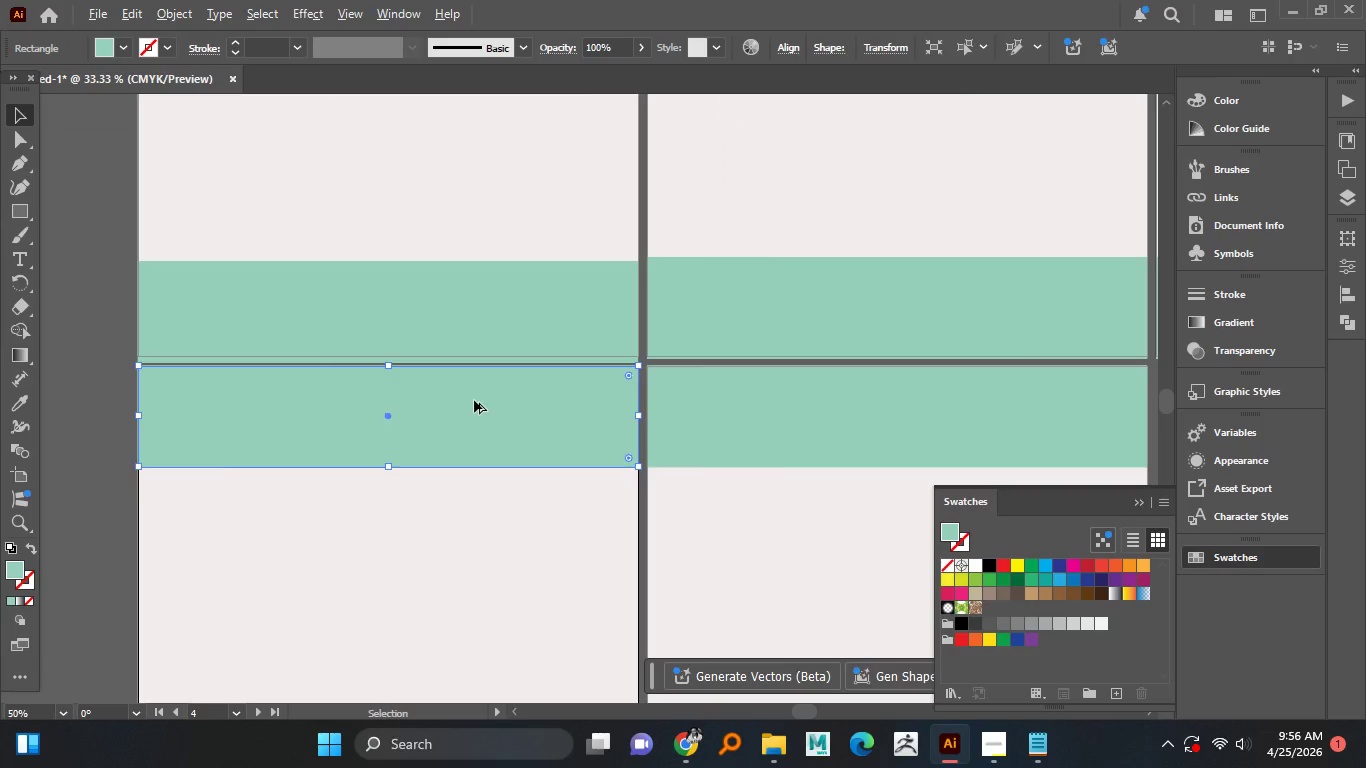 
hold_key(key=ShiftLeft, duration=0.62)
 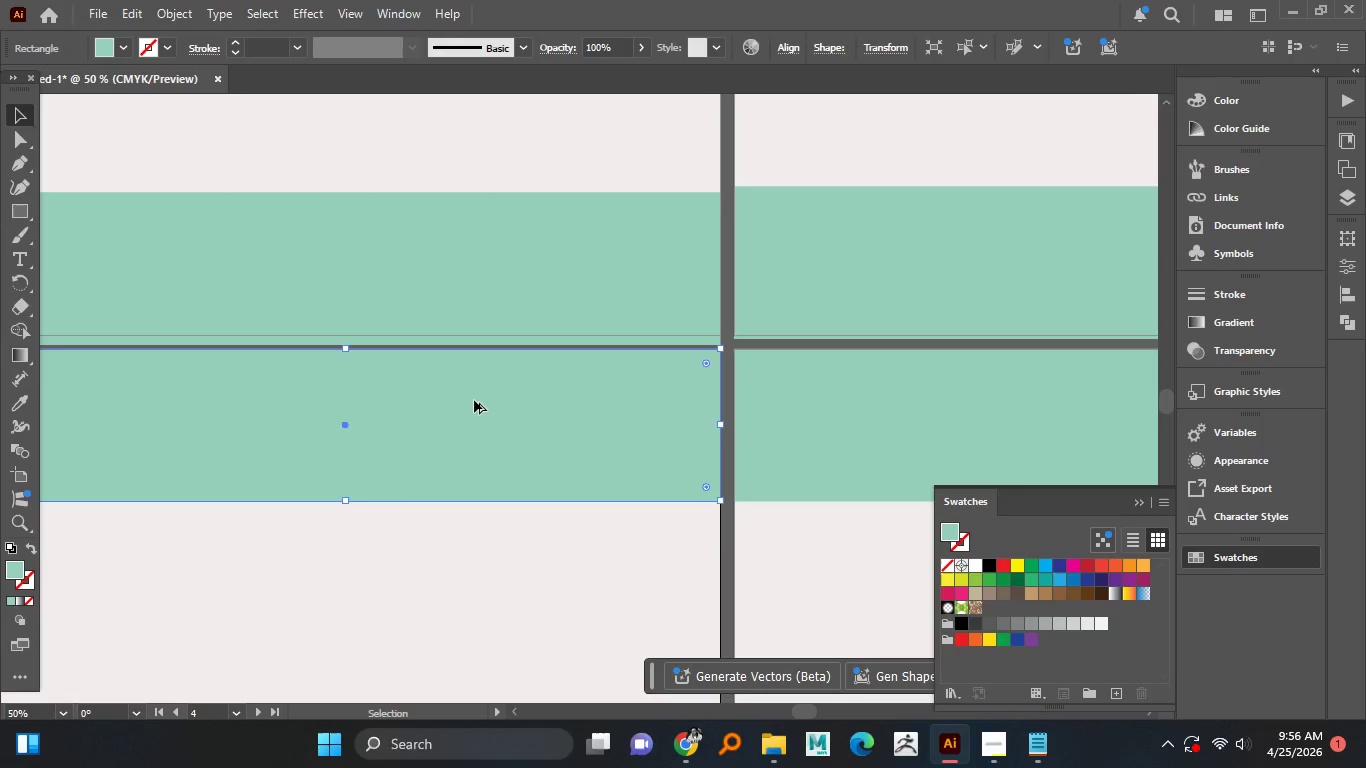 
hold_key(key=AltLeft, duration=1.52)
scroll: coordinate [474, 400], scroll_direction: down, amount: 2.0
 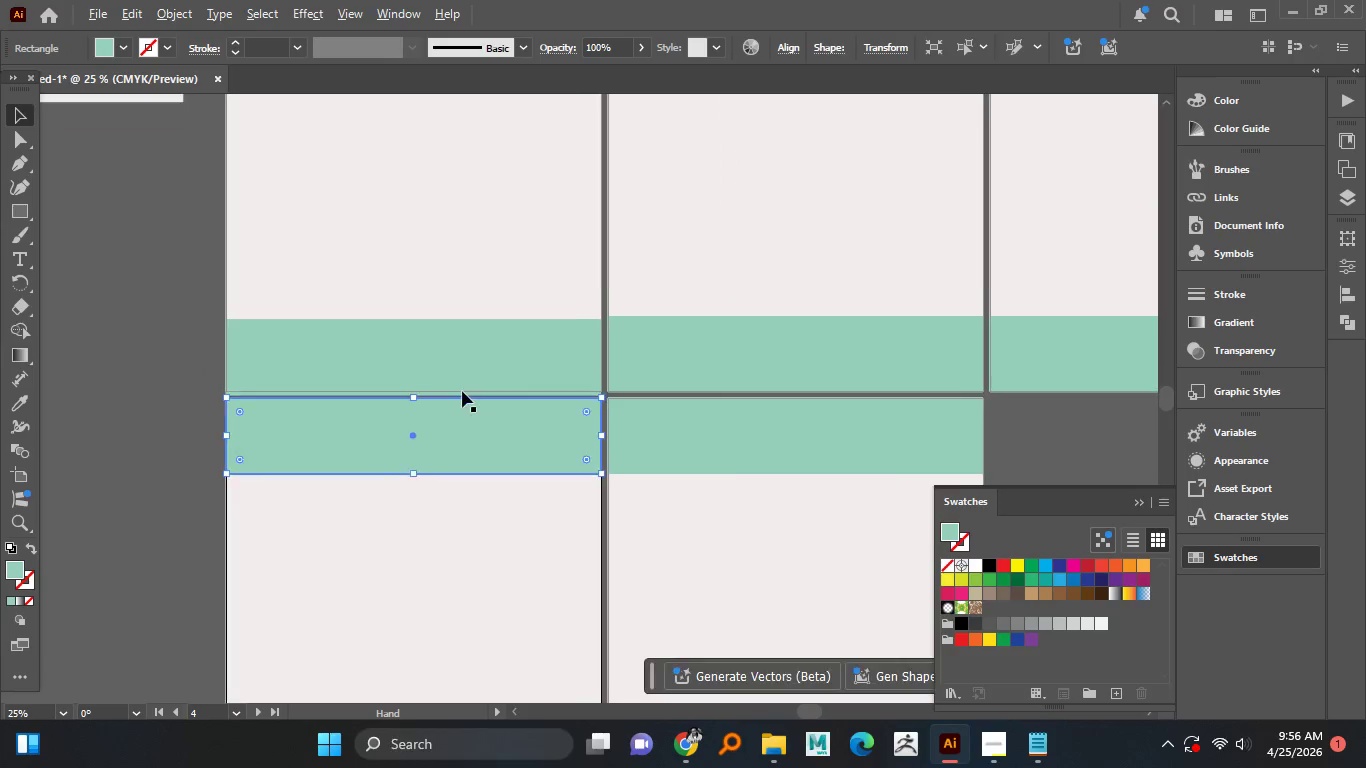 
key(Alt+AltLeft)
 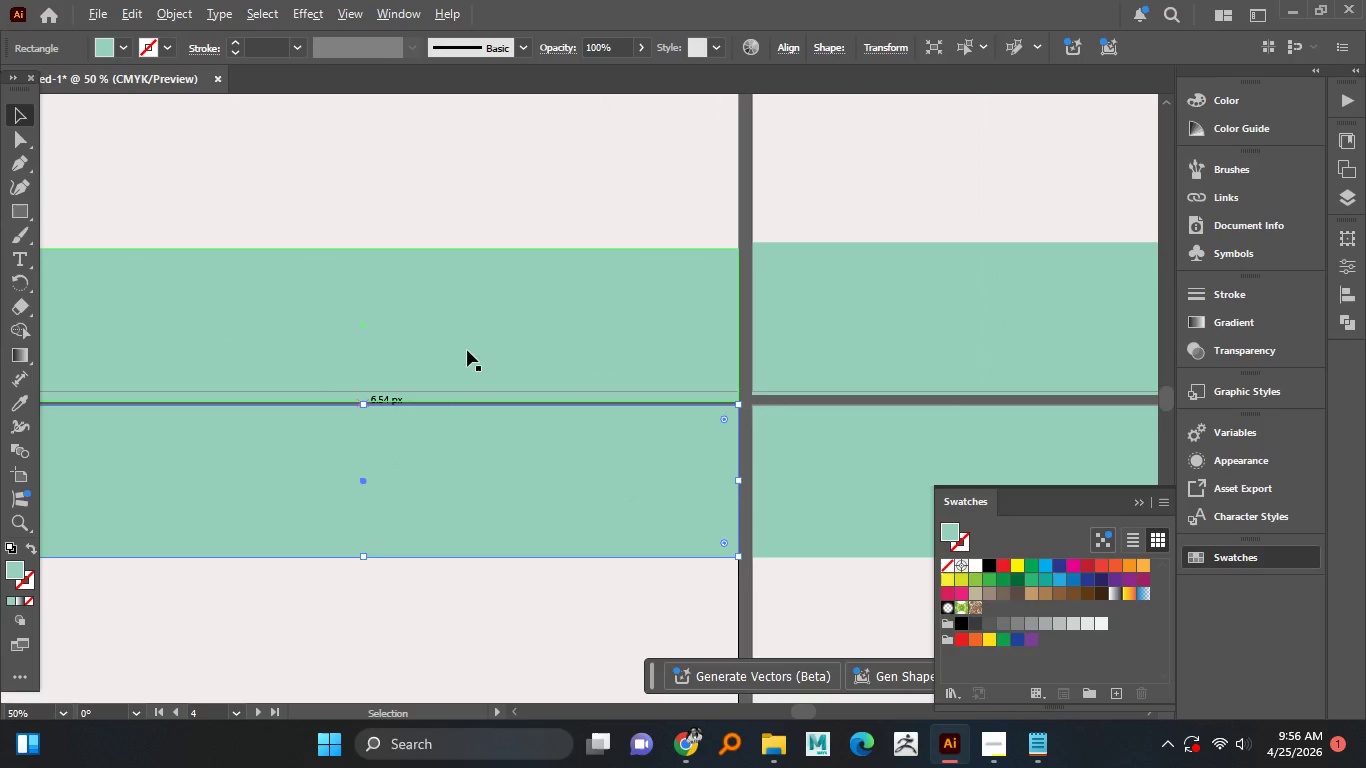 
key(Alt+AltLeft)
 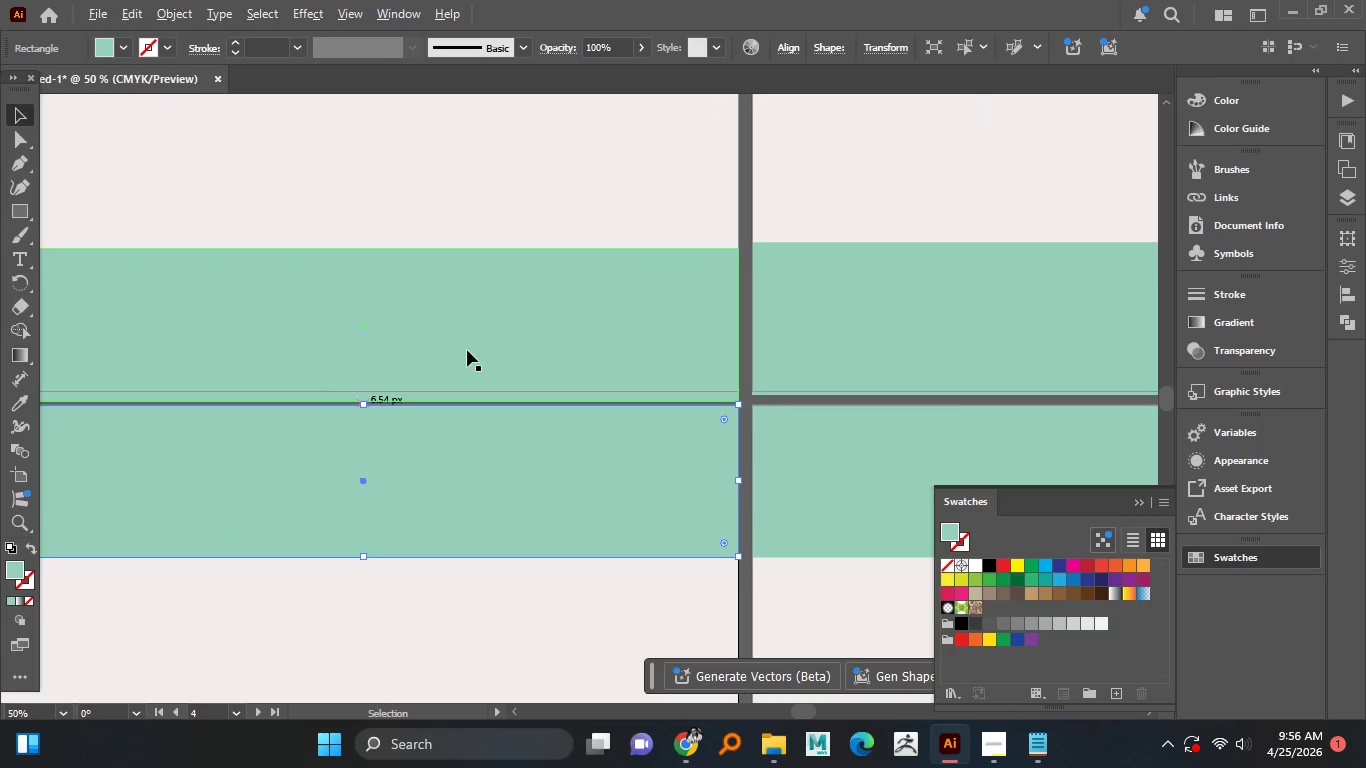 
key(Alt+AltLeft)
 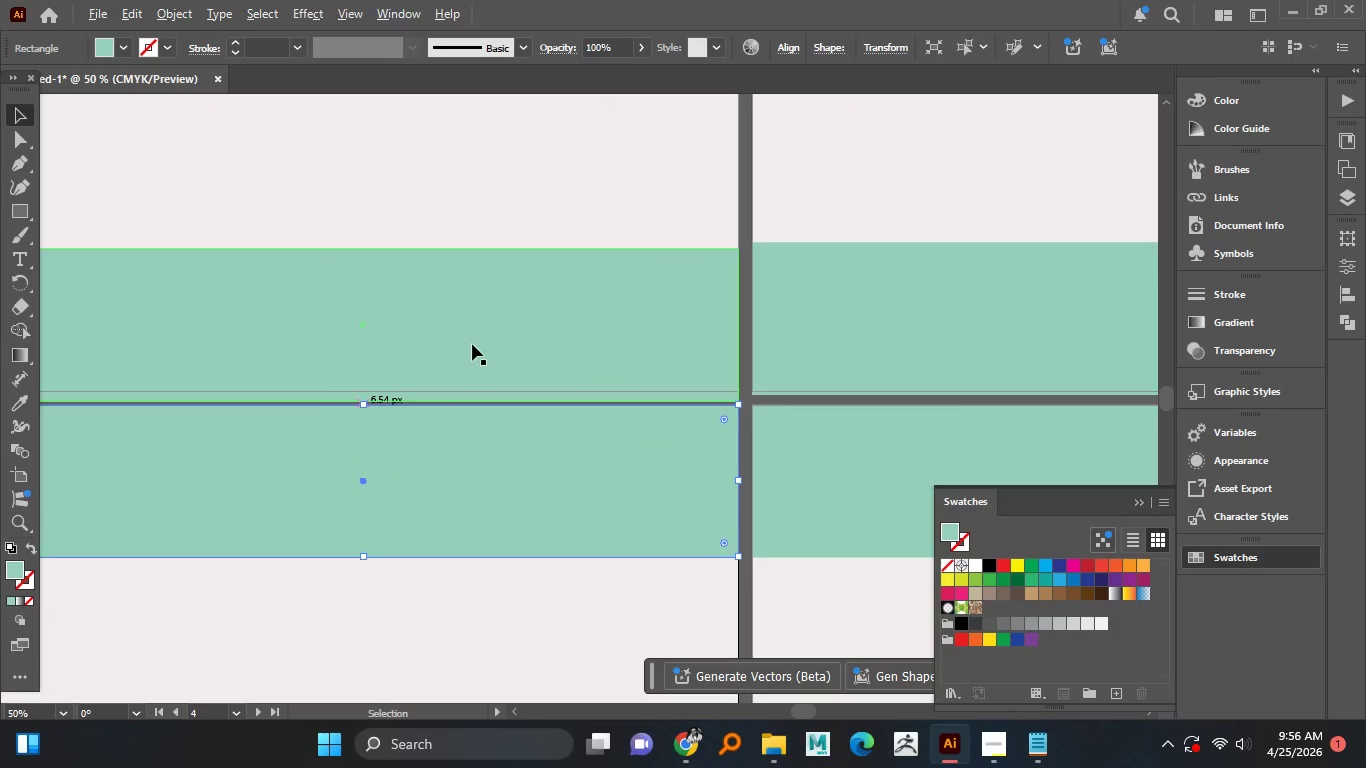 
key(Alt+AltLeft)
 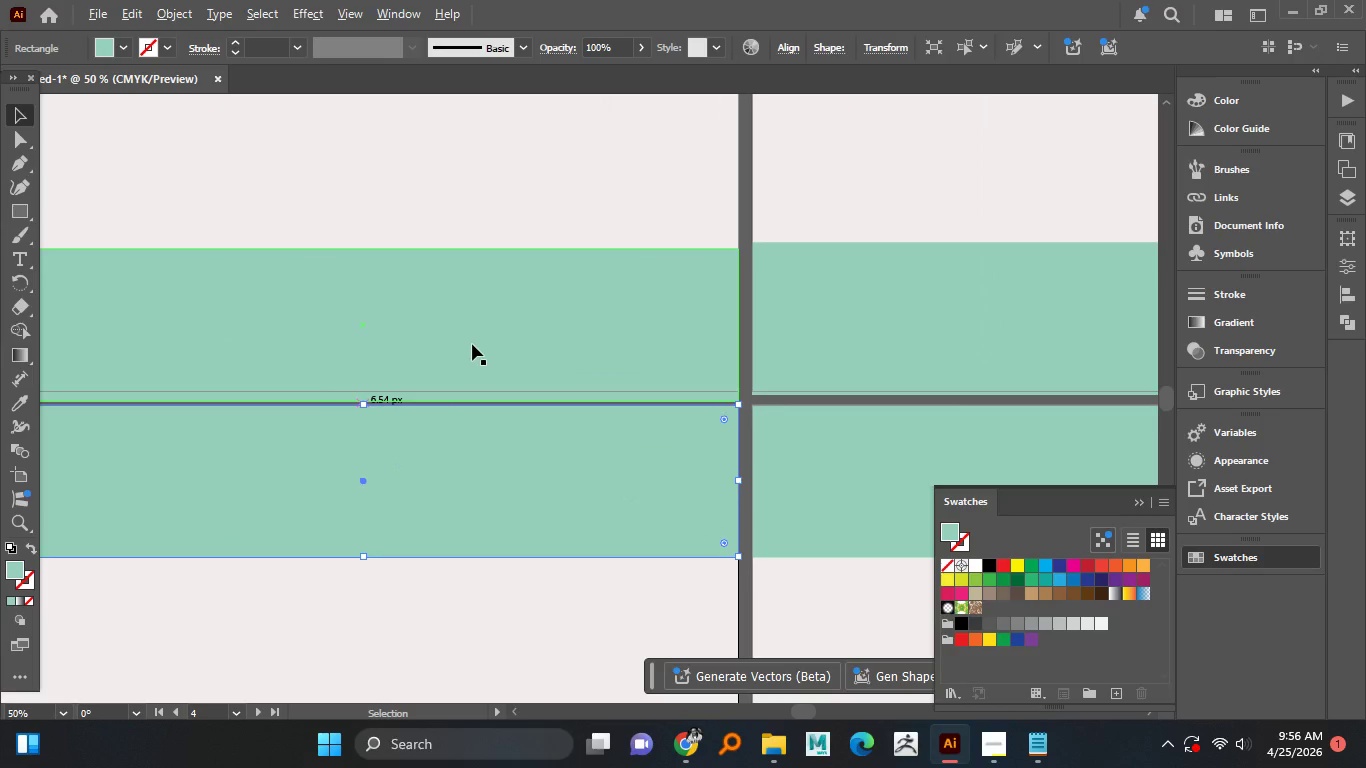 
key(Alt+AltLeft)
 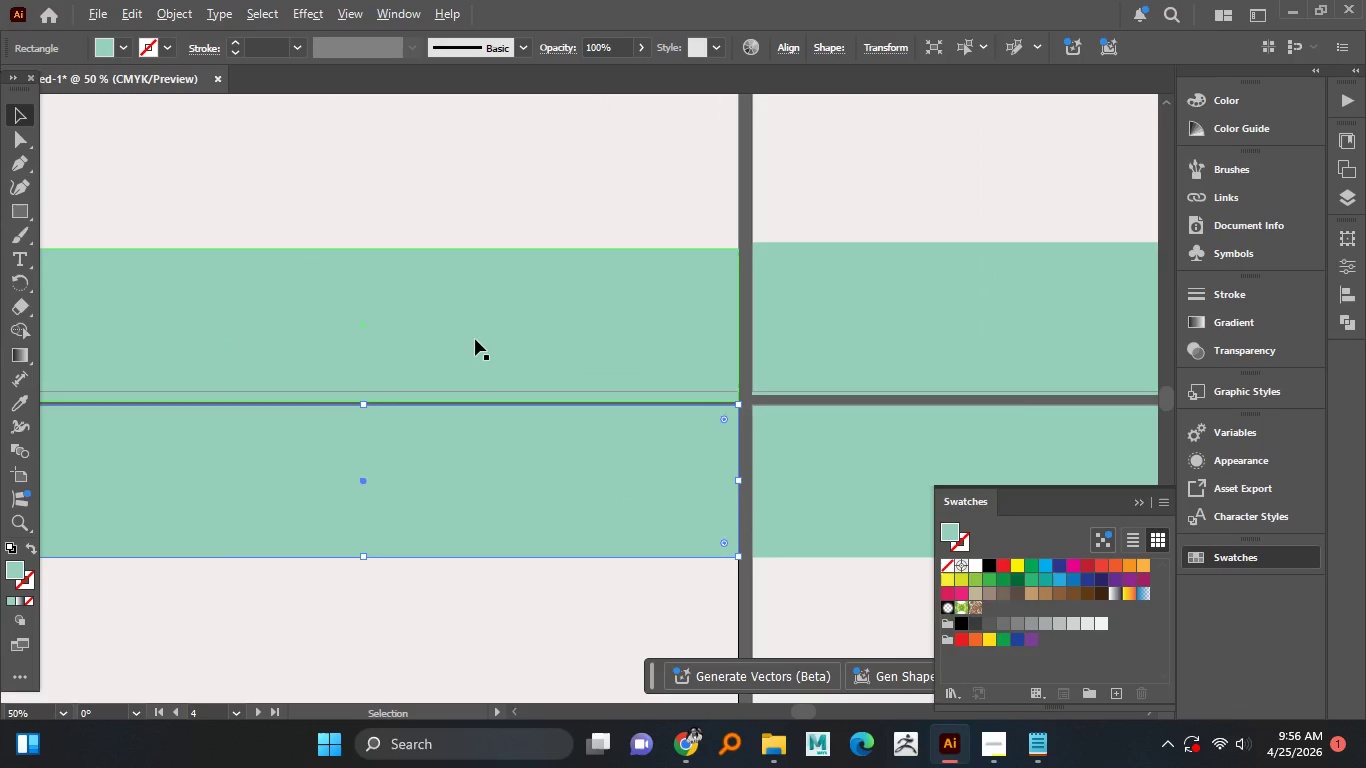 
scroll: coordinate [462, 390], scroll_direction: up, amount: 2.0
 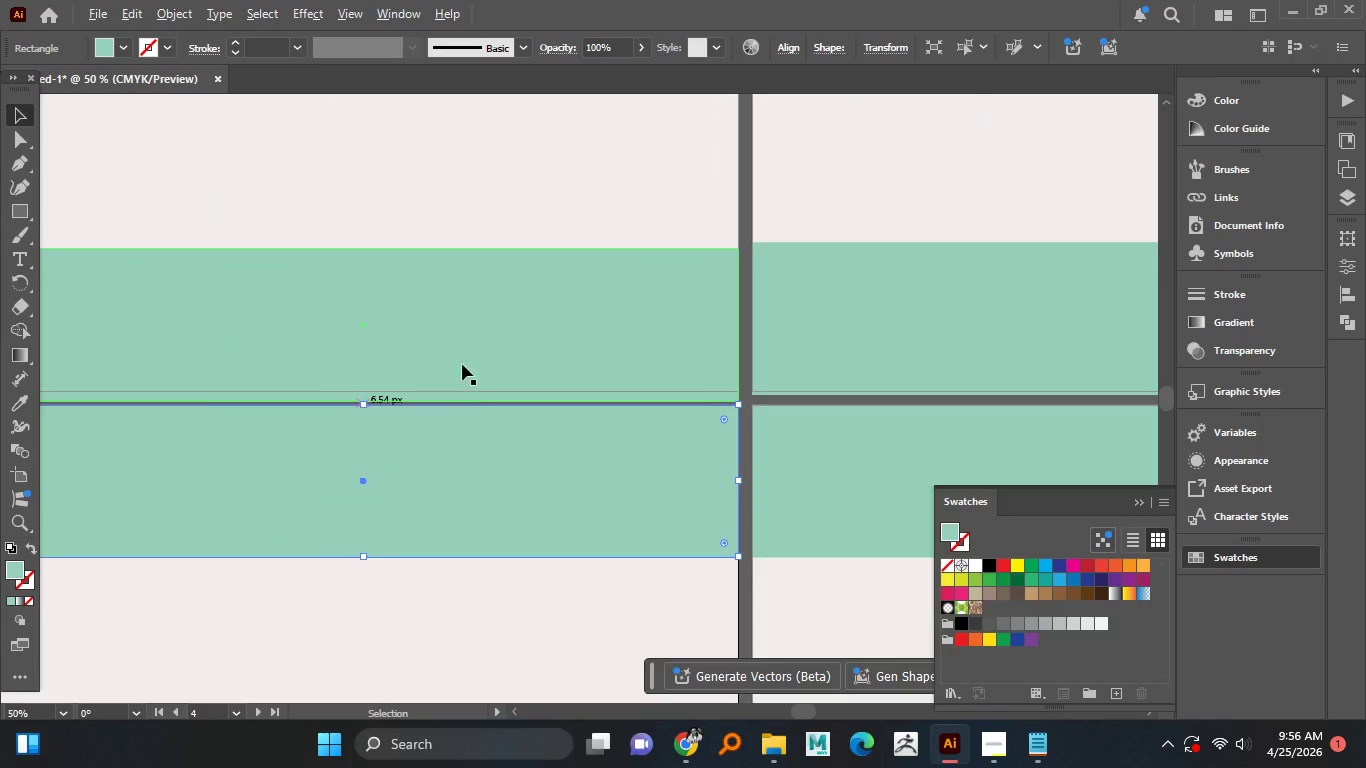 
key(Alt+AltLeft)
 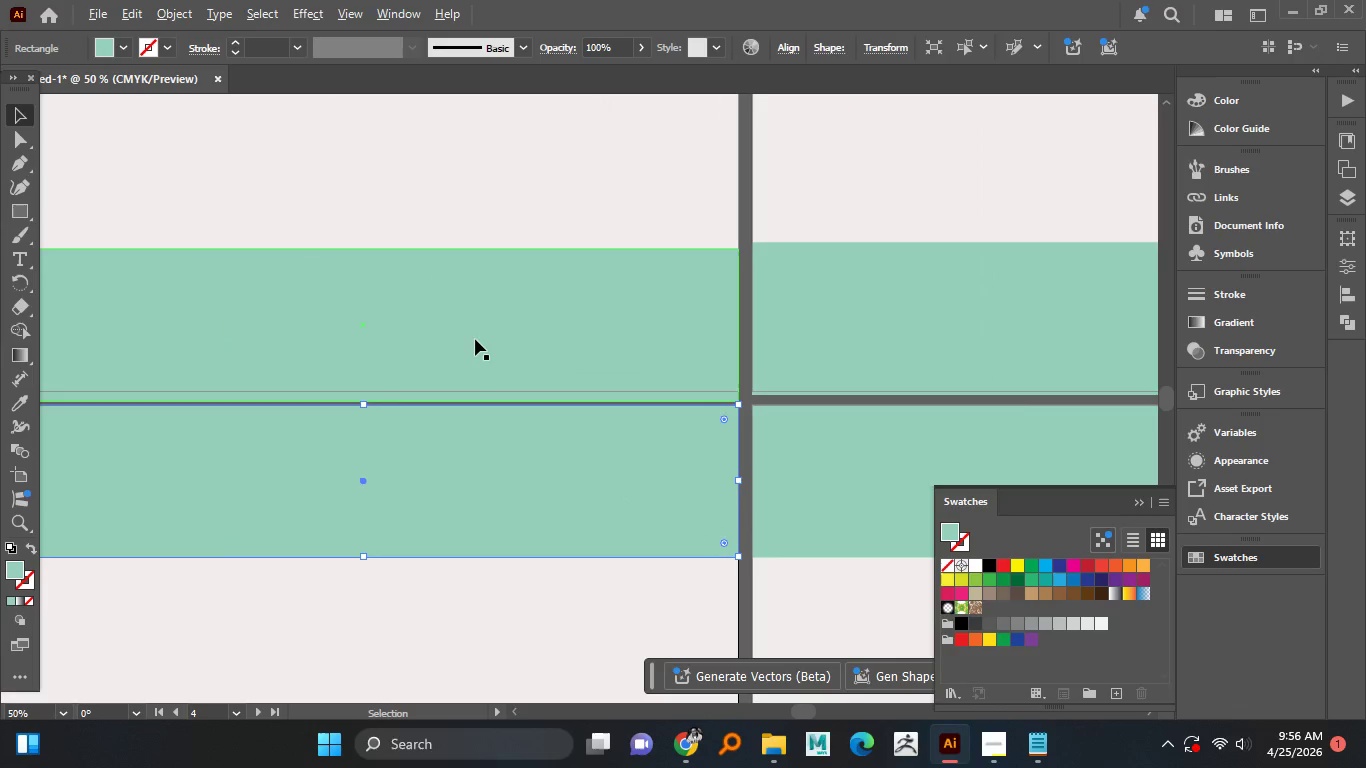 
key(Alt+AltLeft)
 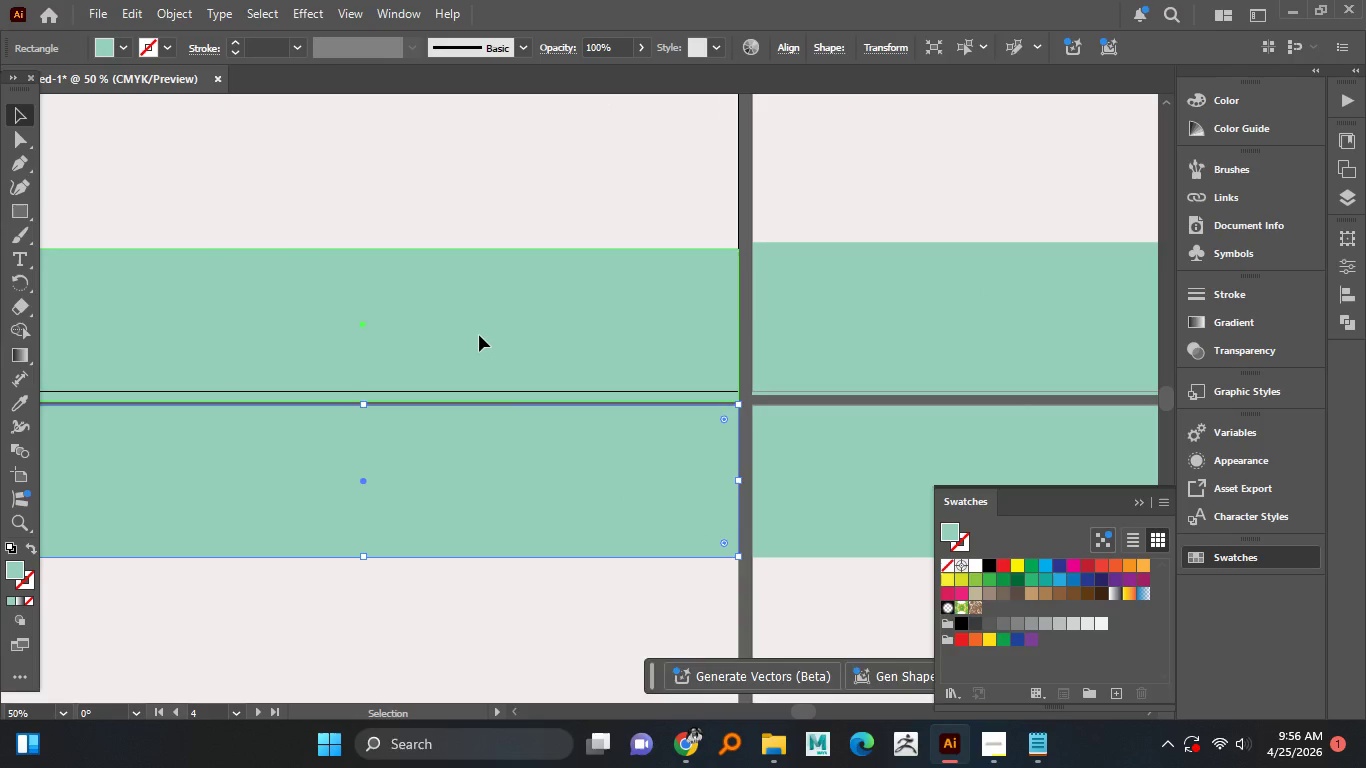 
left_click_drag(start_coordinate=[478, 338], to_coordinate=[477, 326])
 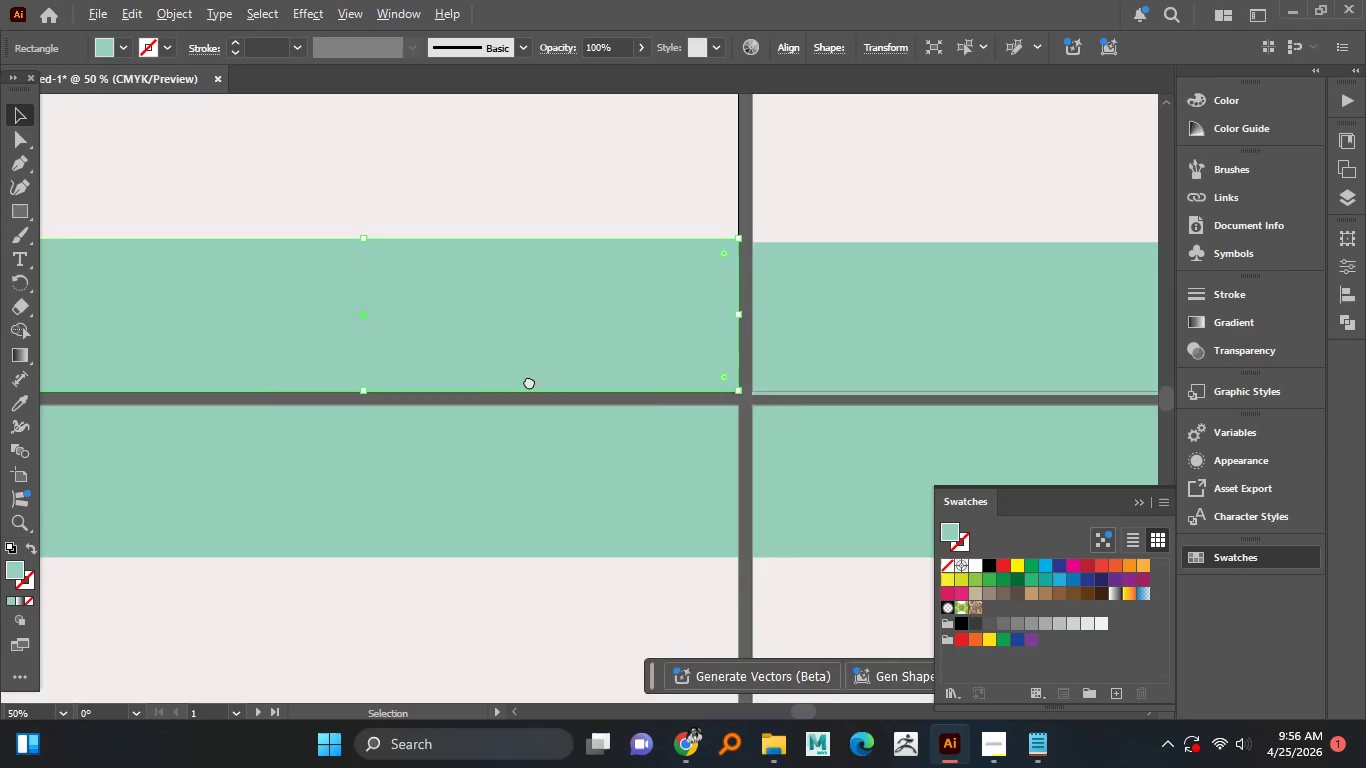 
hold_key(key=ShiftLeft, duration=1.52)
 